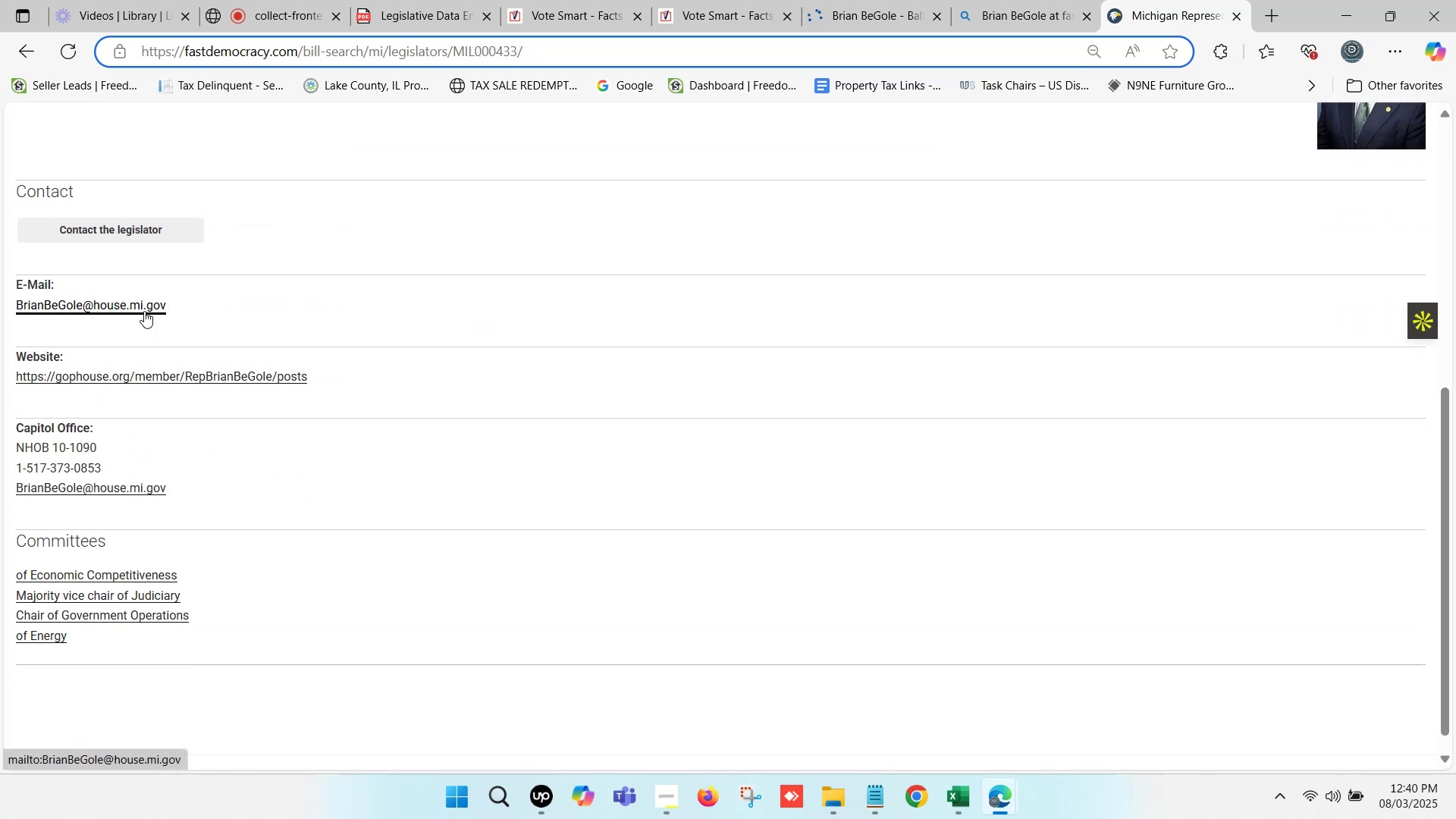 
right_click([144, 311])
 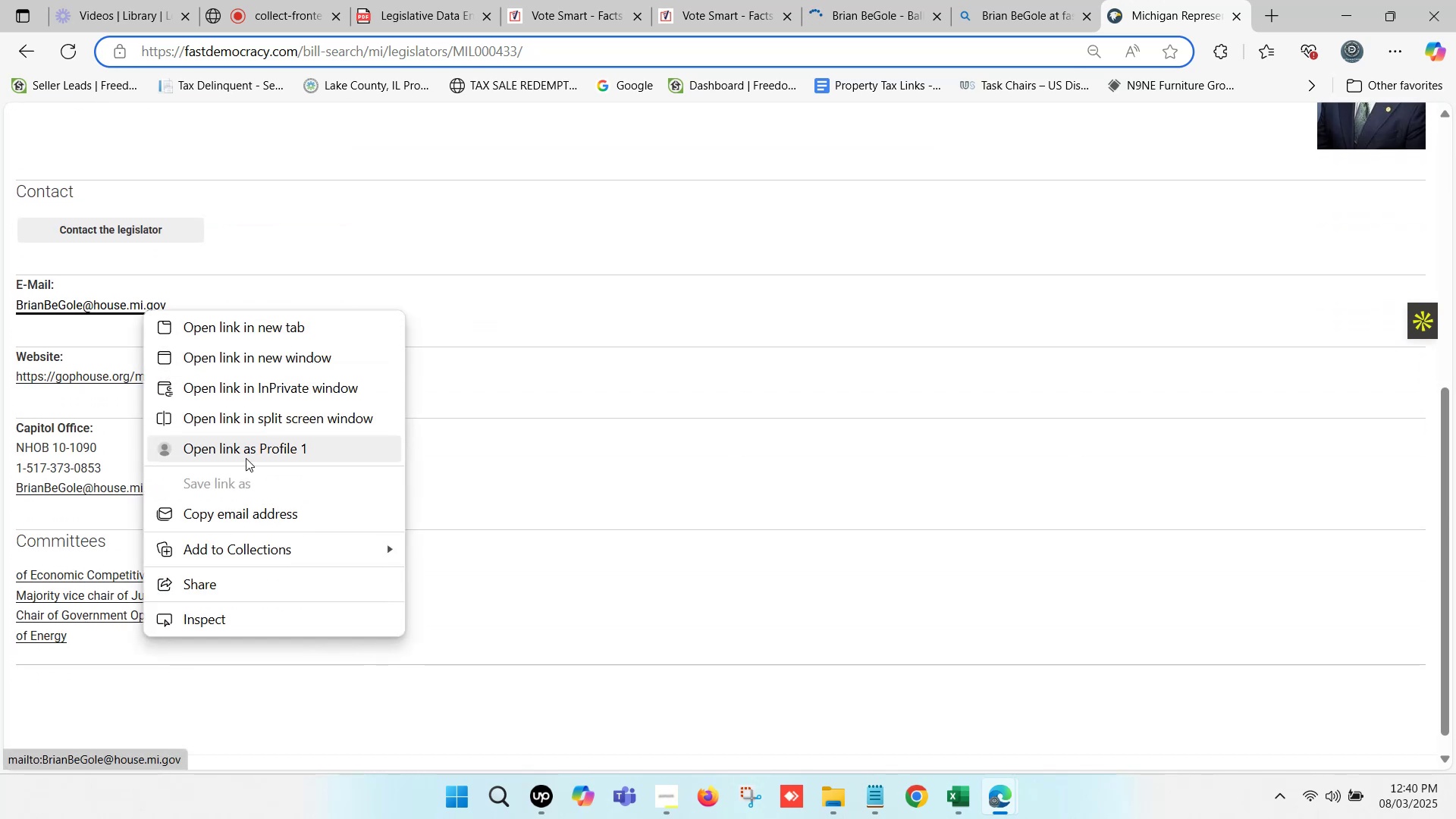 
left_click([262, 510])
 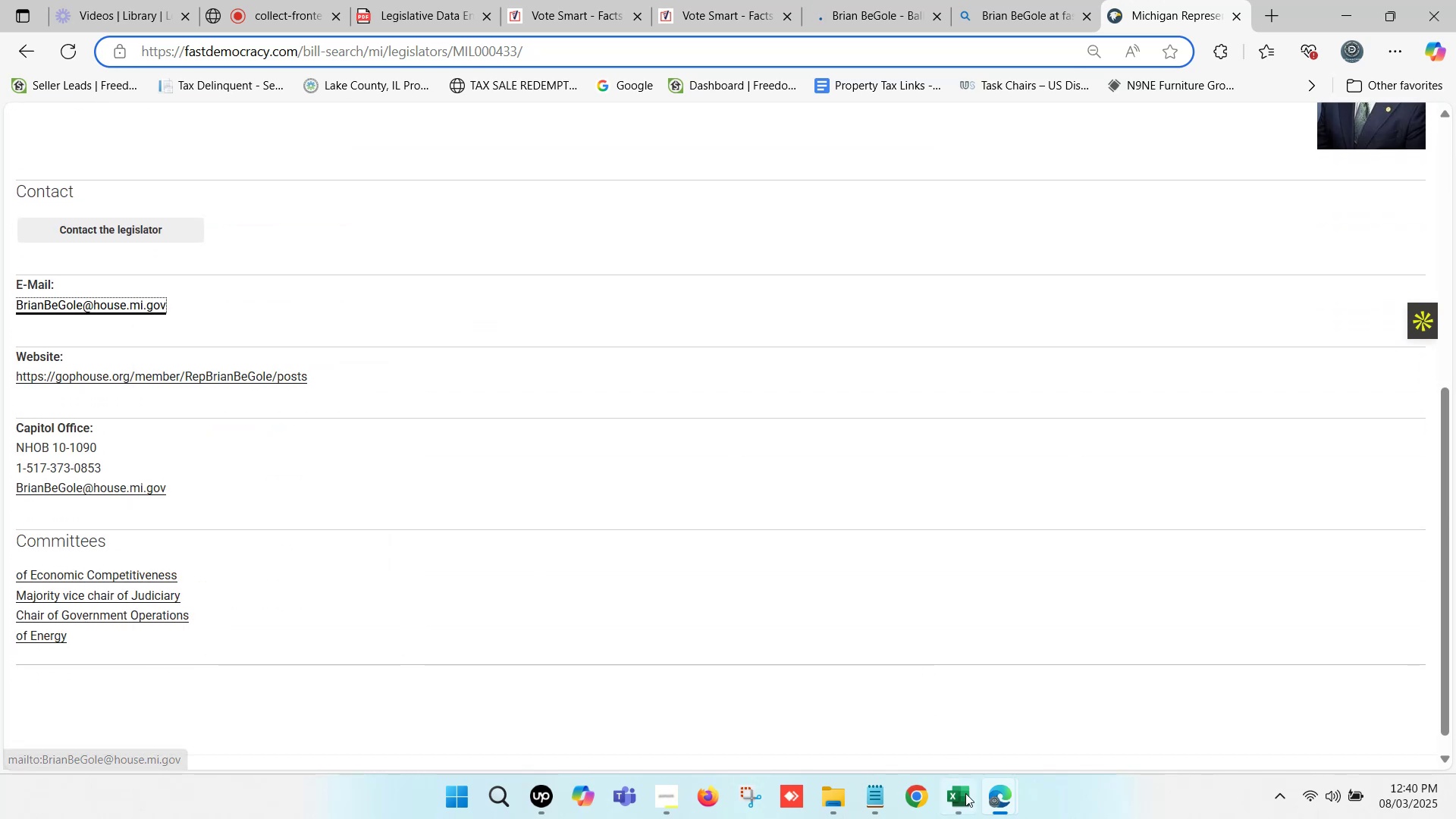 
left_click([968, 815])
 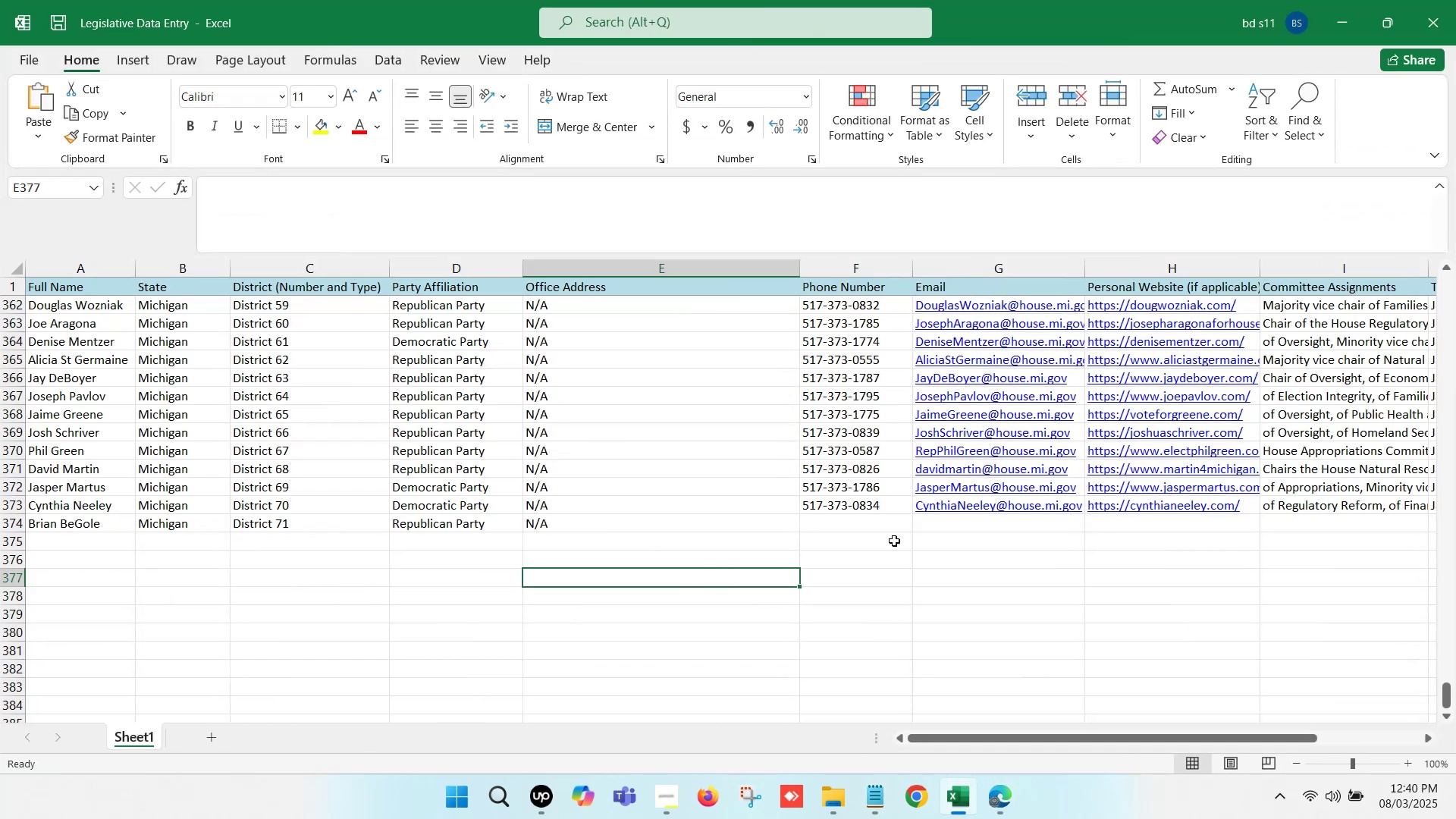 
left_click([964, 522])
 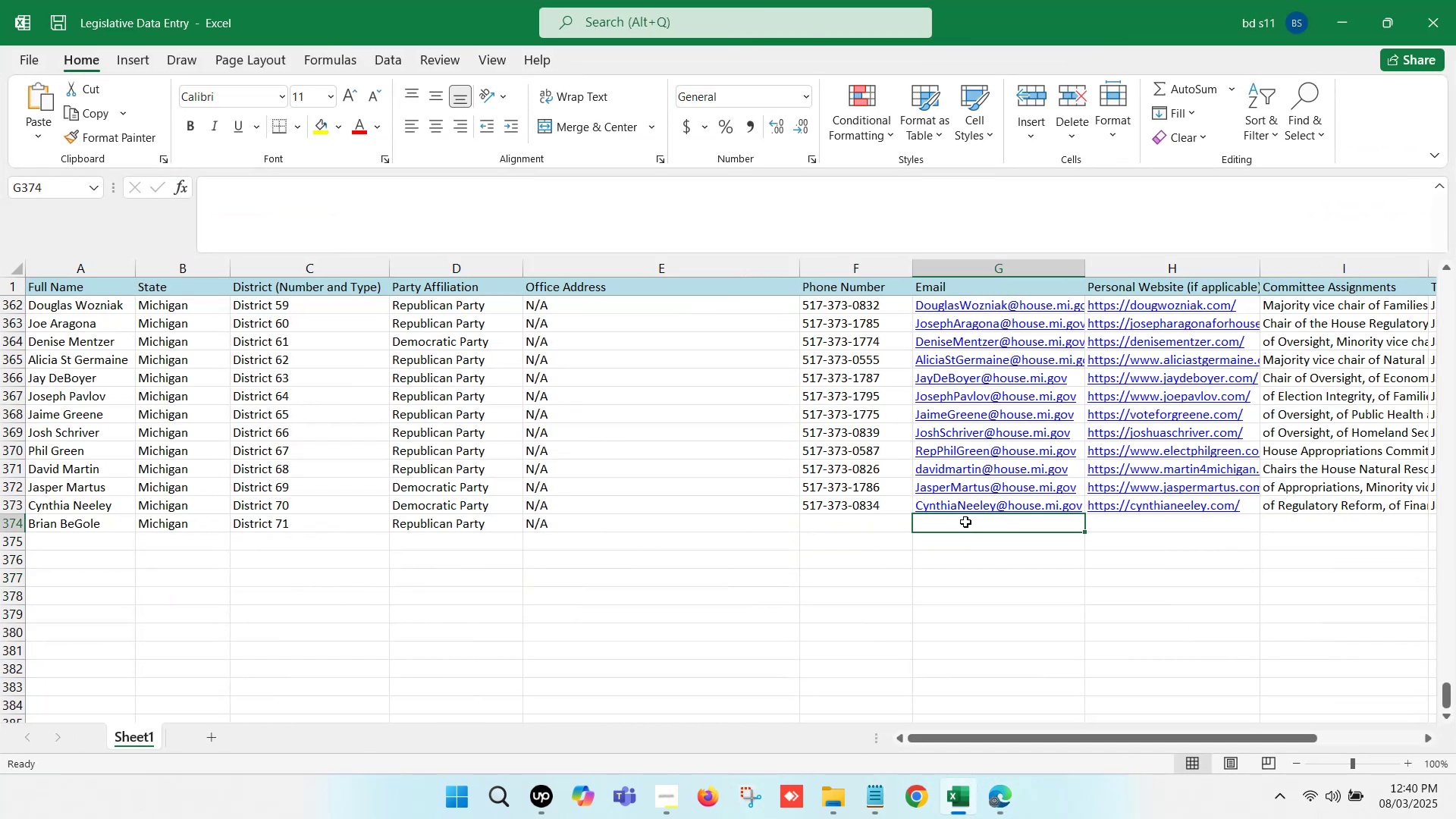 
key(ArrowRight)
 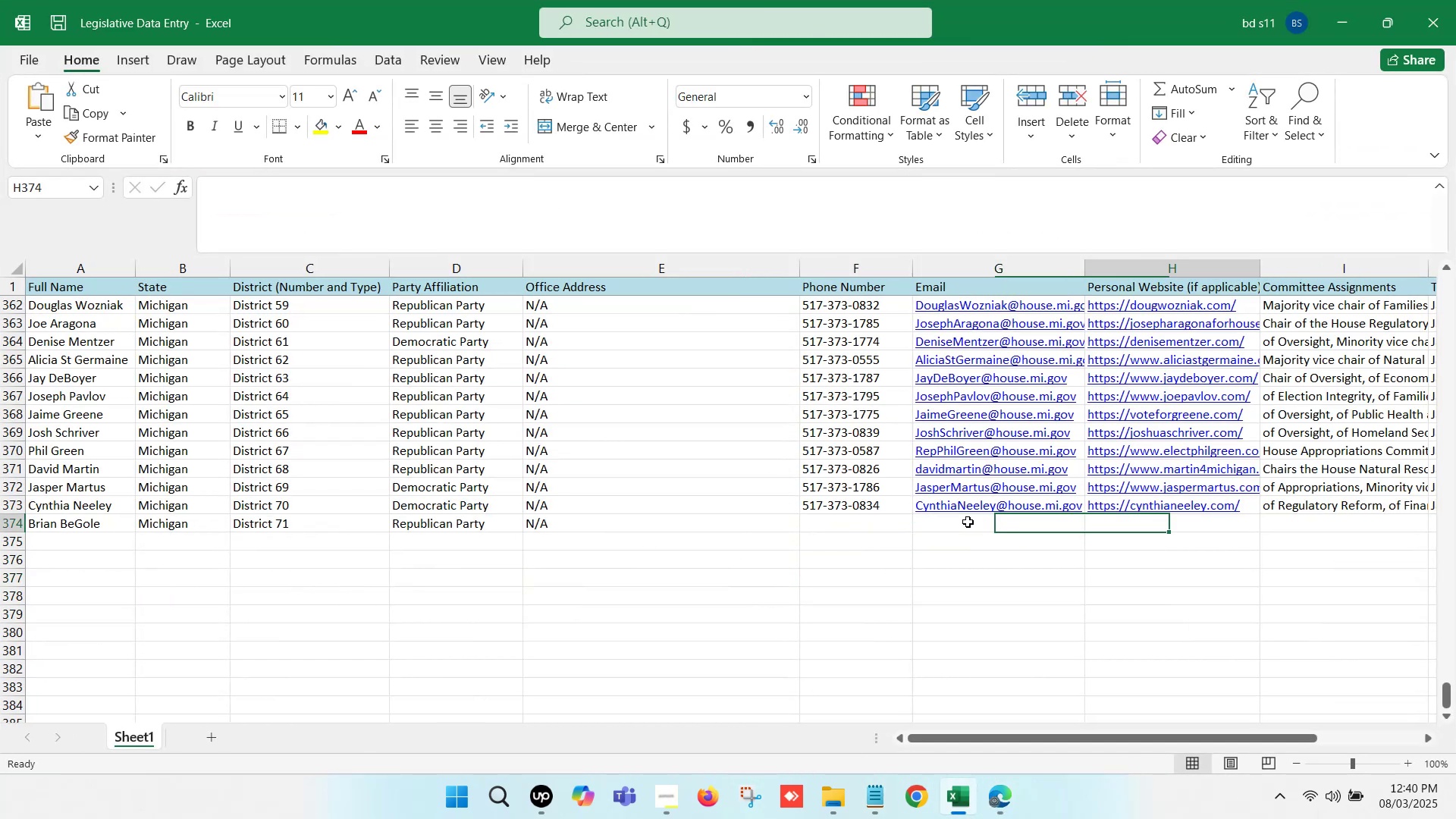 
key(ArrowRight)
 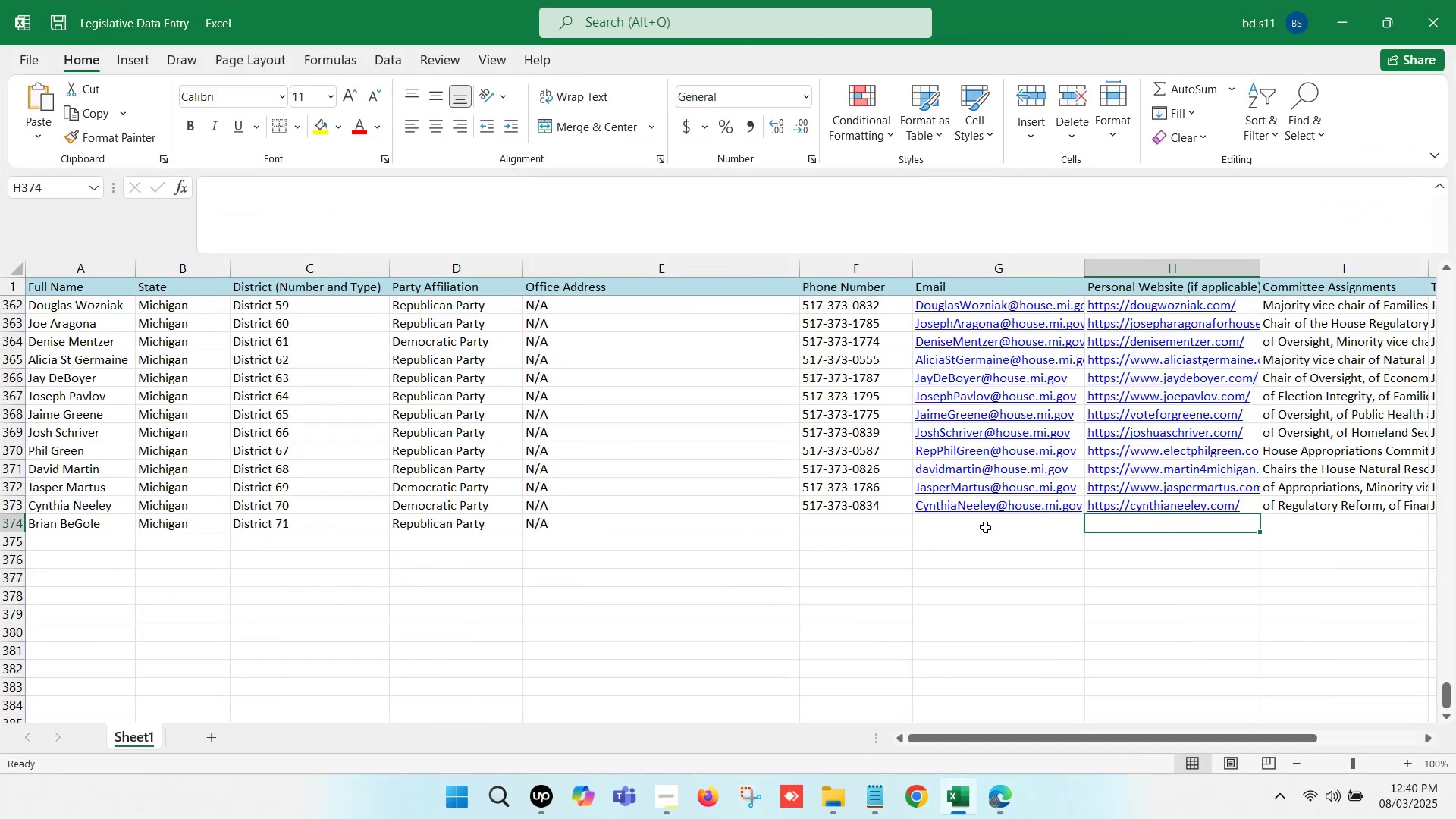 
key(ArrowRight)
 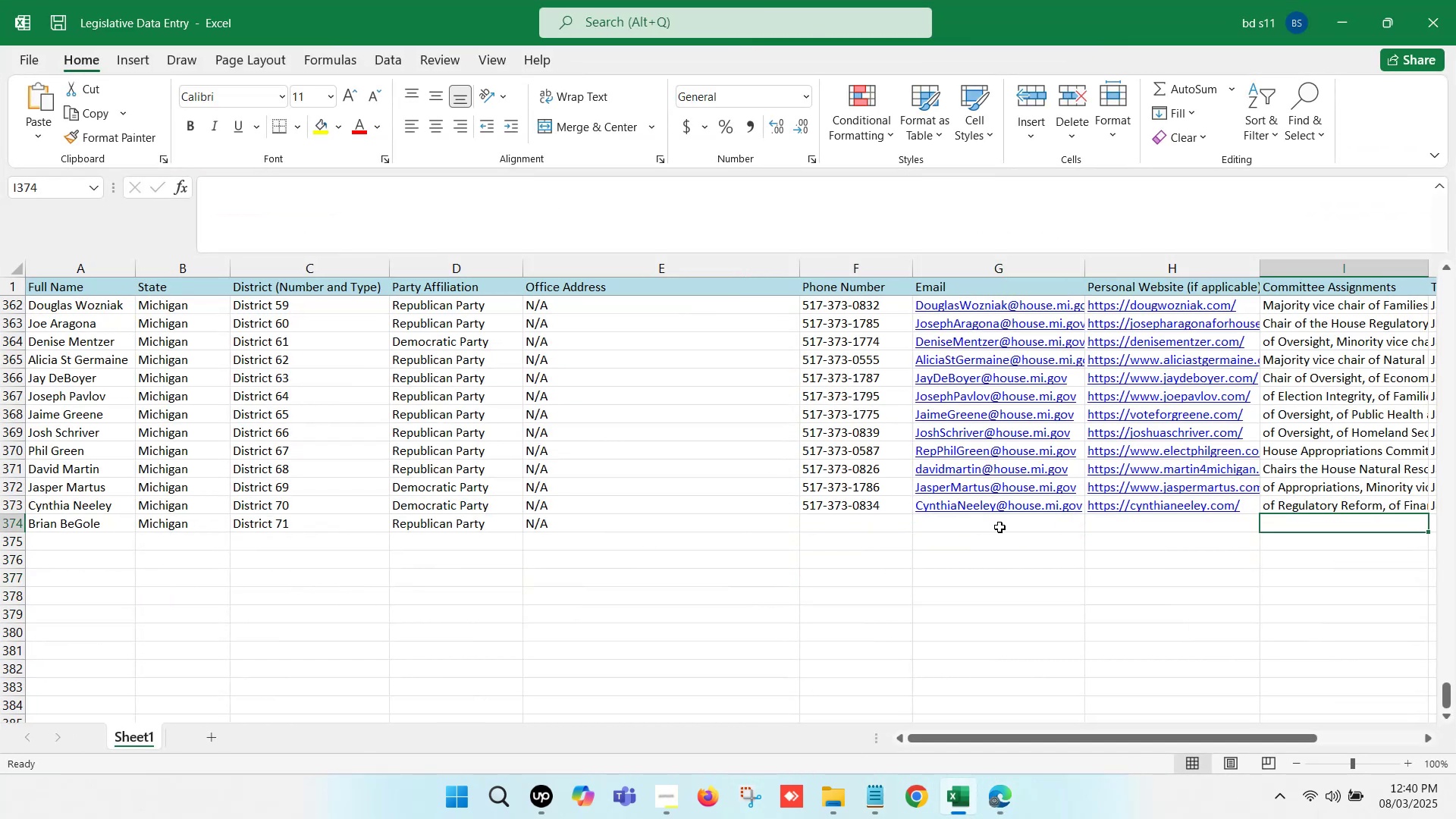 
key(ArrowRight)
 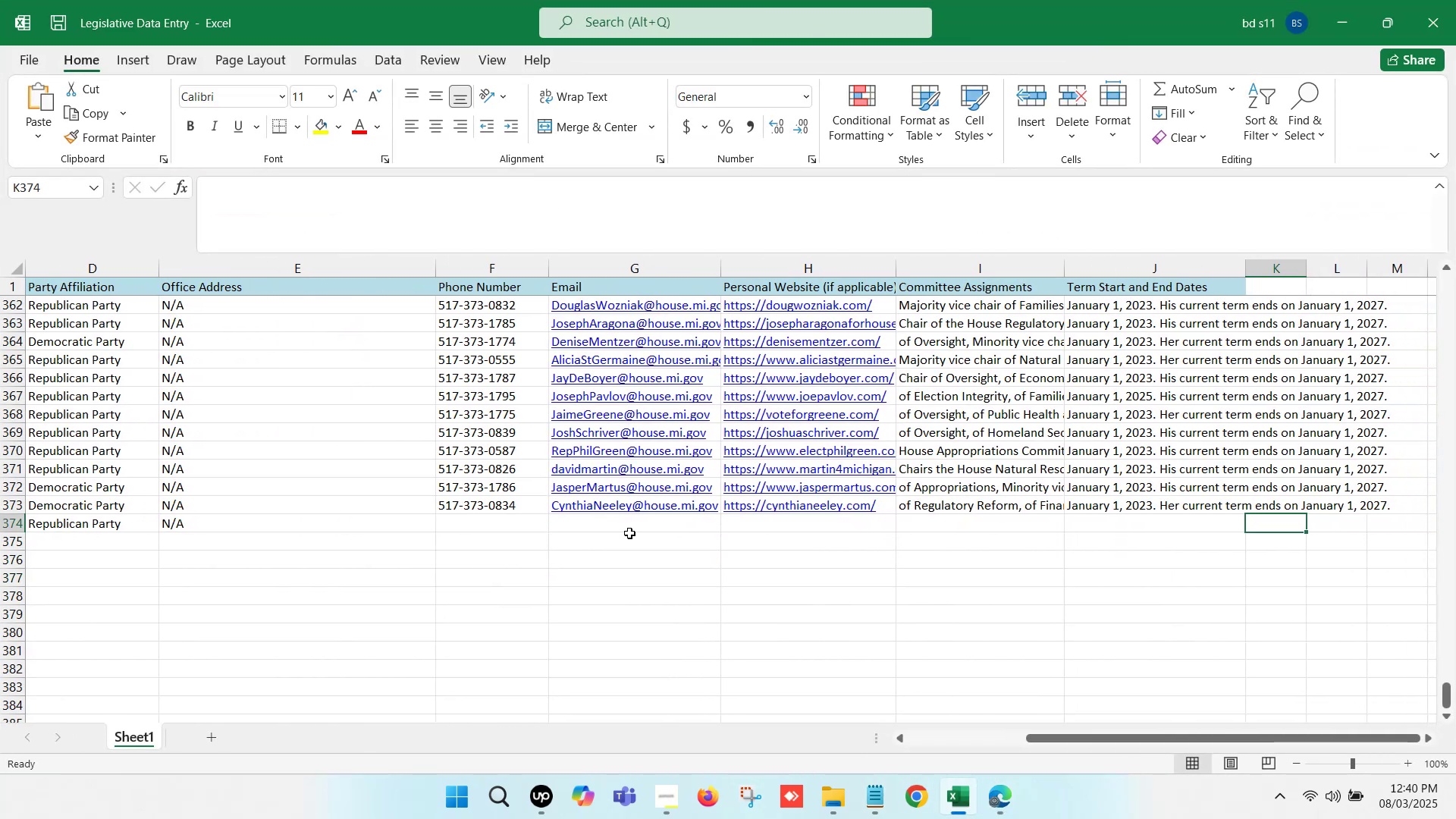 
left_click([640, 526])
 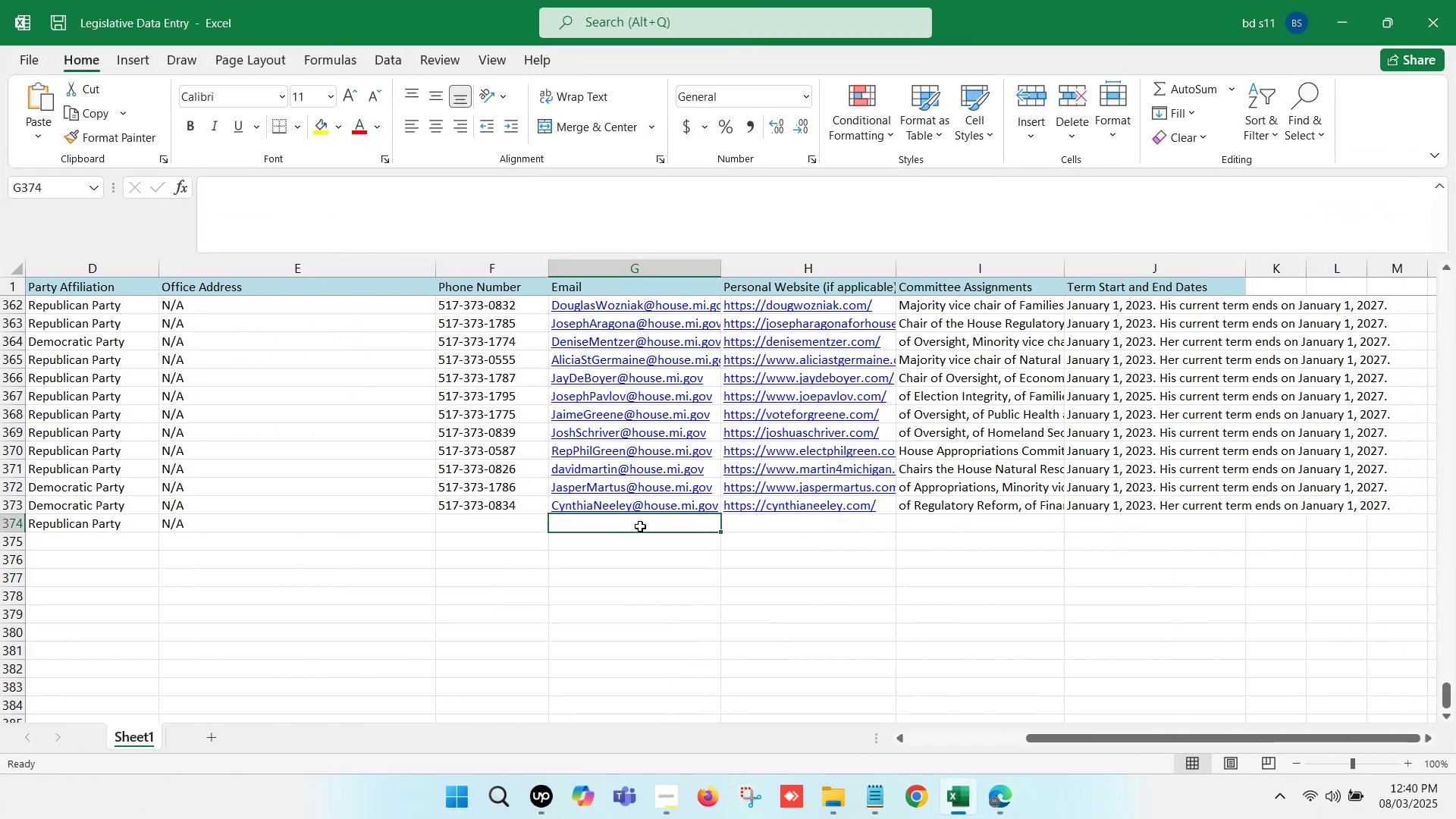 
left_click([640, 526])
 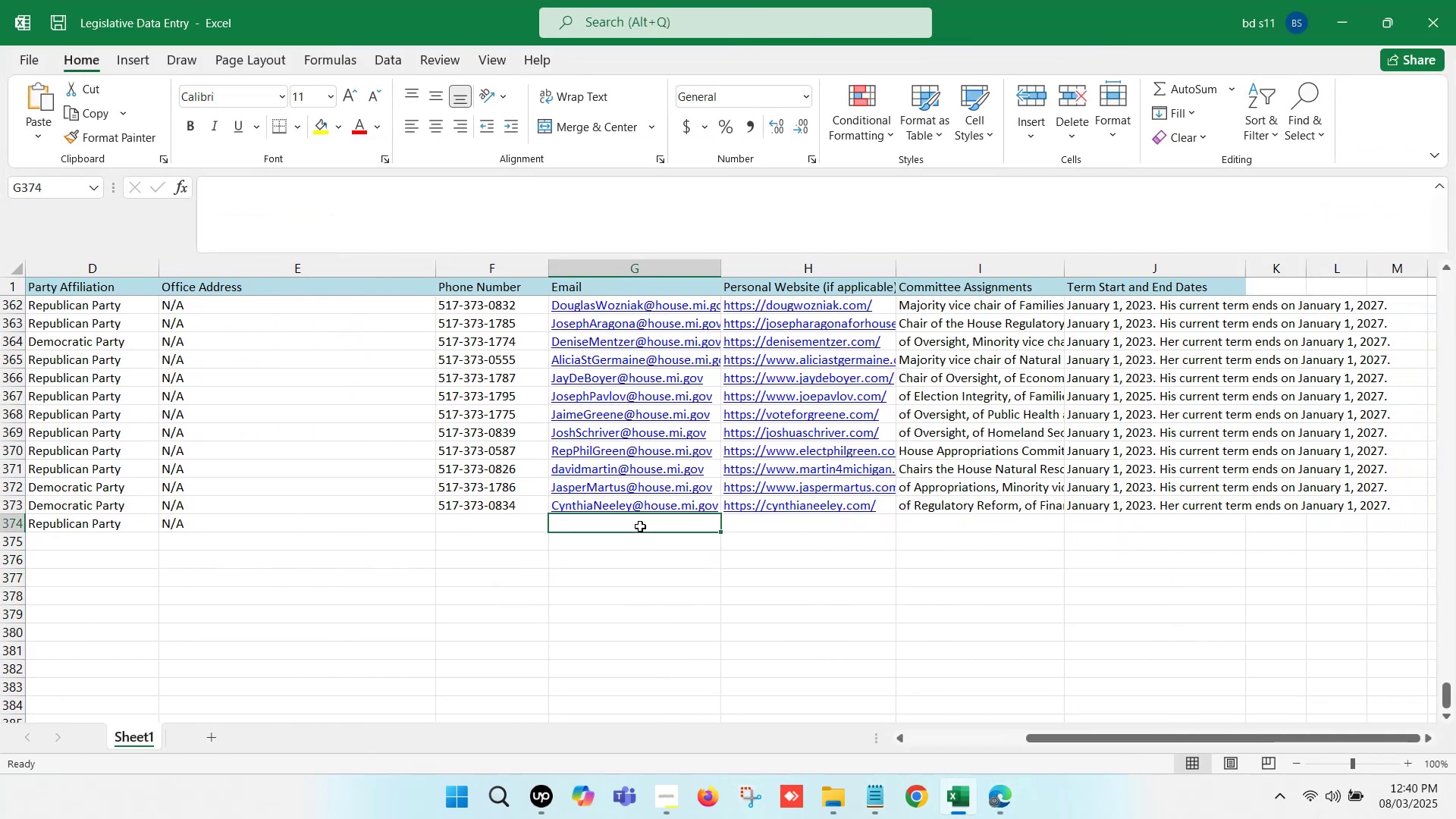 
double_click([640, 526])
 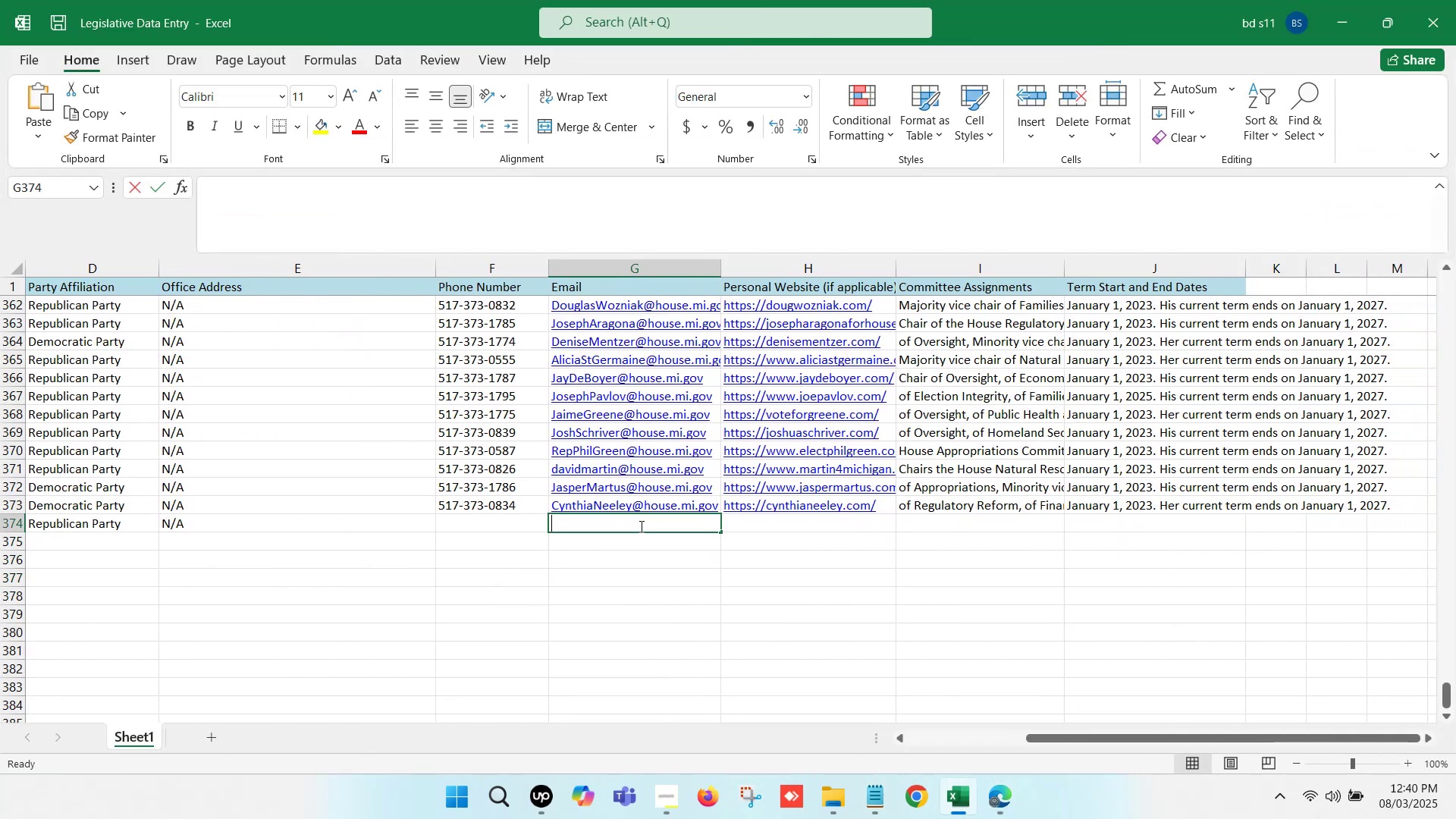 
key(Control+V)
 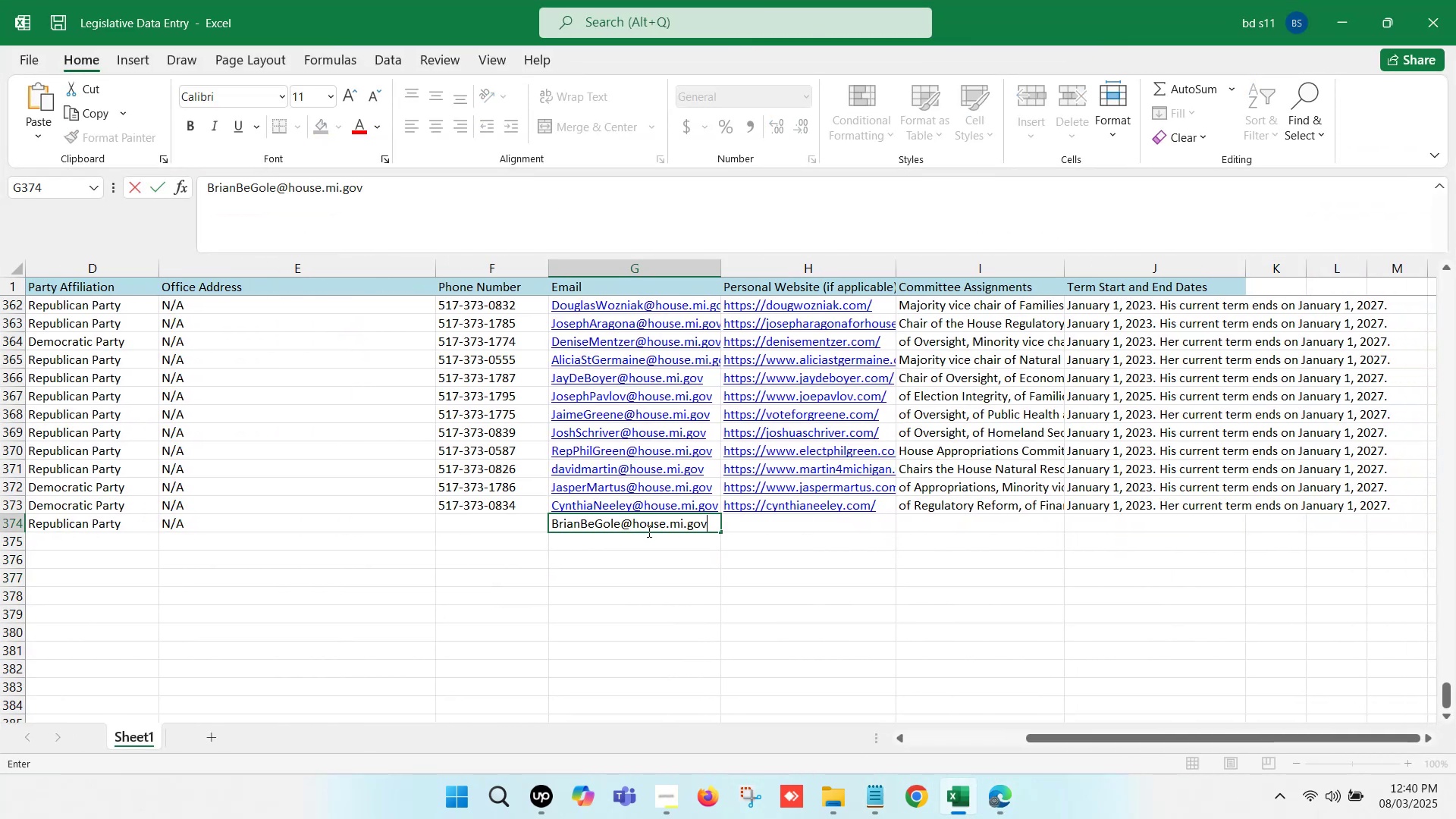 
hold_key(key=ControlLeft, duration=0.57)
 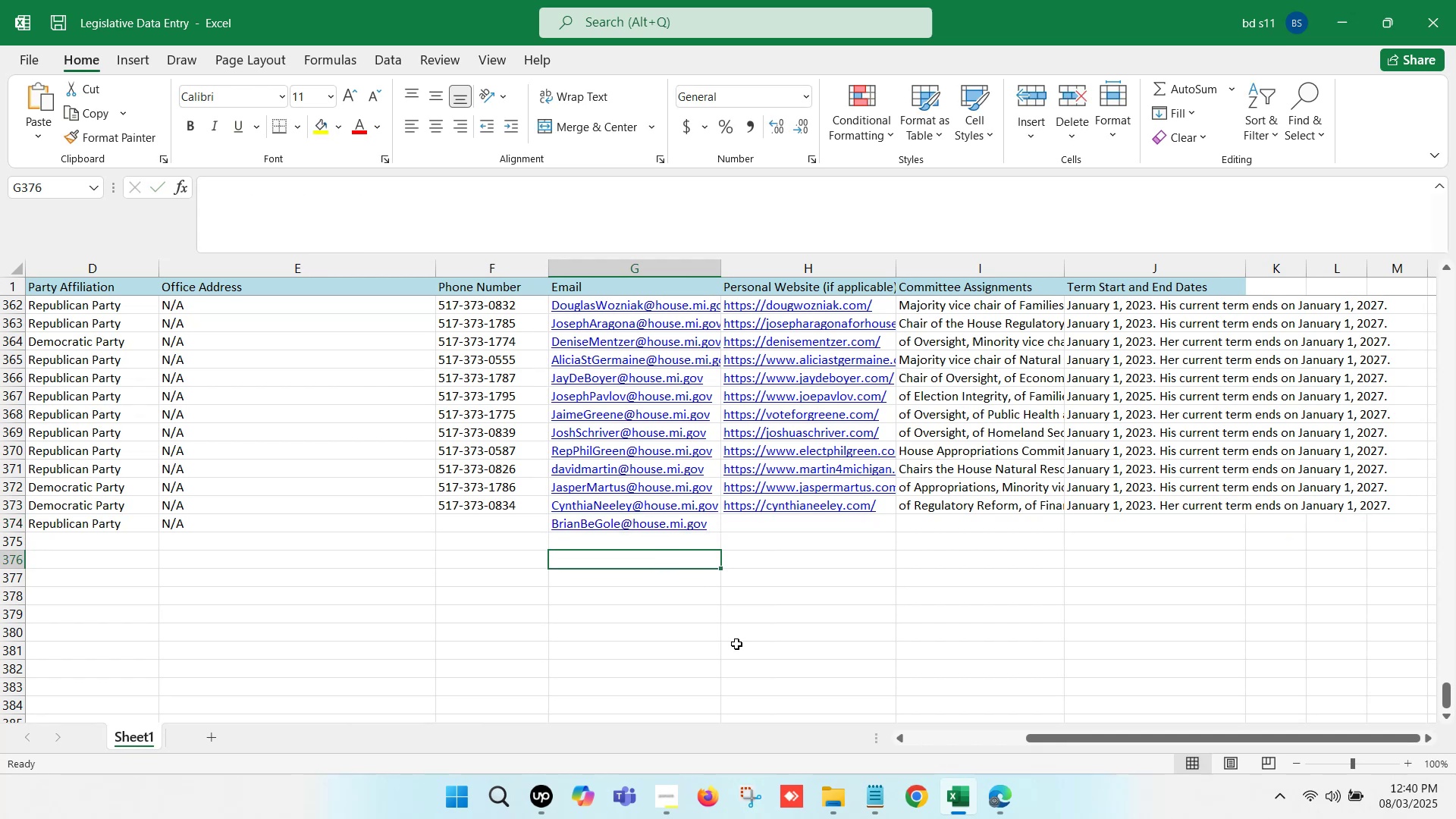 
hold_key(key=ControlLeft, duration=4.06)
left_click([666, 563])
 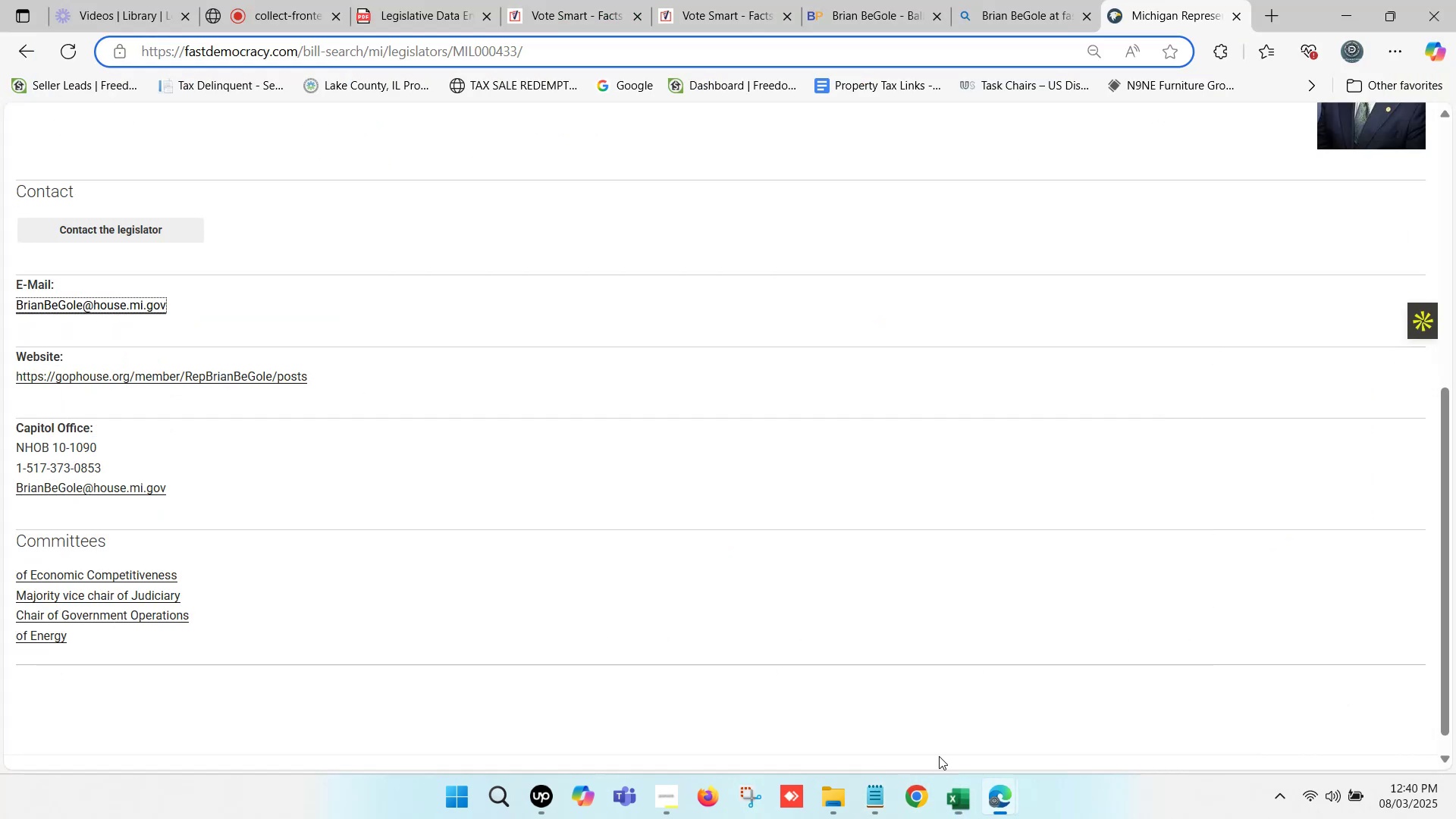 
left_click([901, 0])
 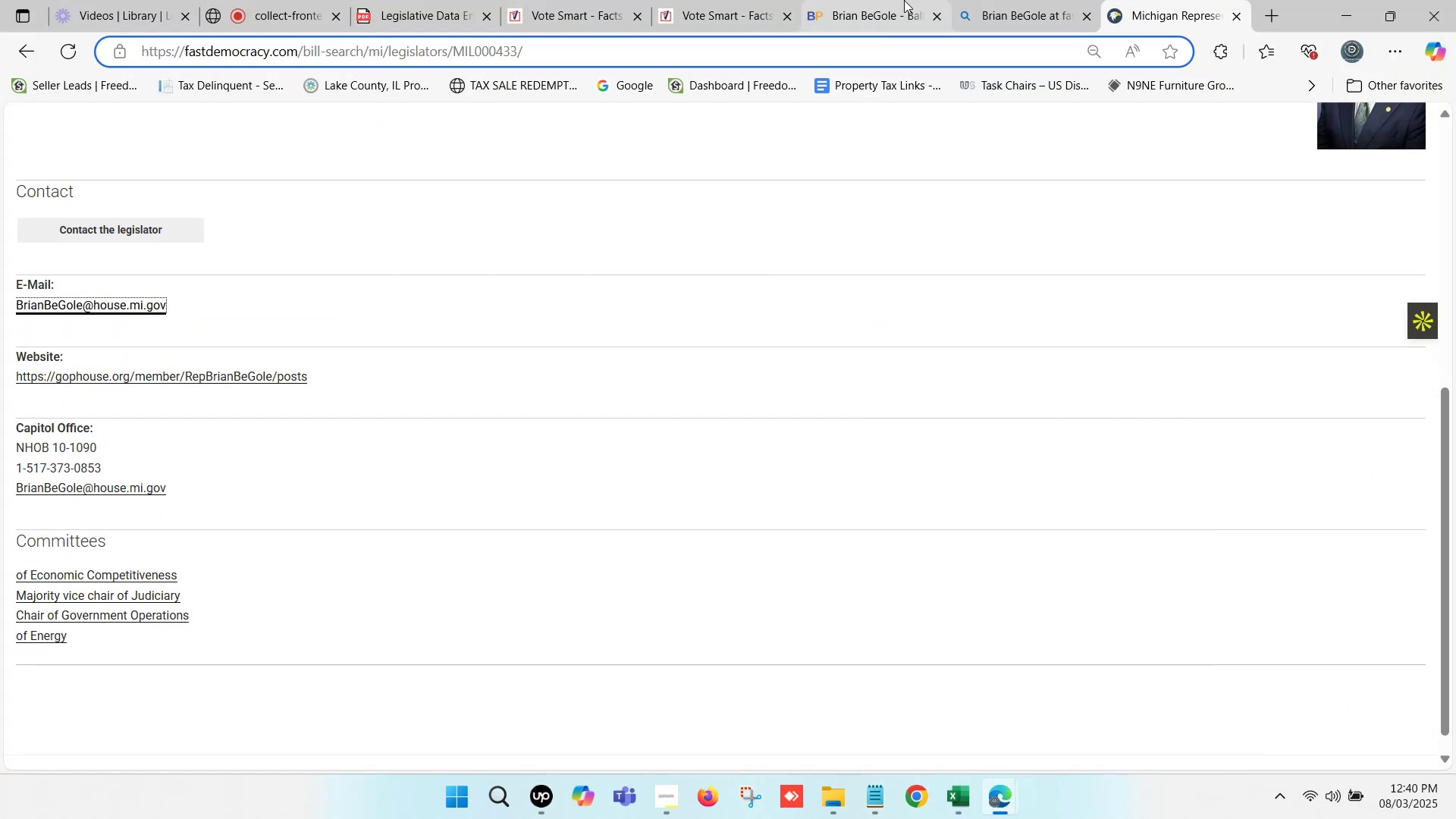 
scroll: coordinate [1063, 511], scroll_direction: down, amount: 6.0
 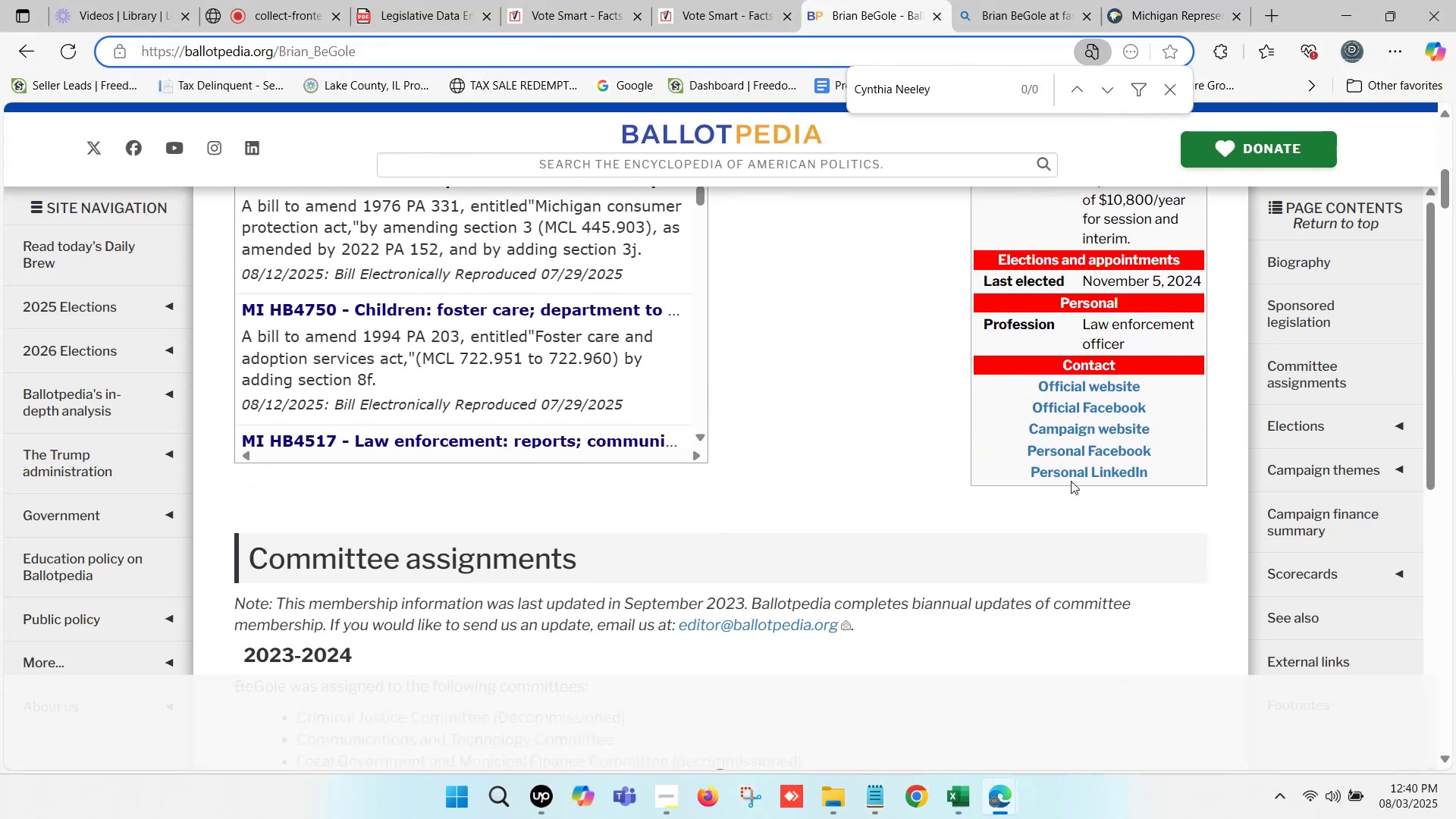 
hold_key(key=ControlLeft, duration=0.51)
left_click([1079, 433])
 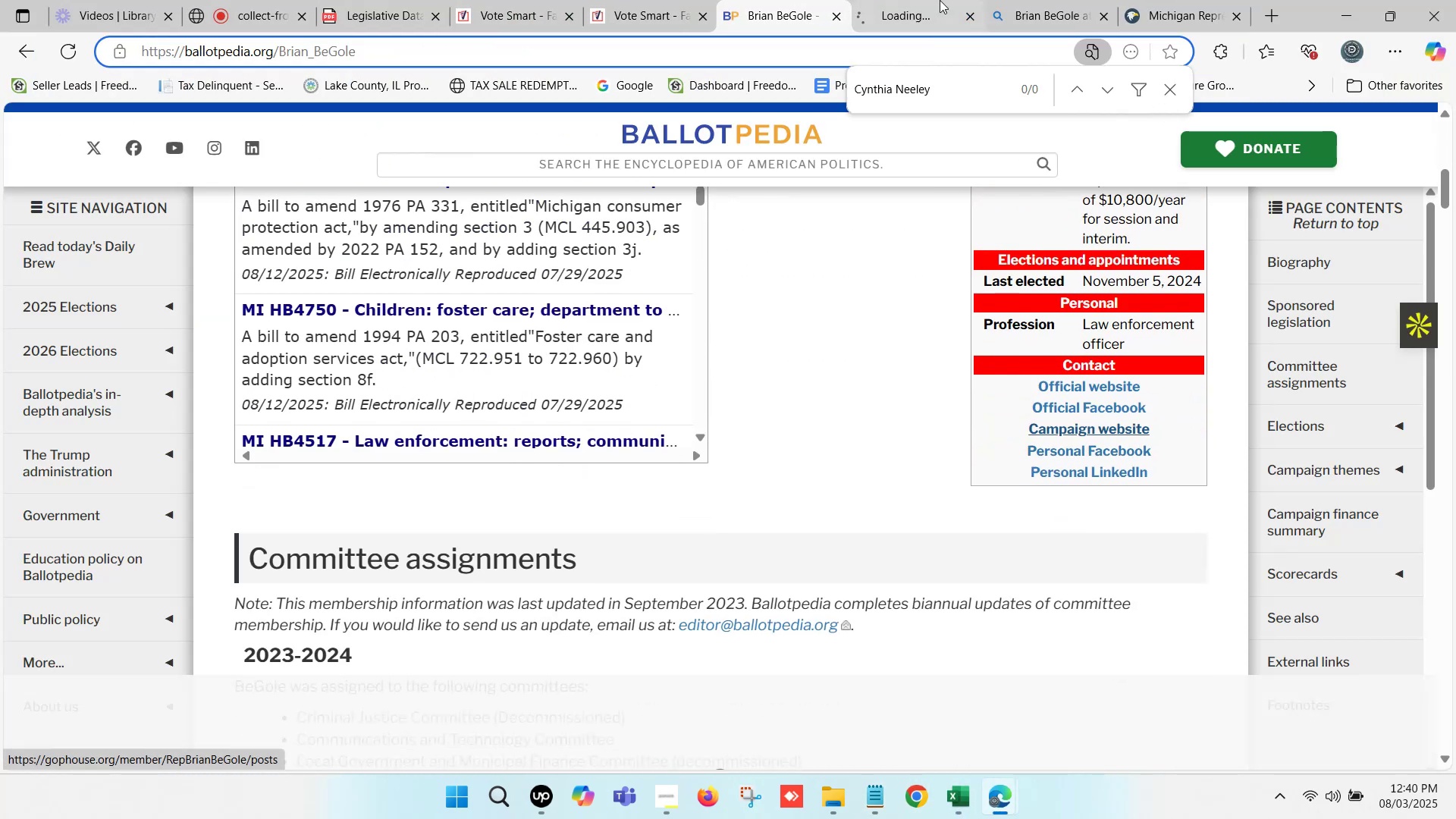 
left_click([939, 0])
 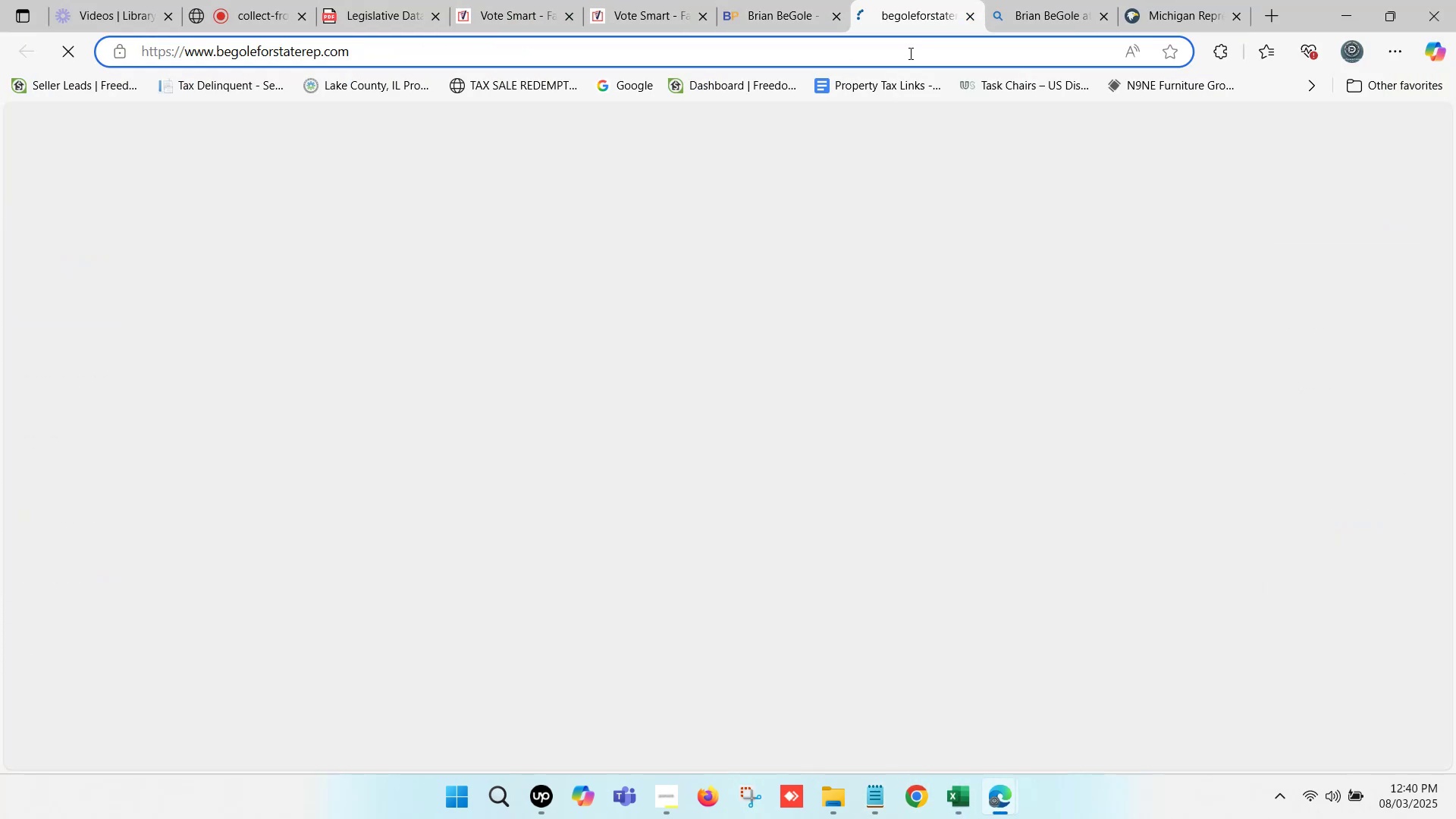 
left_click([909, 53])
 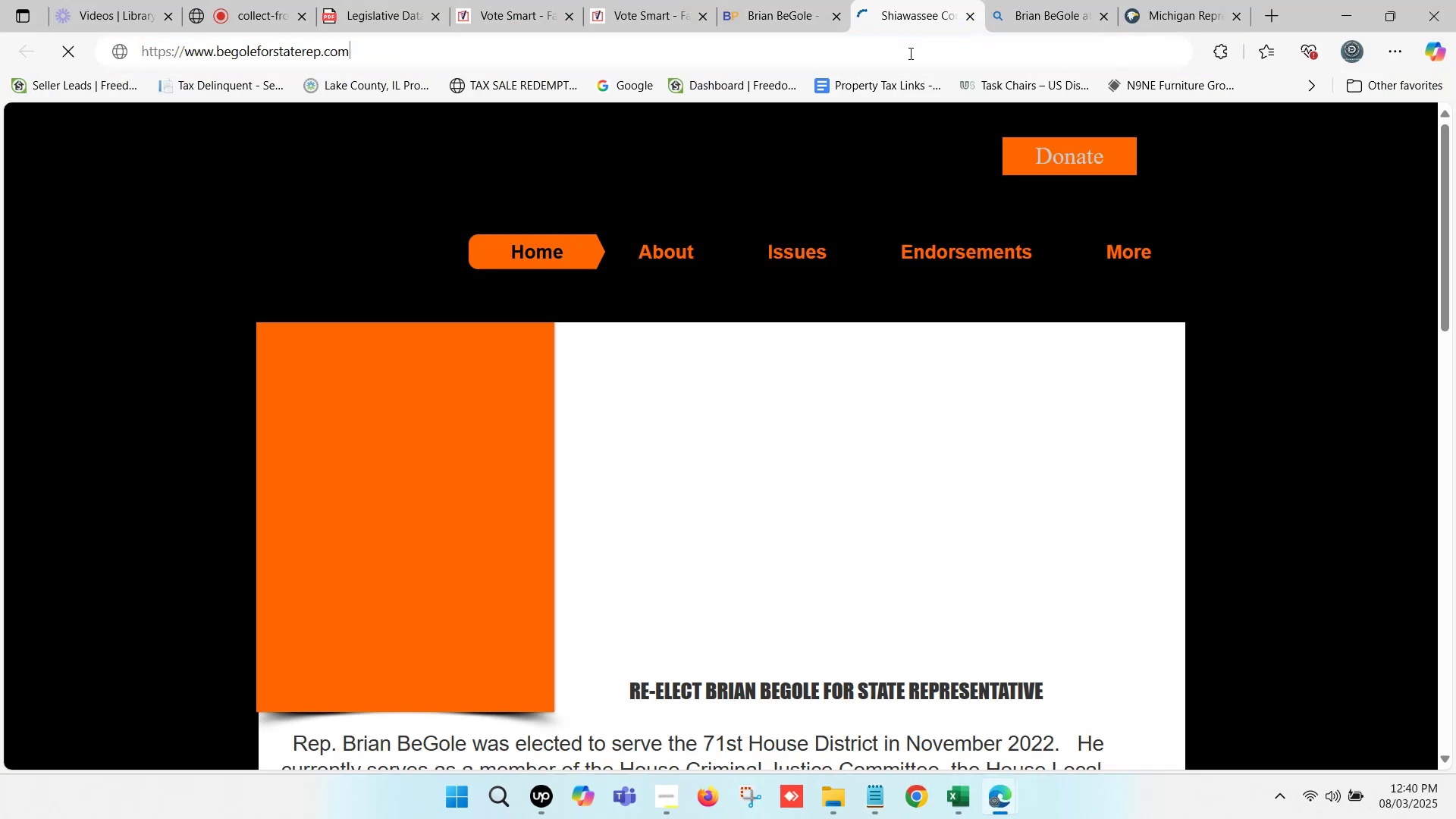 
key(Control+C)
 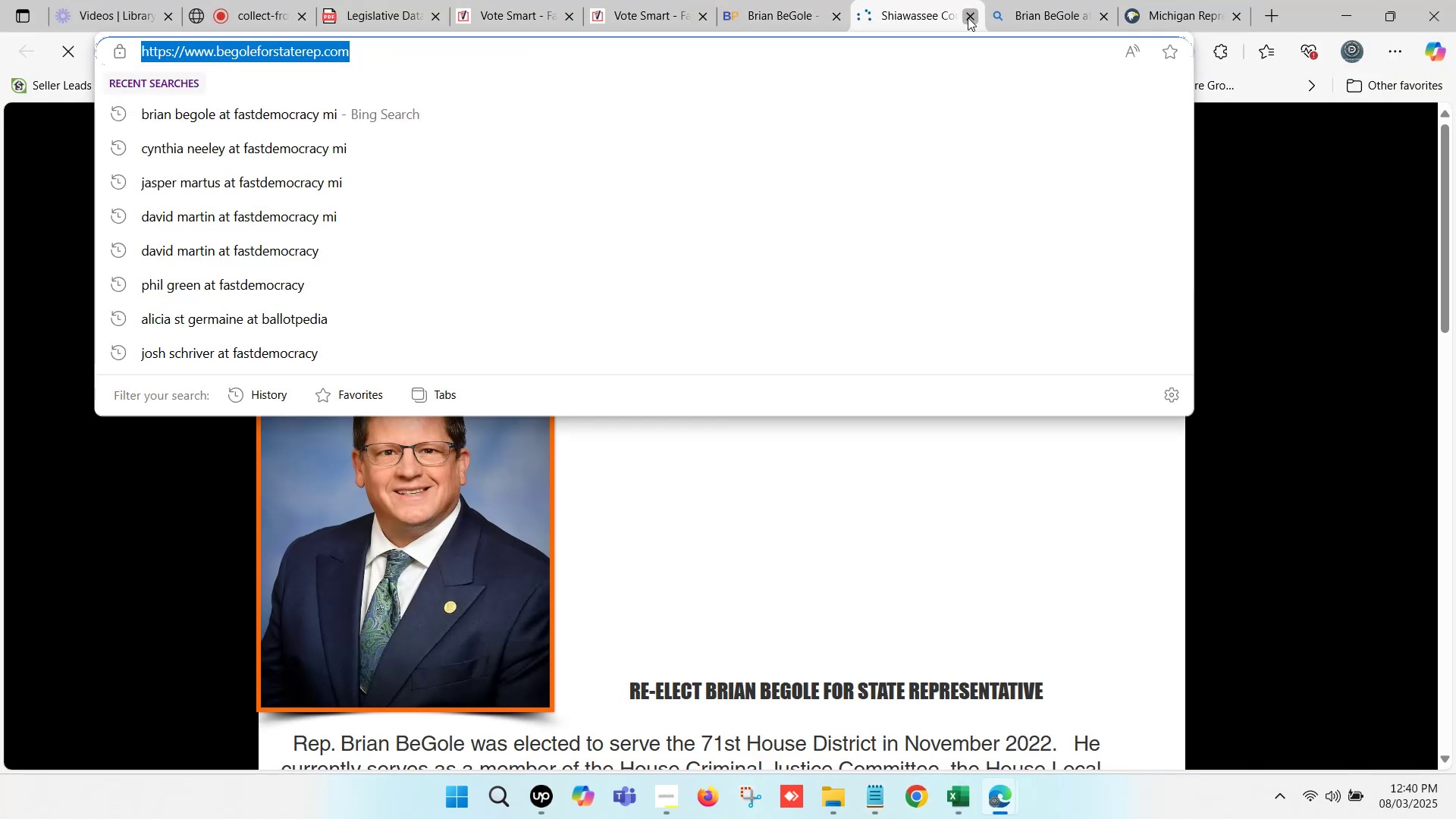 
double_click([767, 0])
 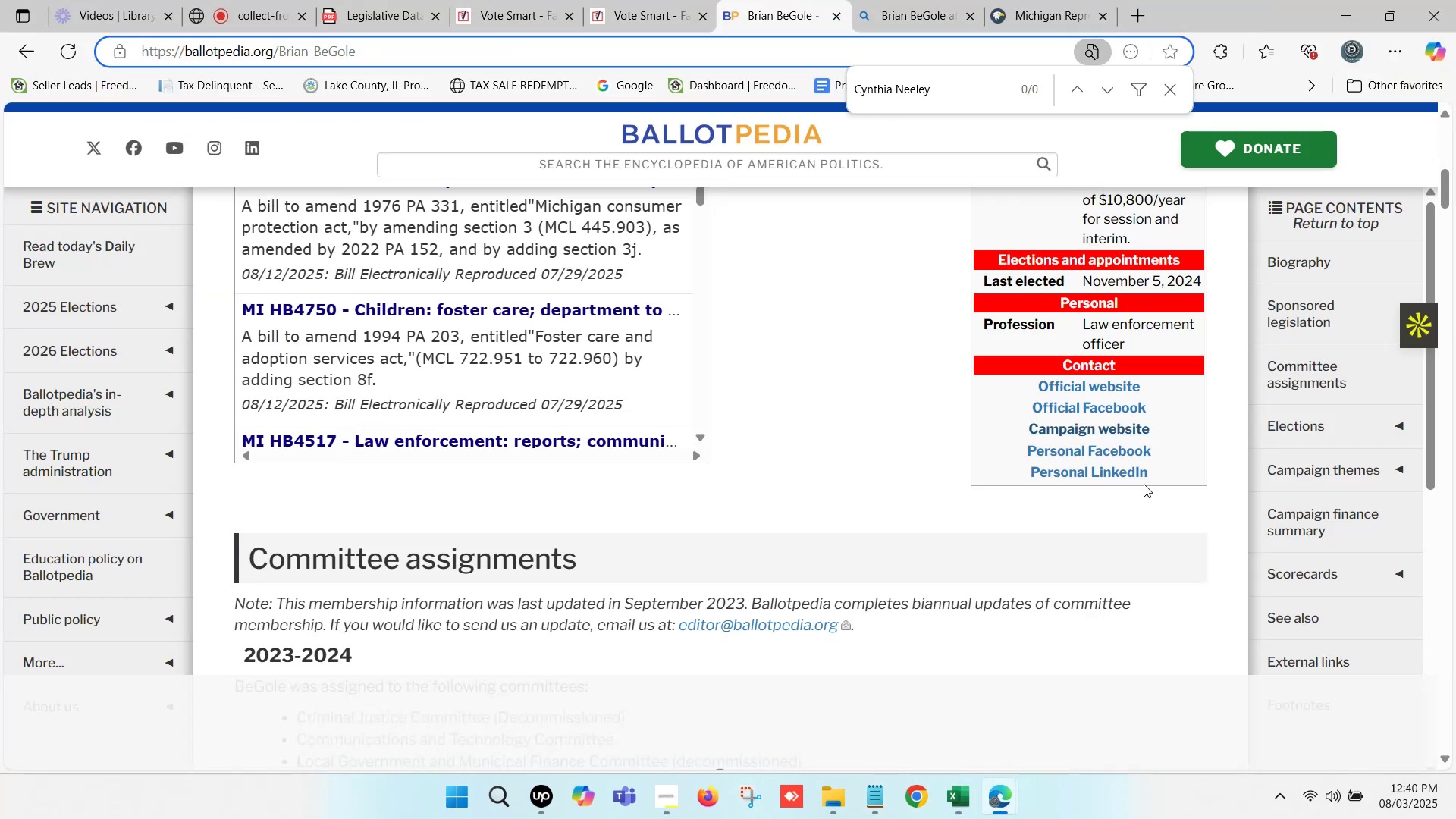 
hold_key(key=ControlLeft, duration=0.62)
left_click([1086, 389])
 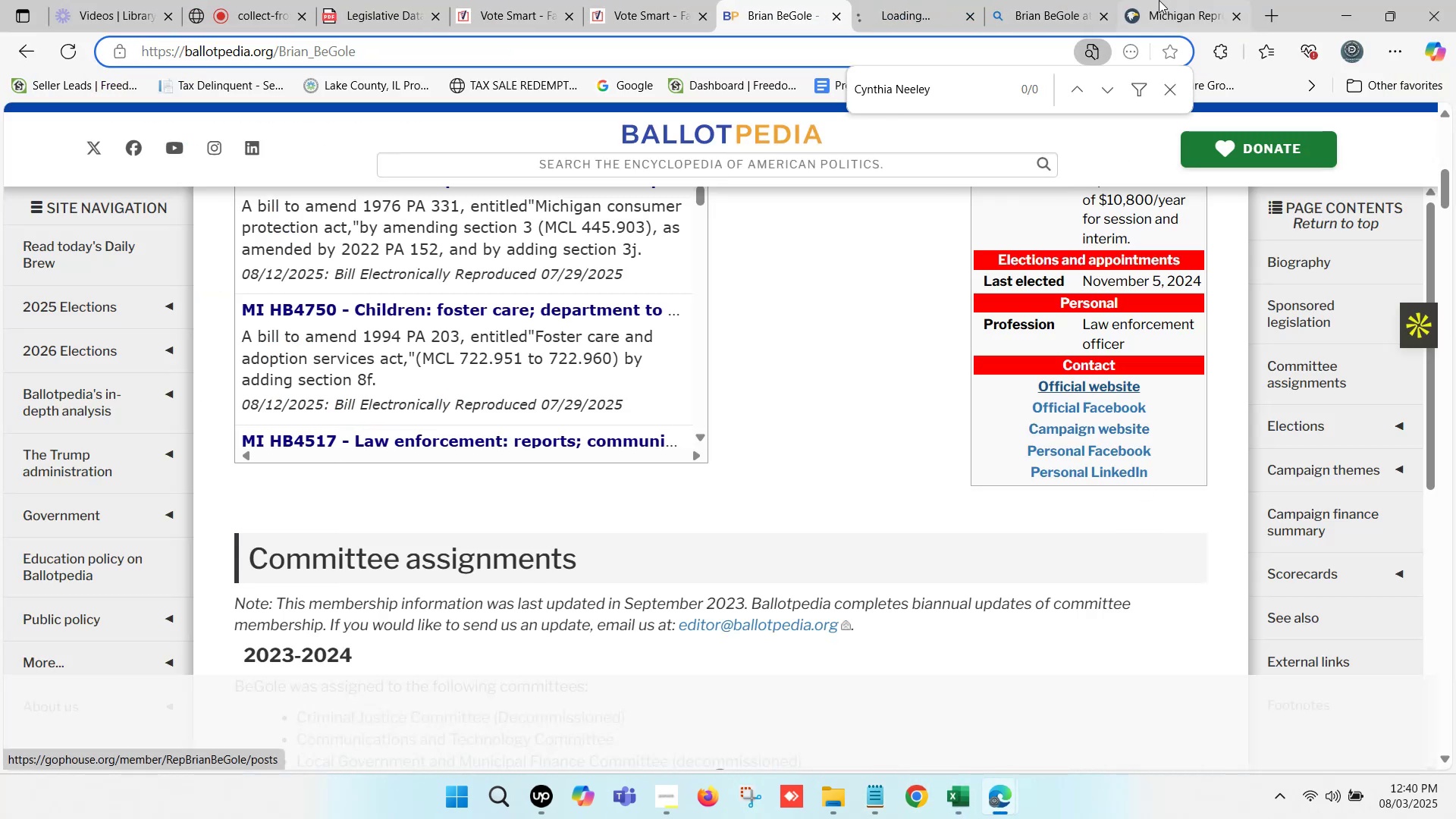 
left_click([1159, 0])
 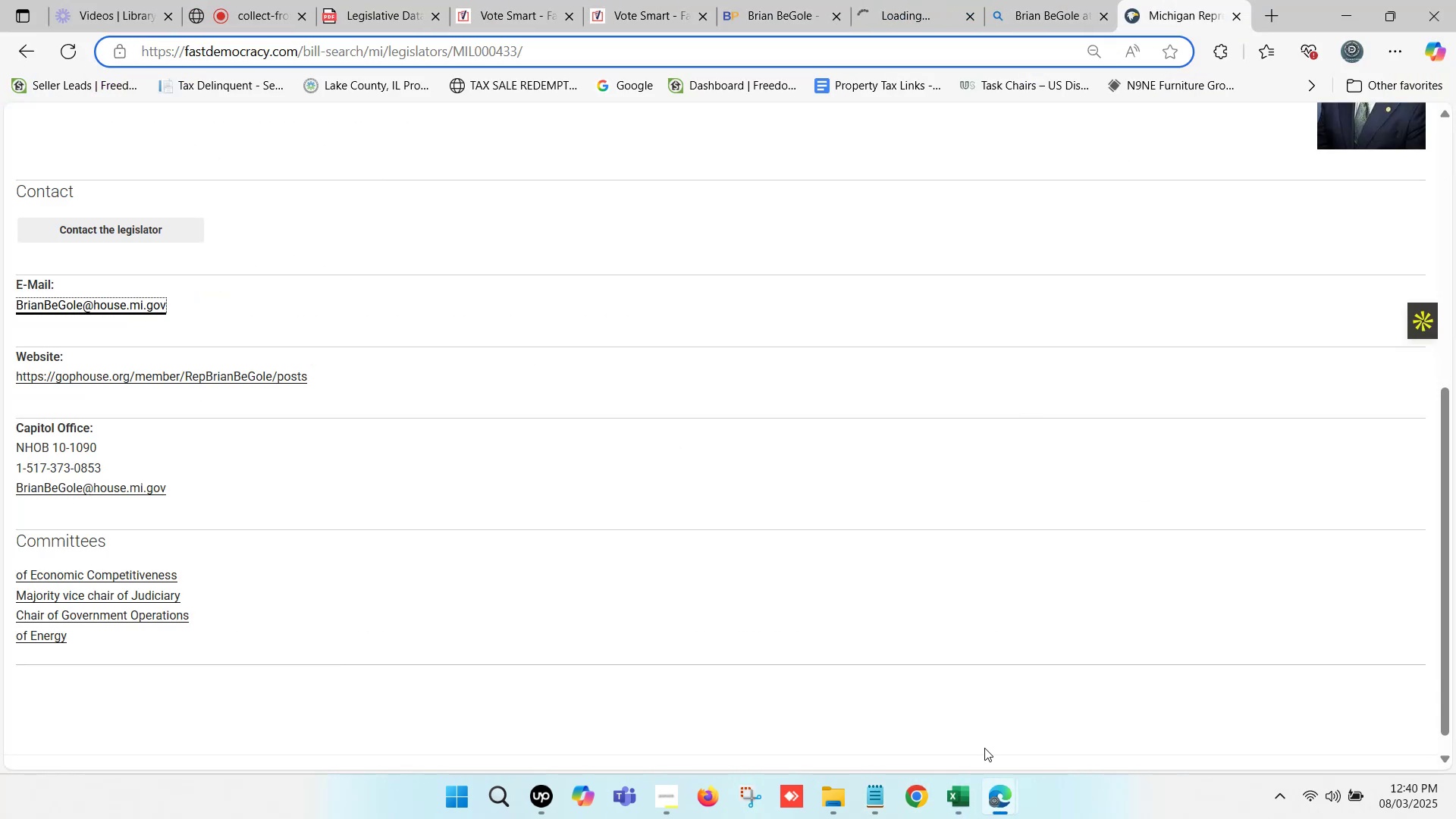 
left_click([974, 804])
 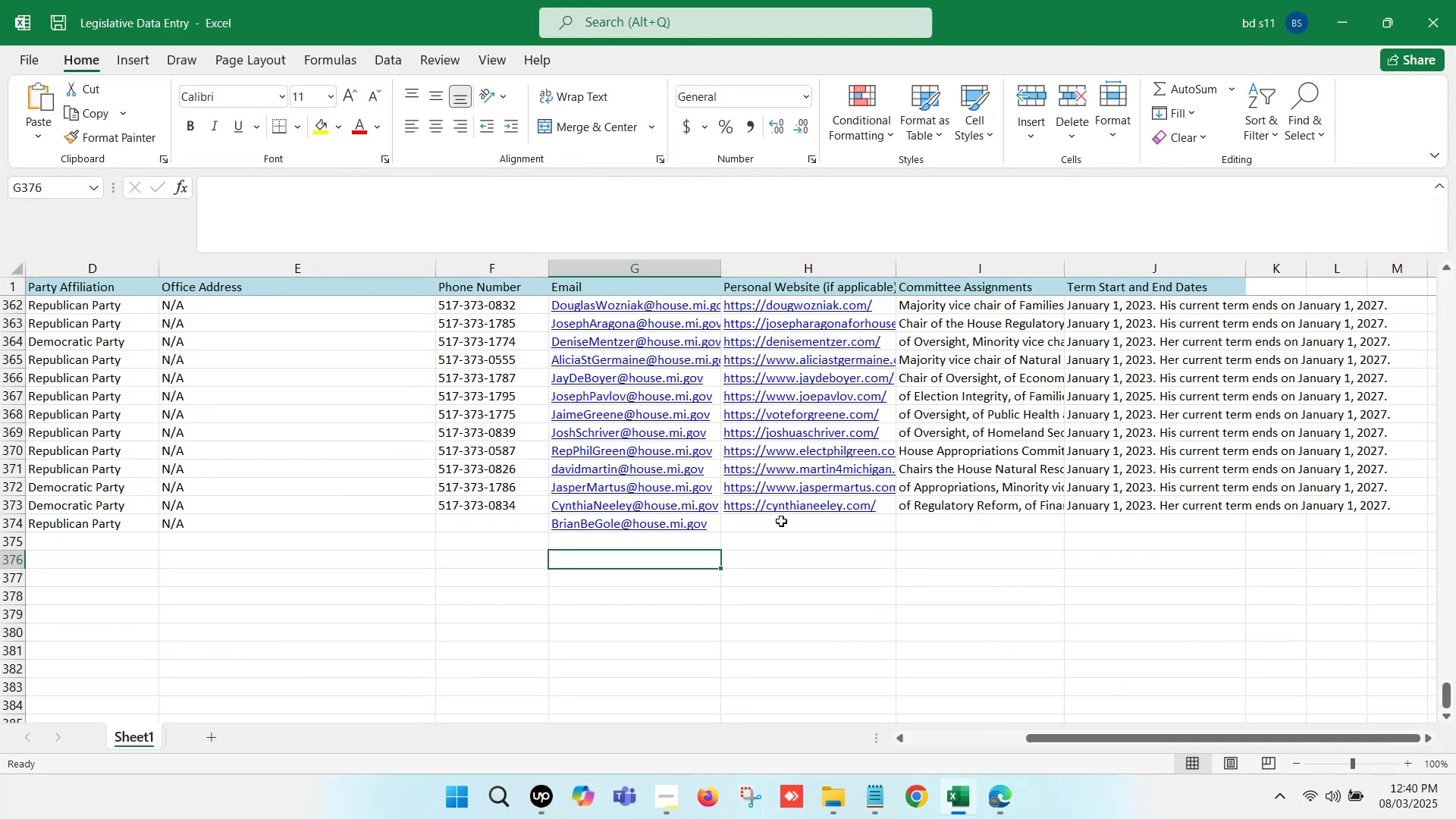 
left_click([781, 521])
 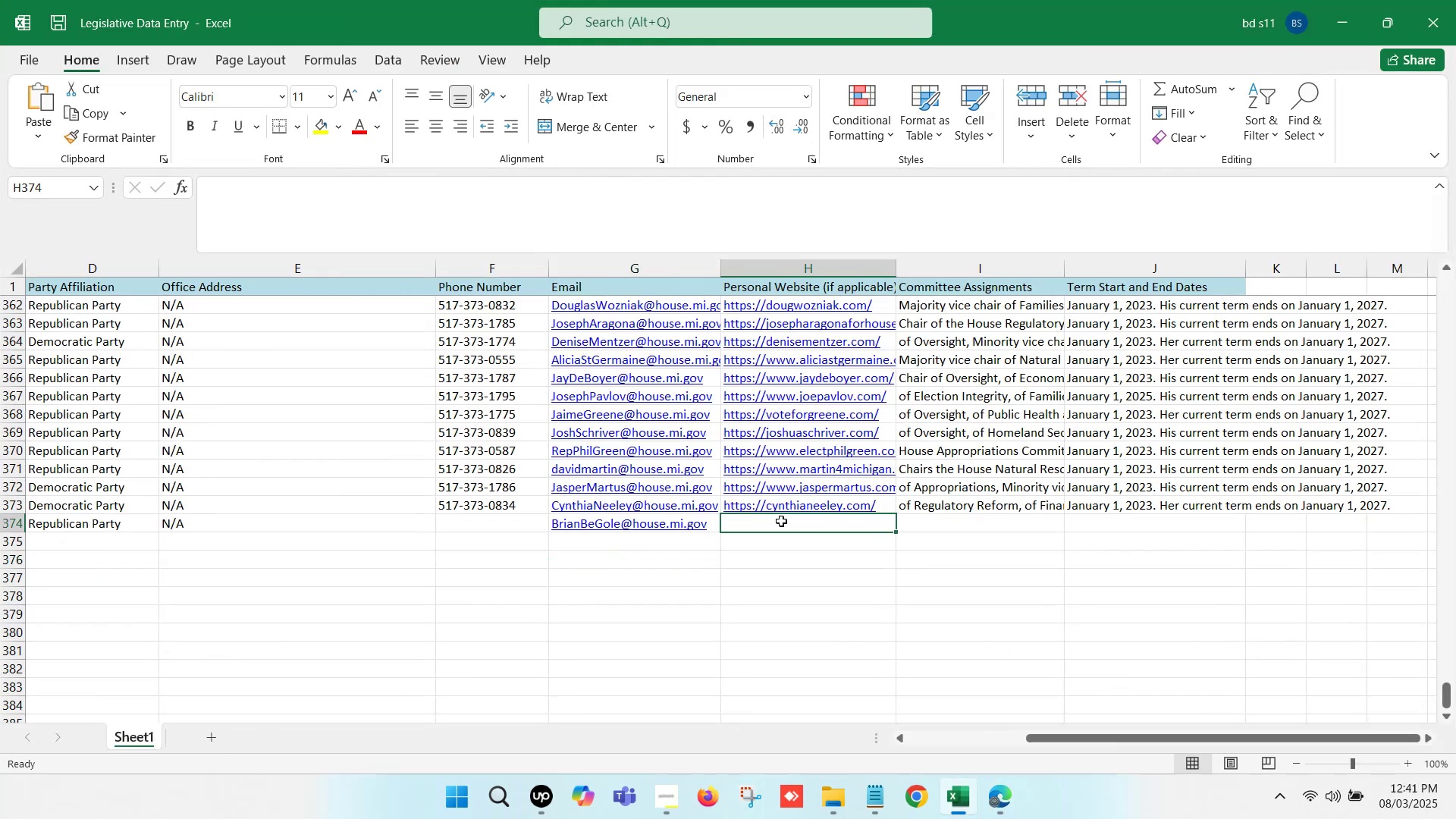 
left_click([781, 521])
 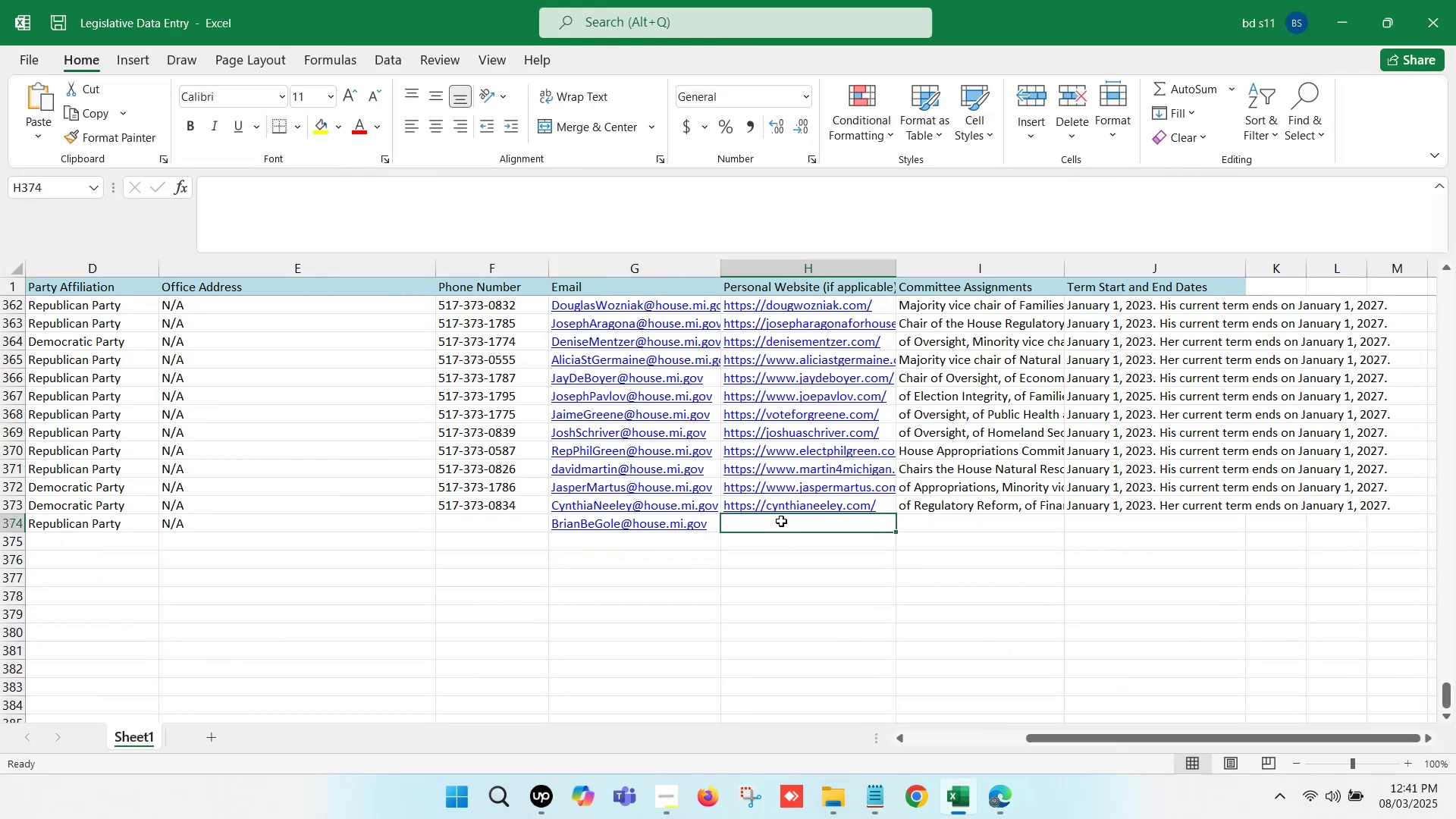 
double_click([781, 521])
 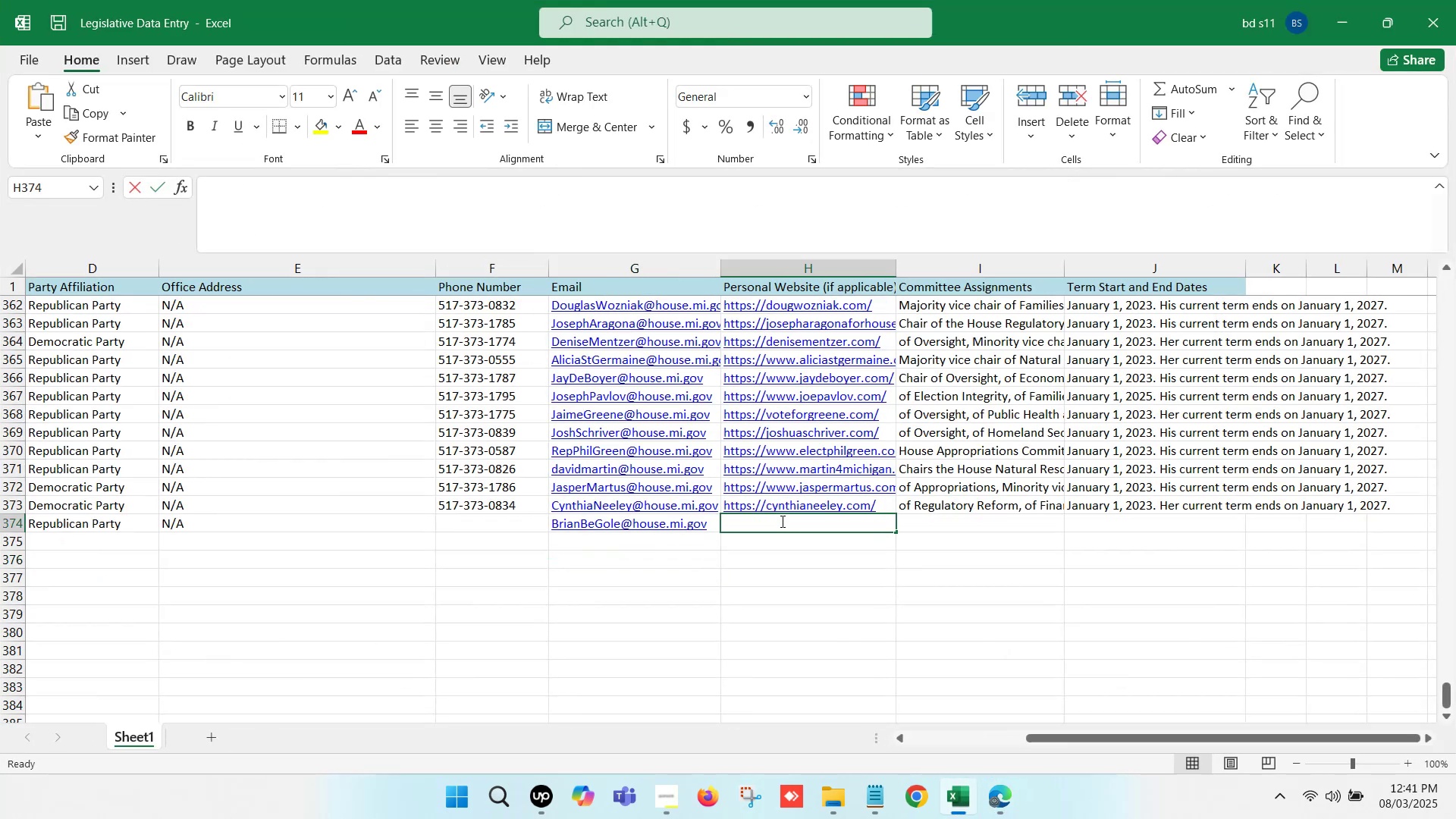 
key(Control+V)
 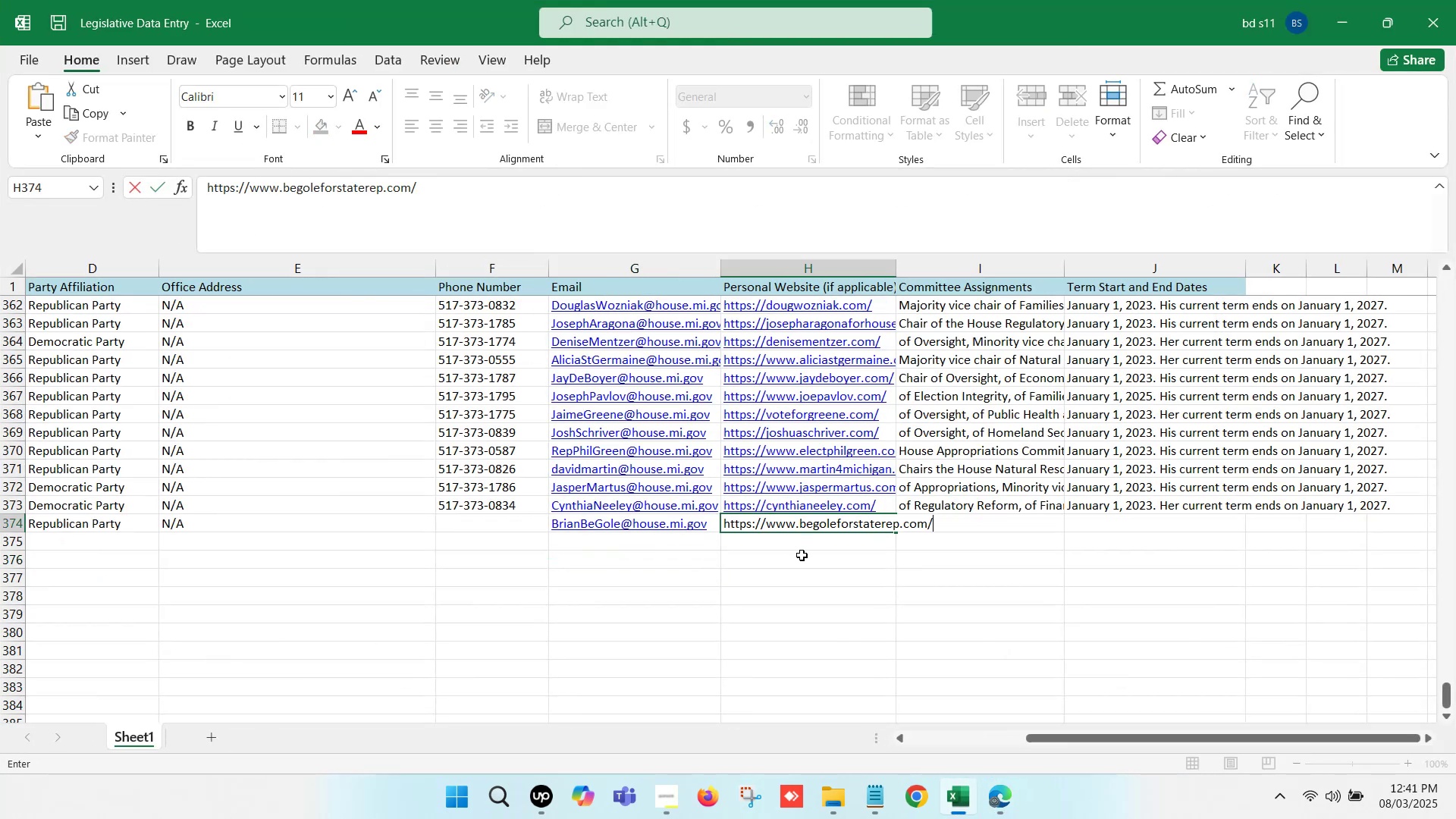 
left_click([802, 555])
 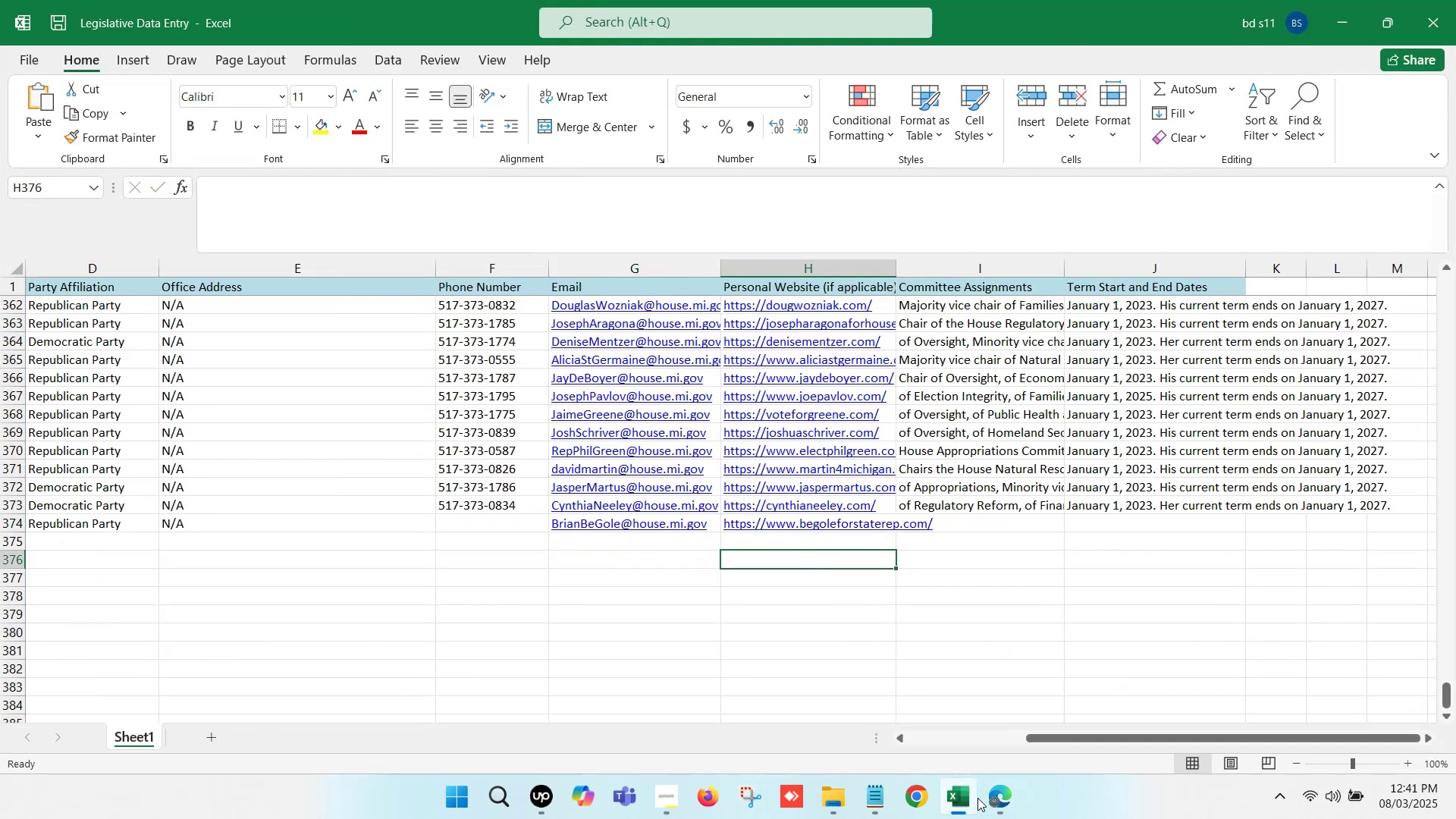 
left_click([978, 809])
 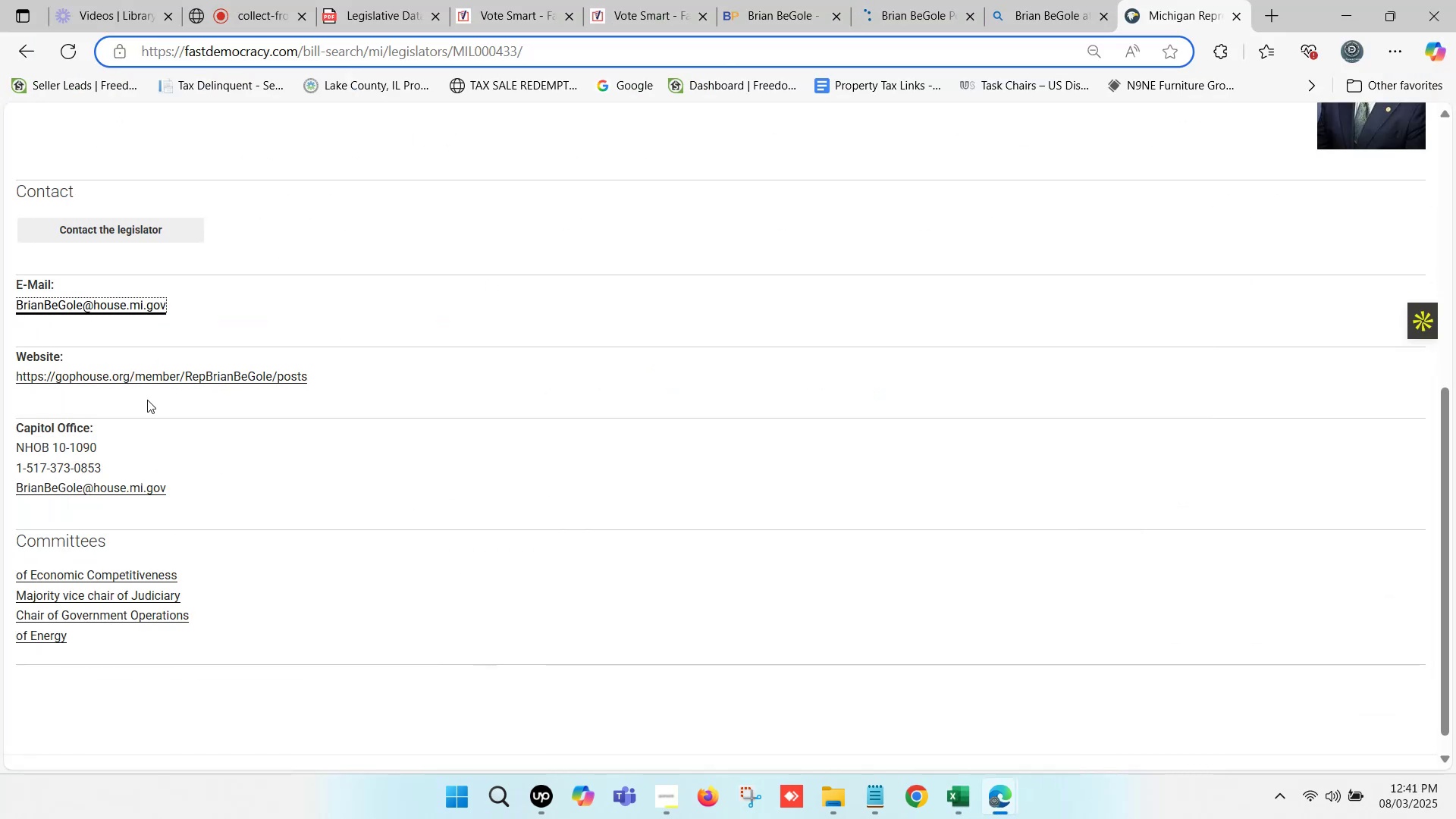 
left_click_drag(start_coordinate=[89, 645], to_coordinate=[19, 579])
 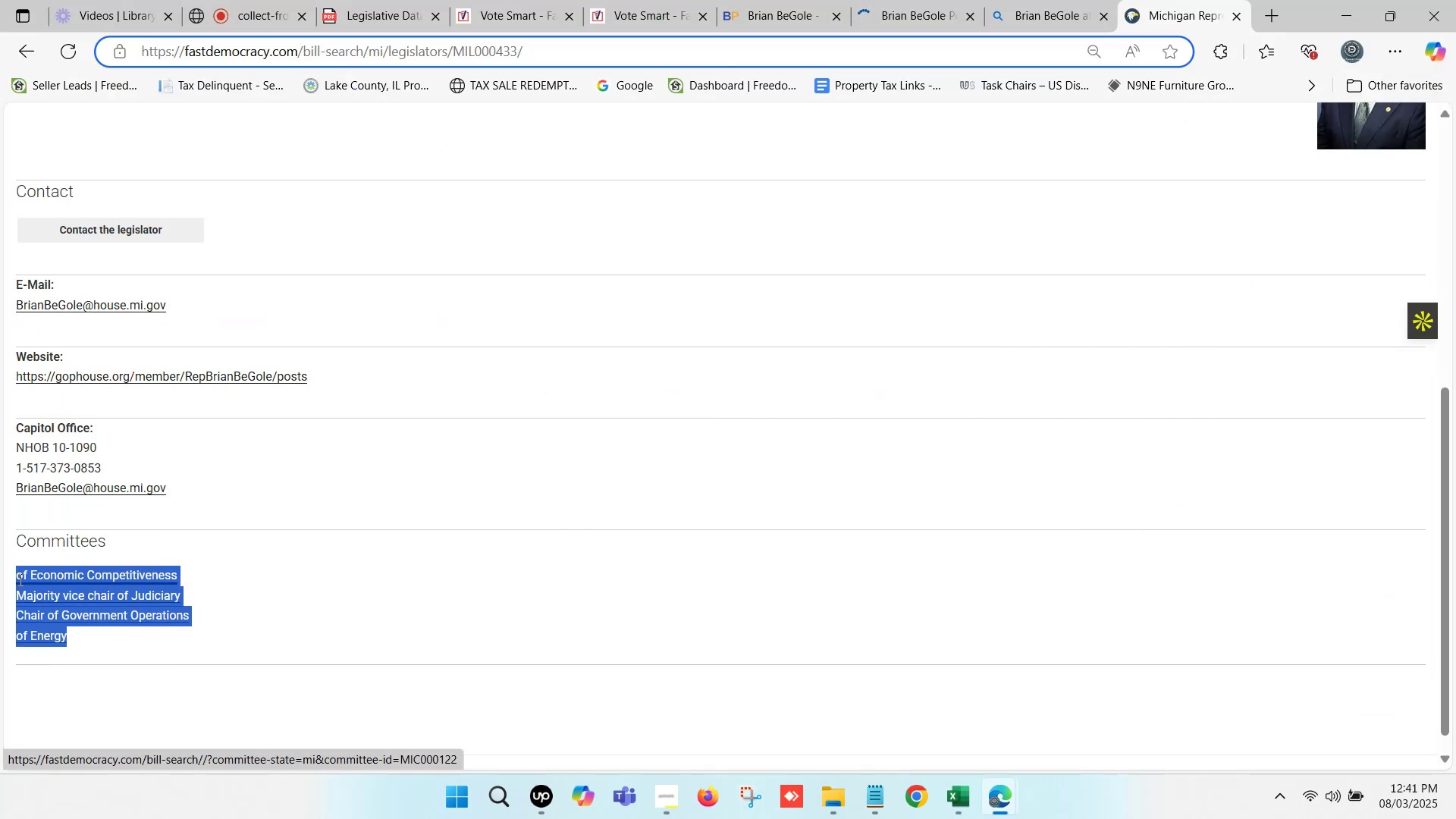 
key(Control+C)
 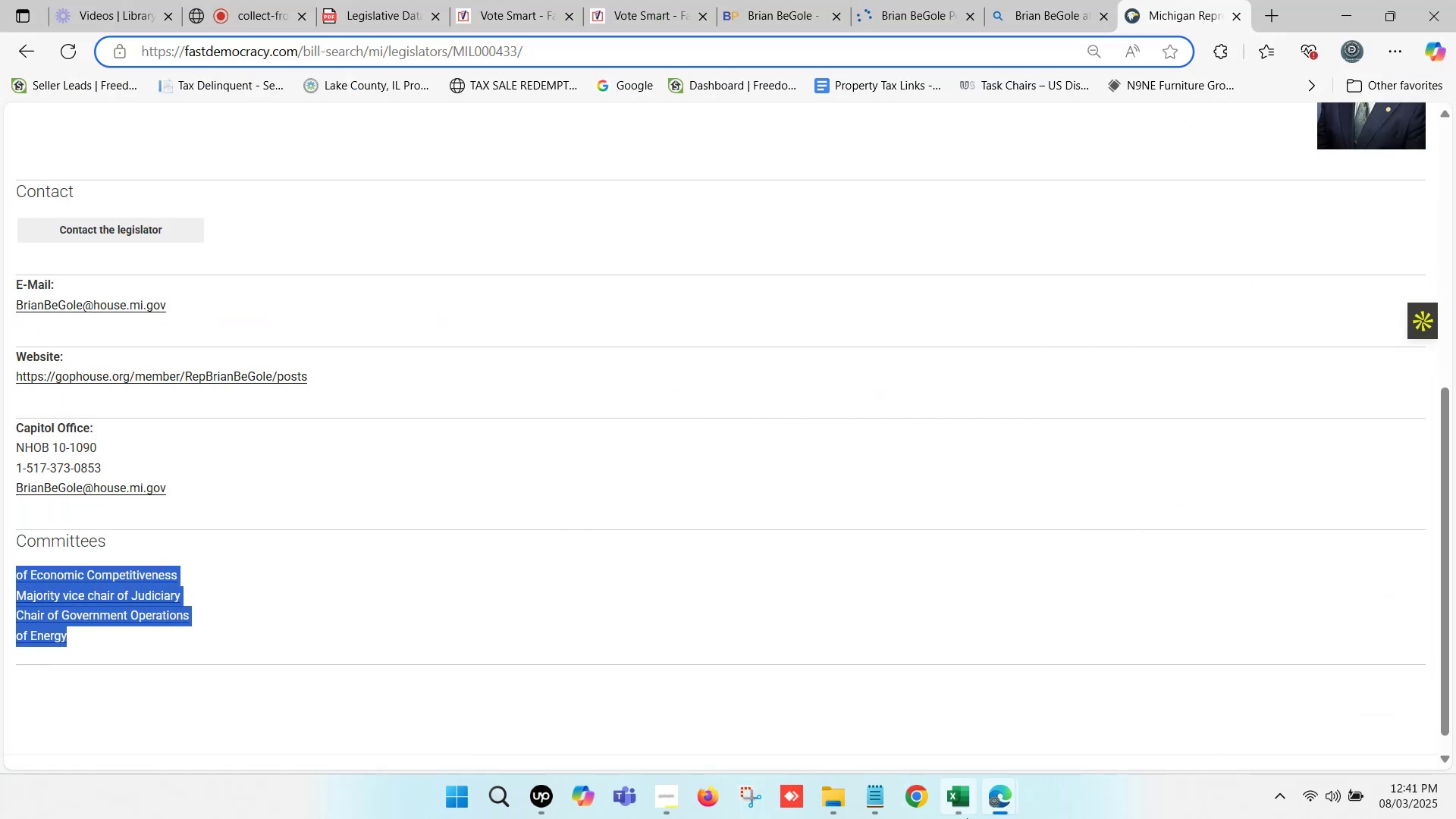 
left_click([966, 813])
 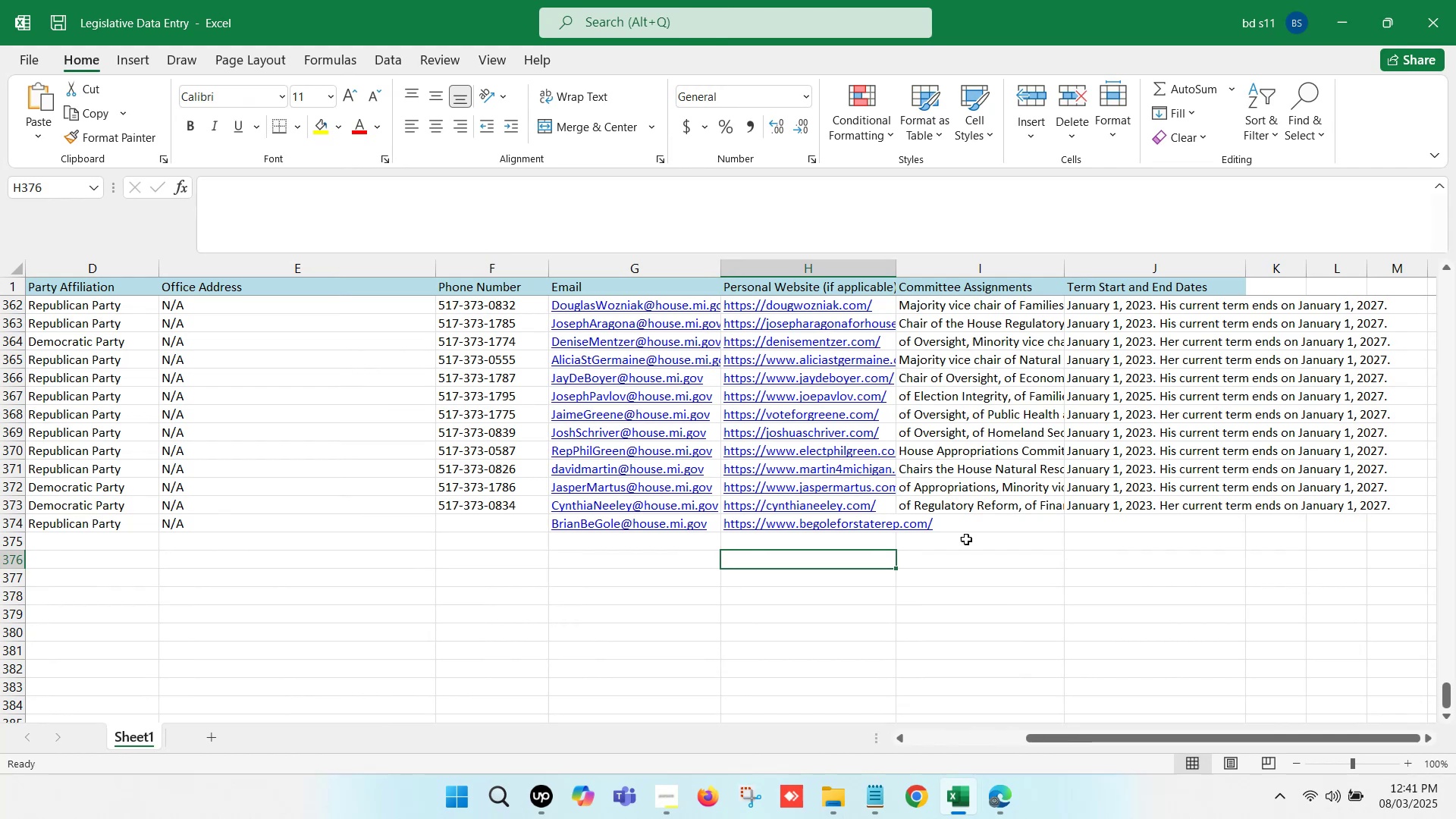 
left_click([956, 524])
 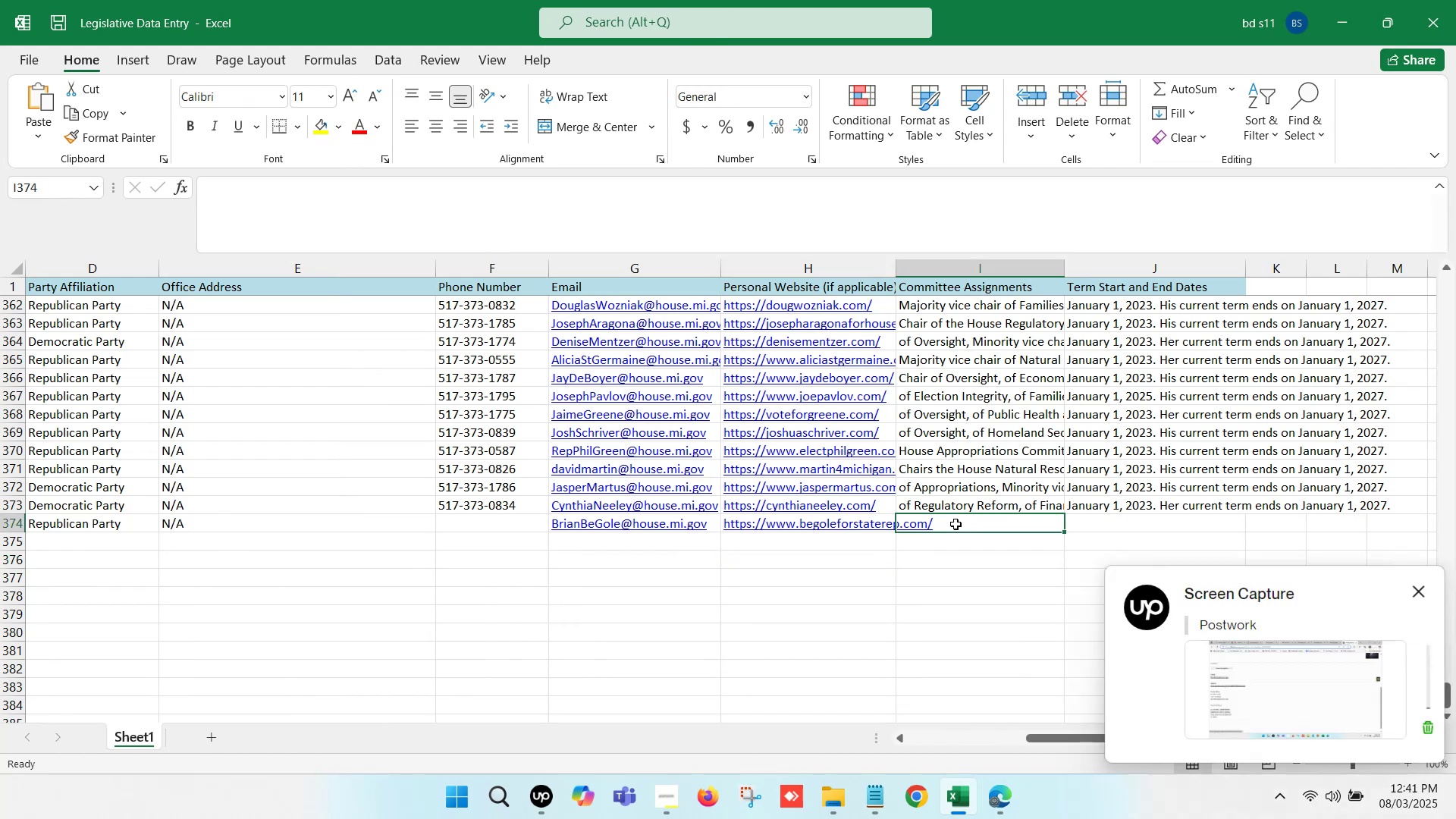 
double_click([956, 524])
 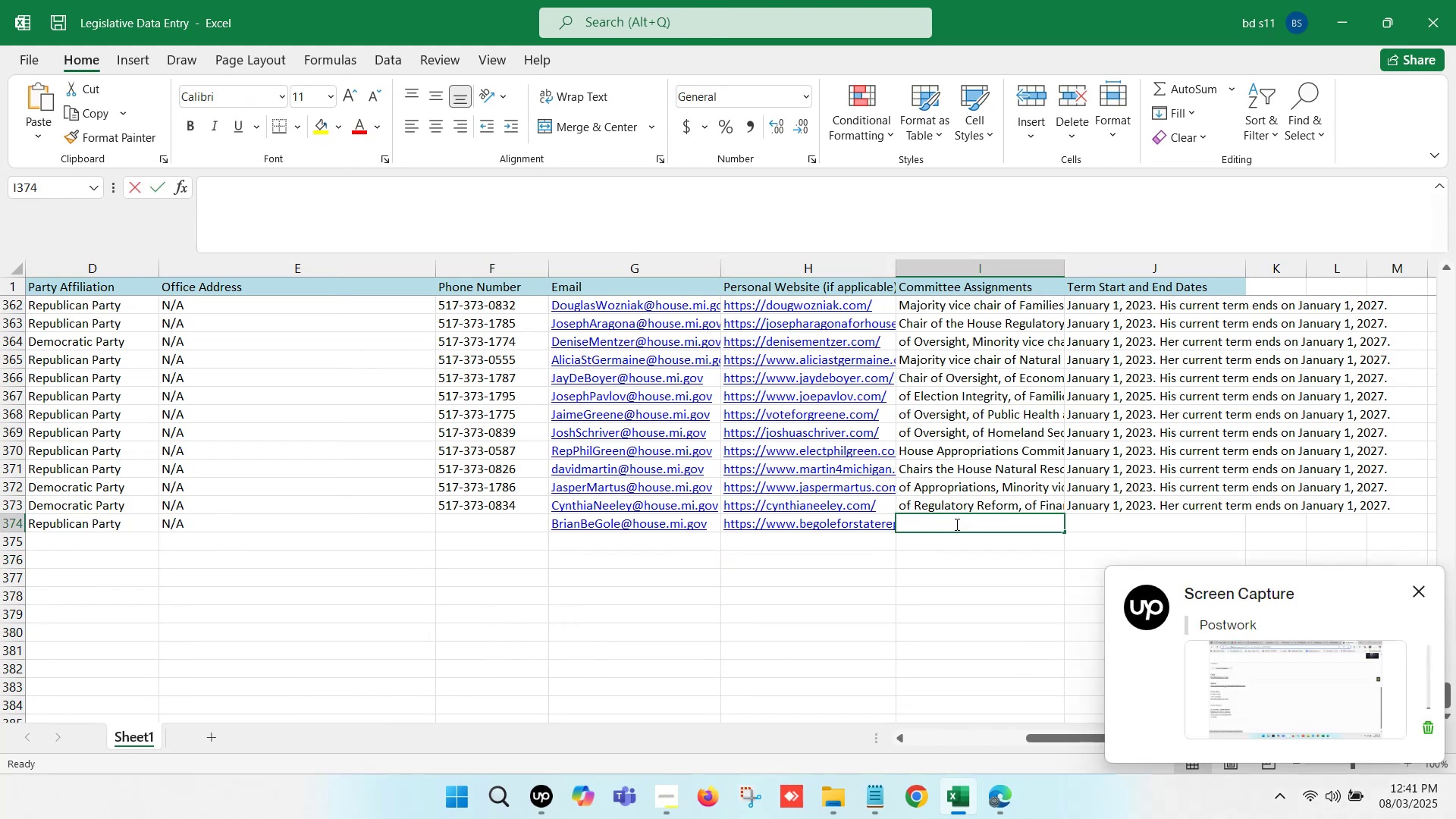 
key(Control+V)
 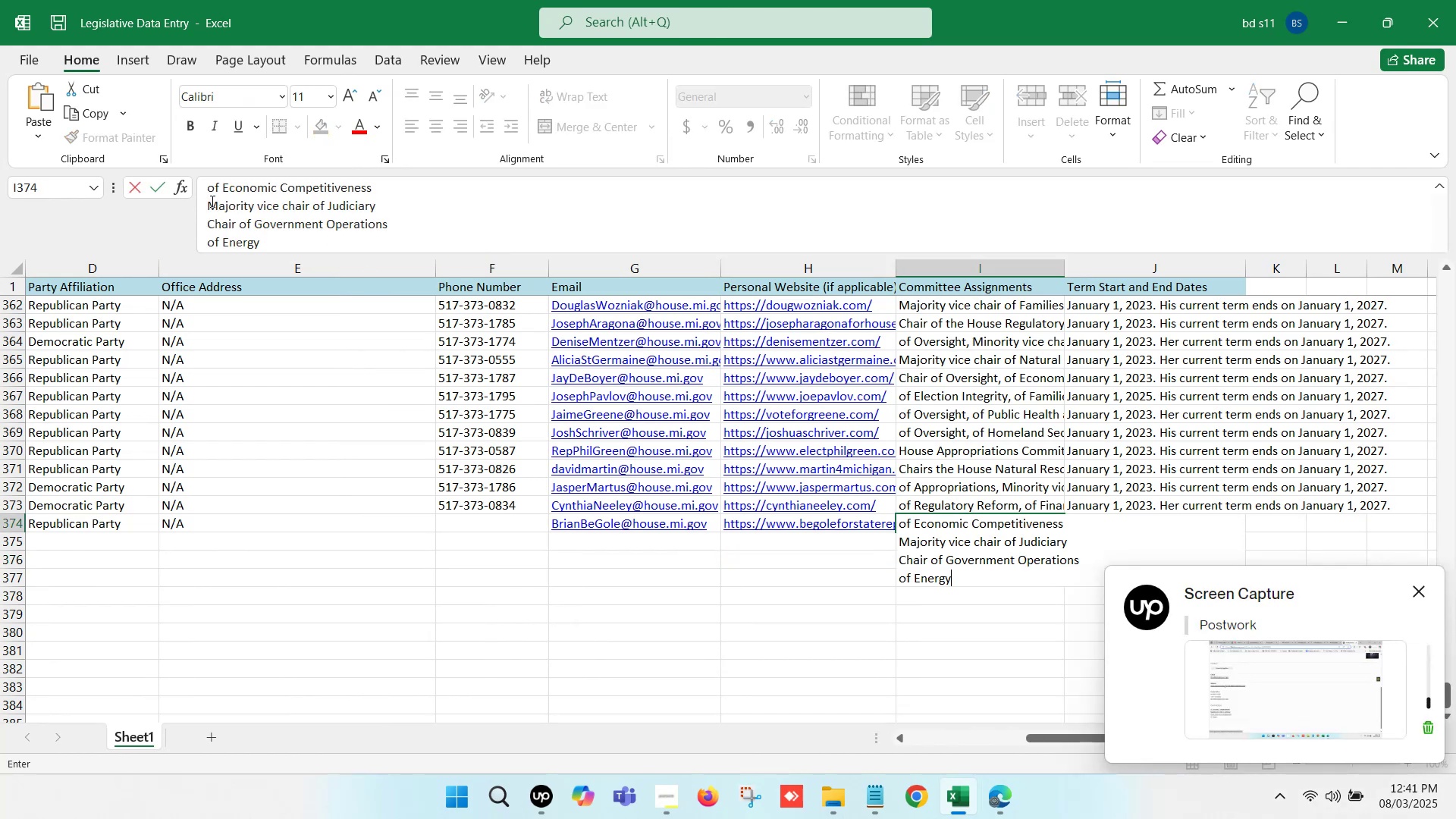 
key(Backspace)
 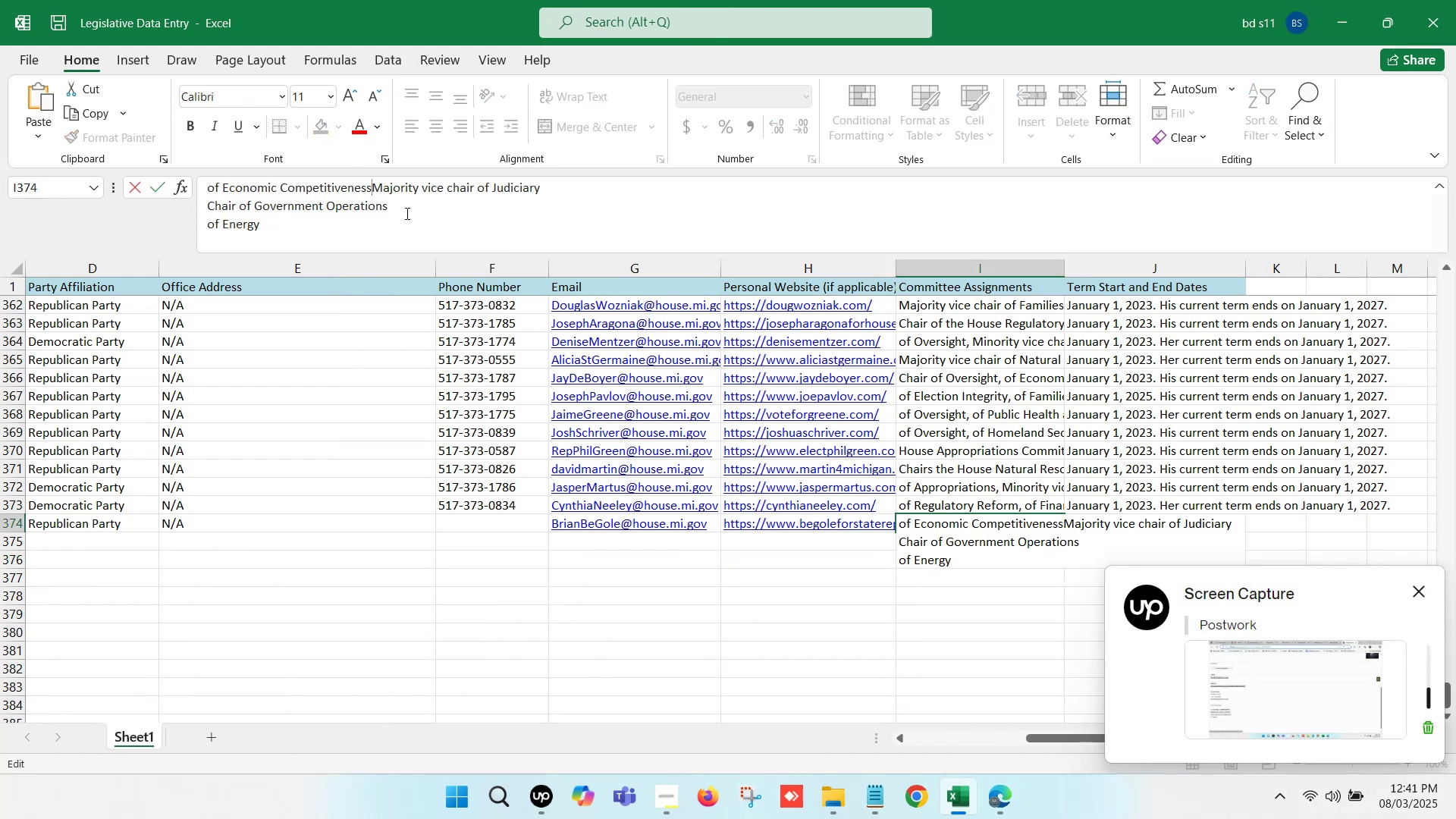 
key(Comma)
 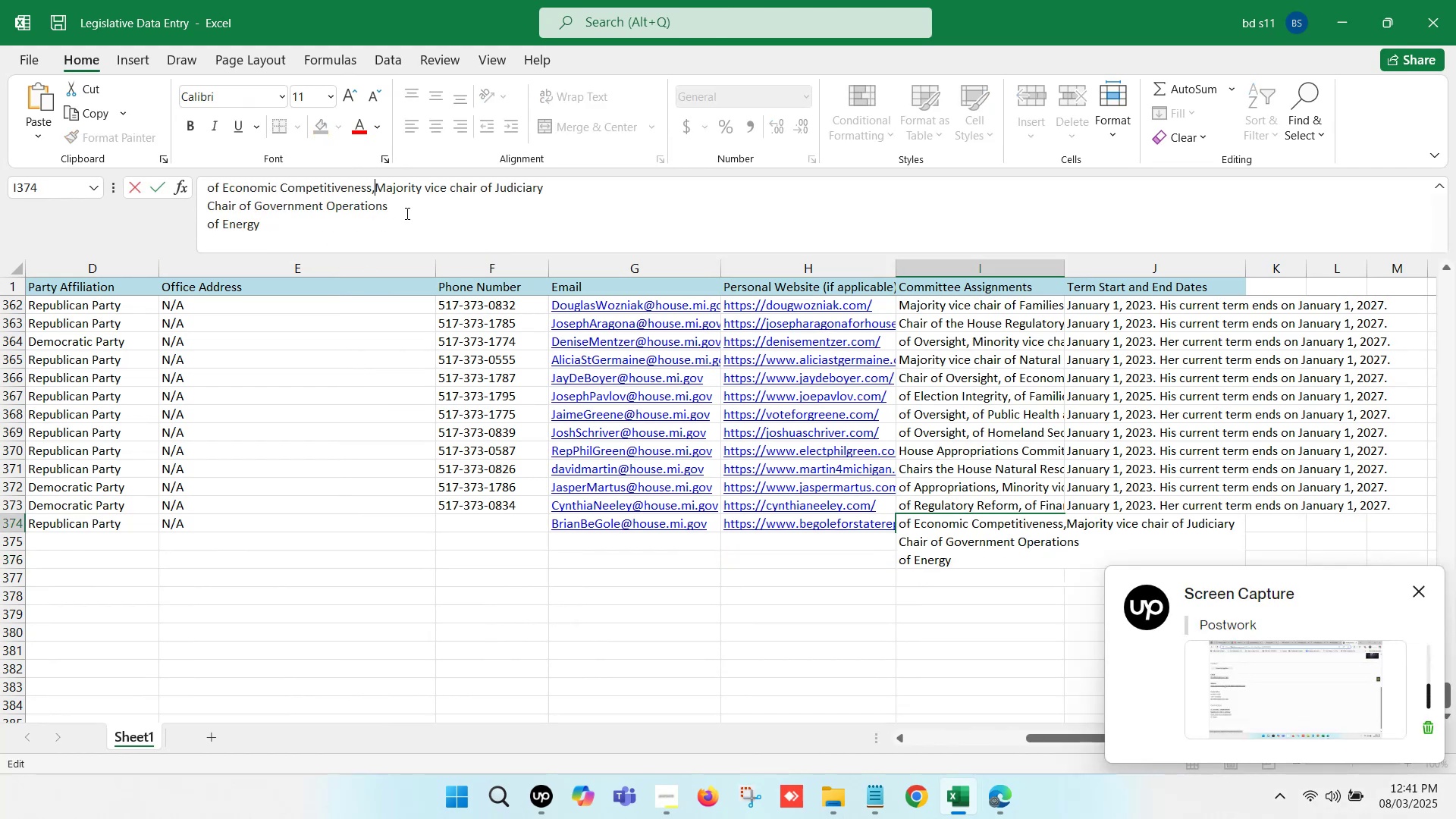 
key(Space)
 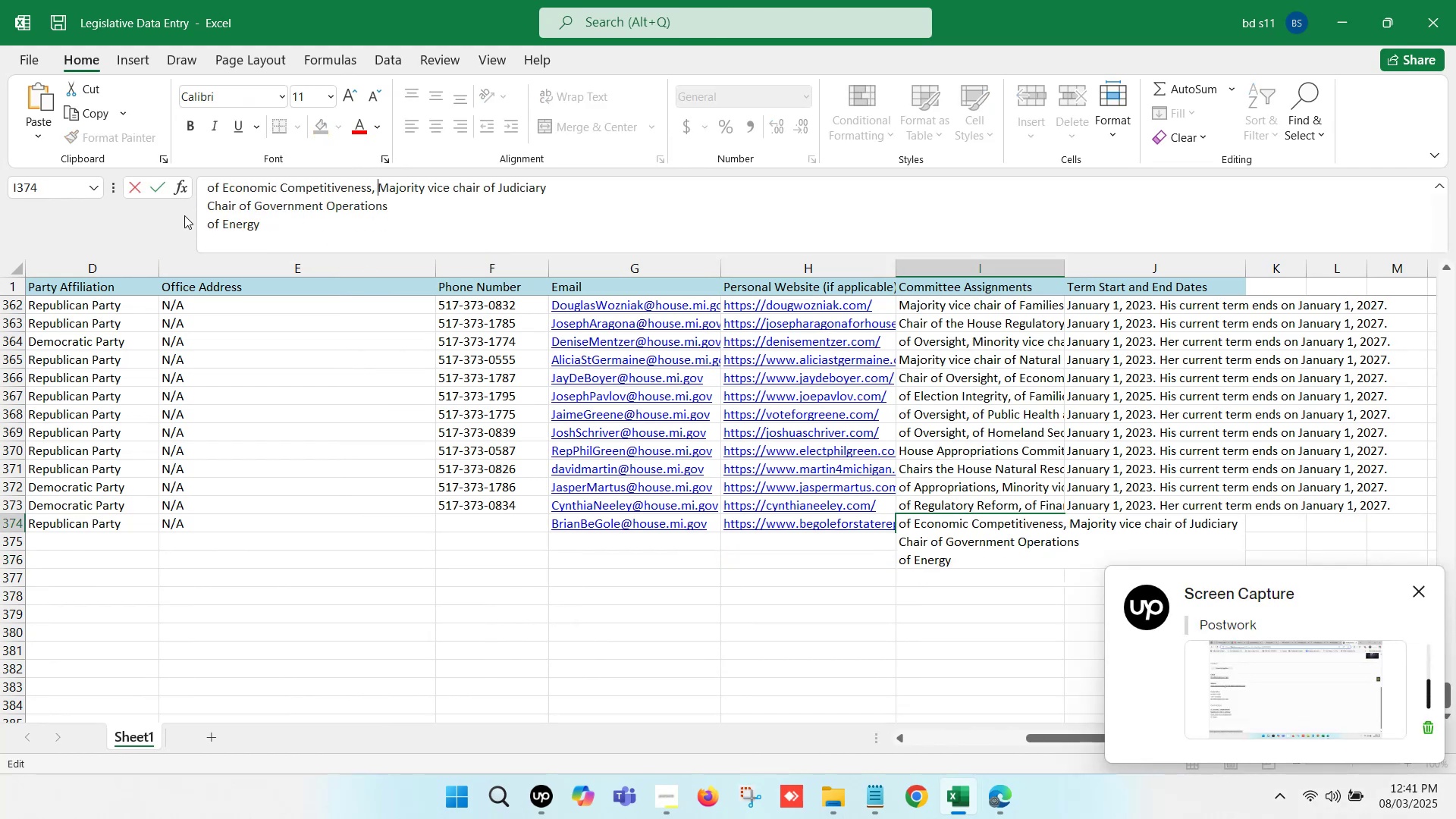 
left_click([184, 215])
 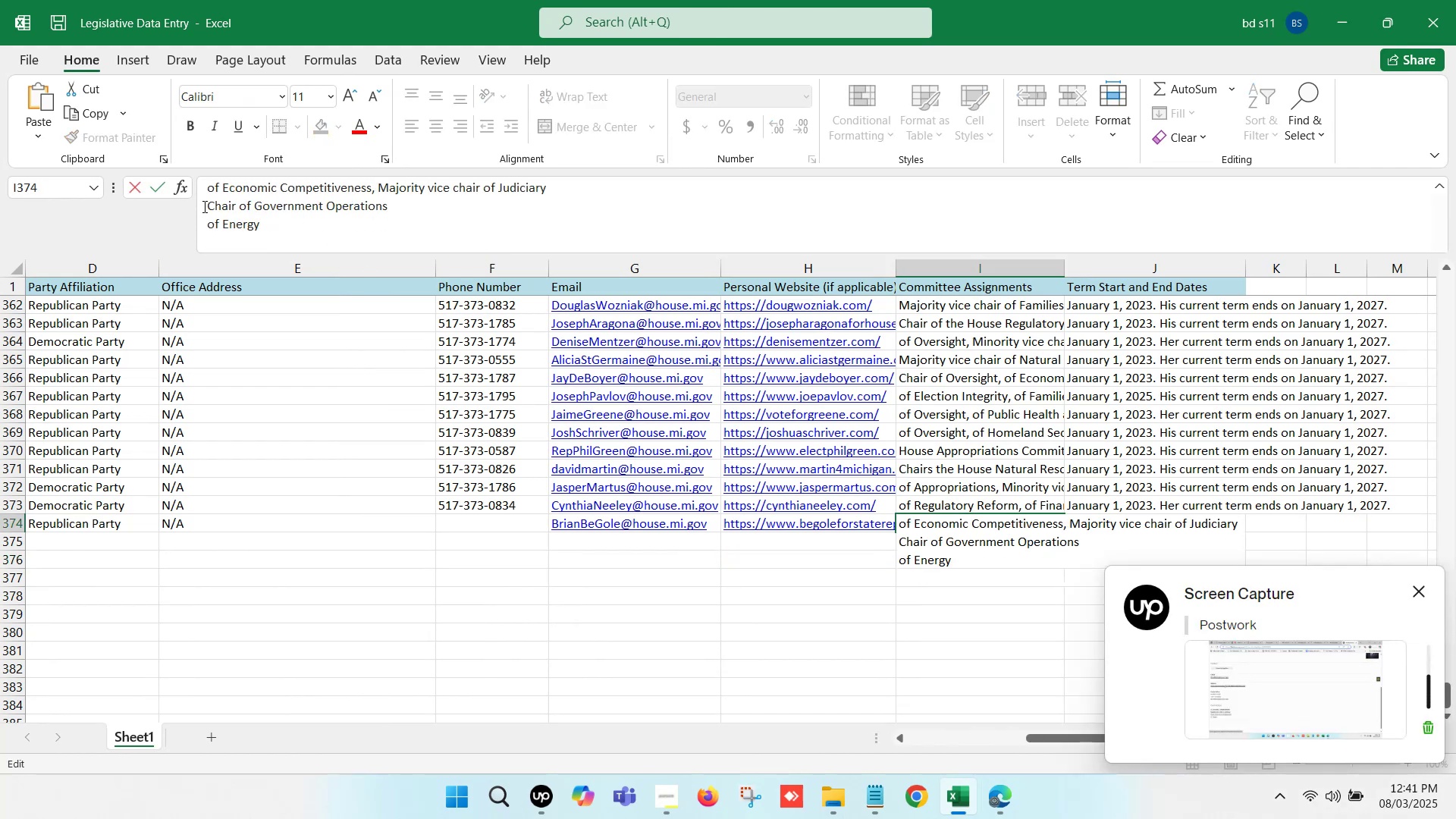 
left_click([203, 206])
 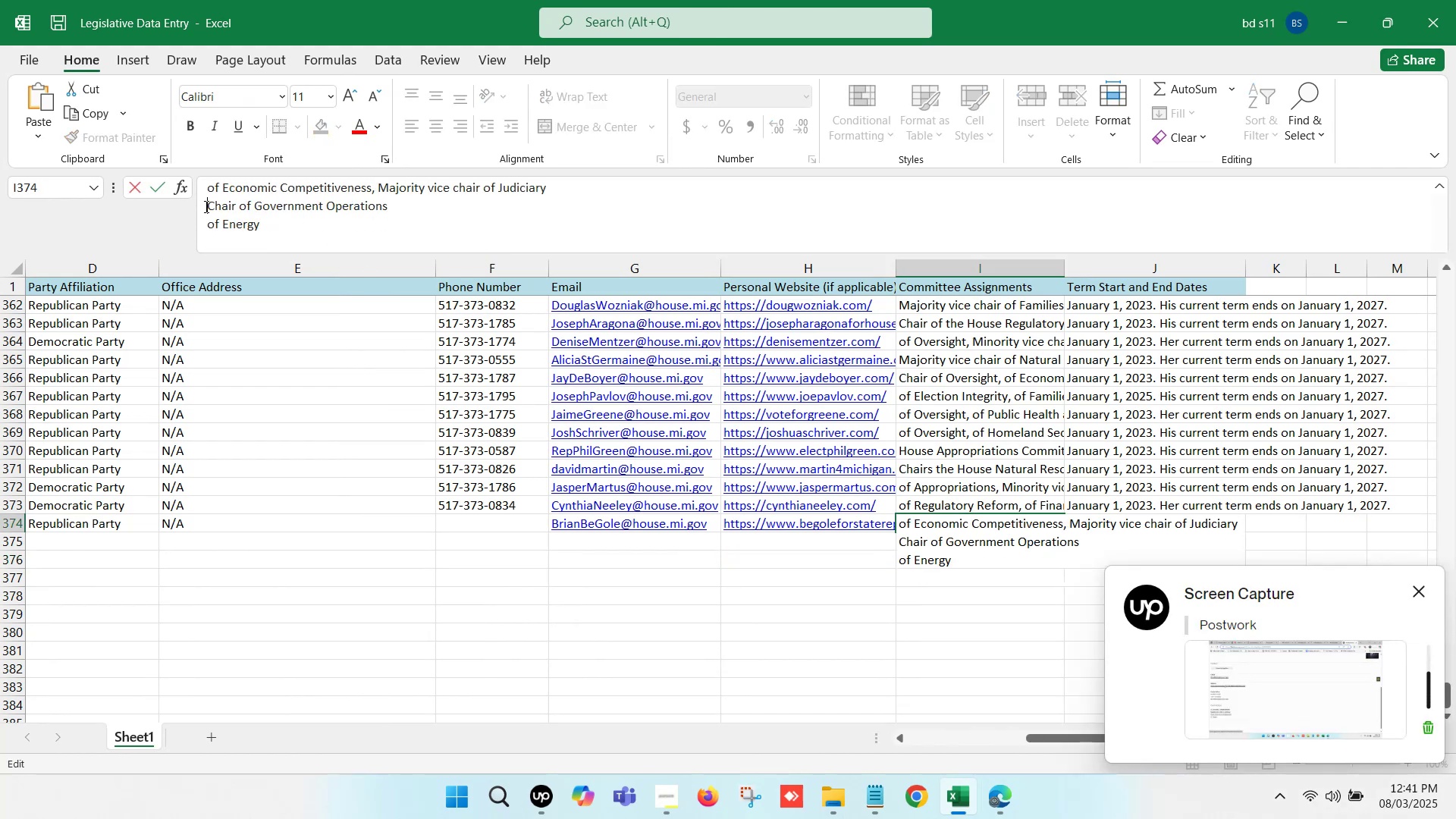 
key(Backspace)
 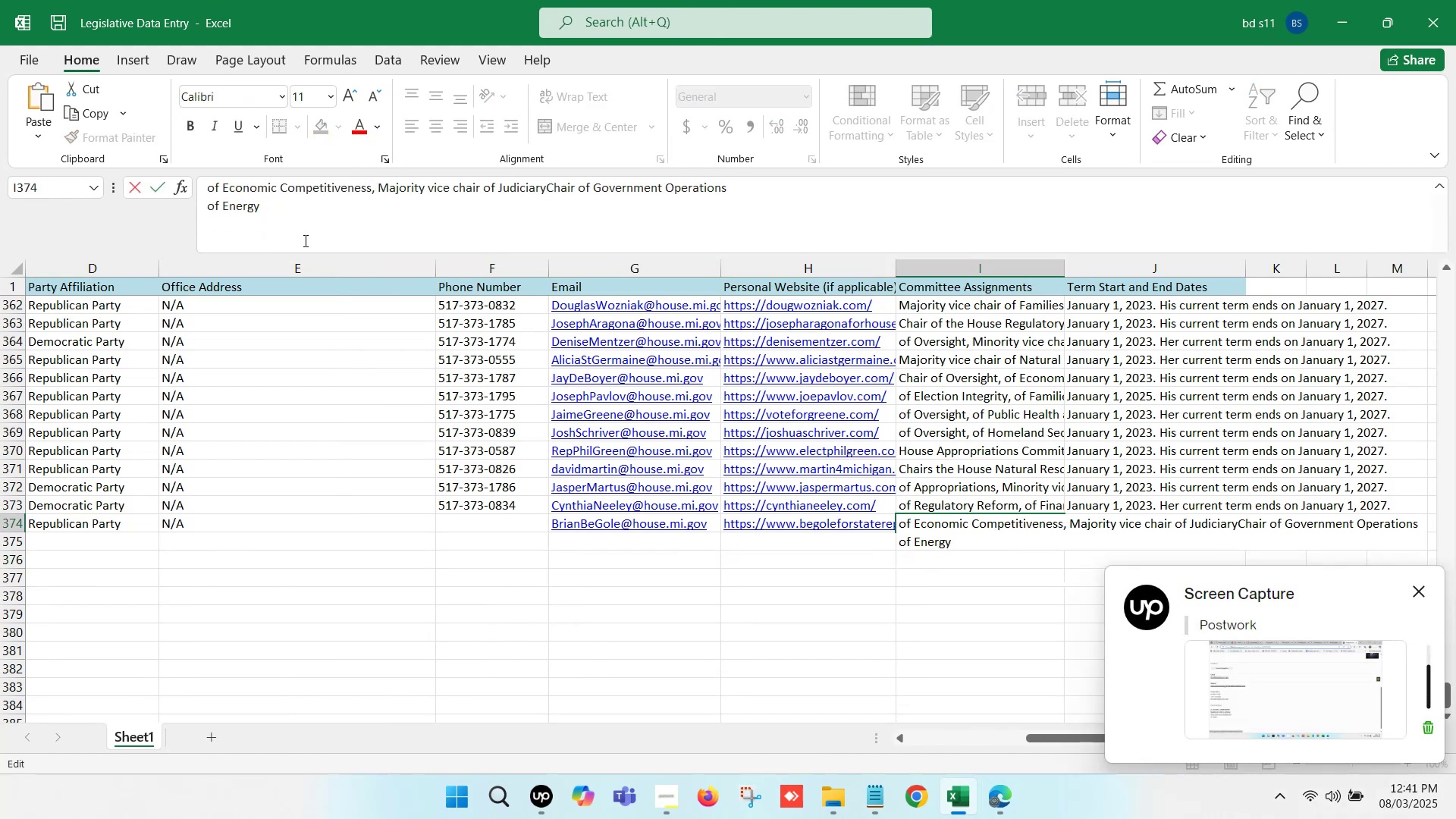 
key(Comma)
 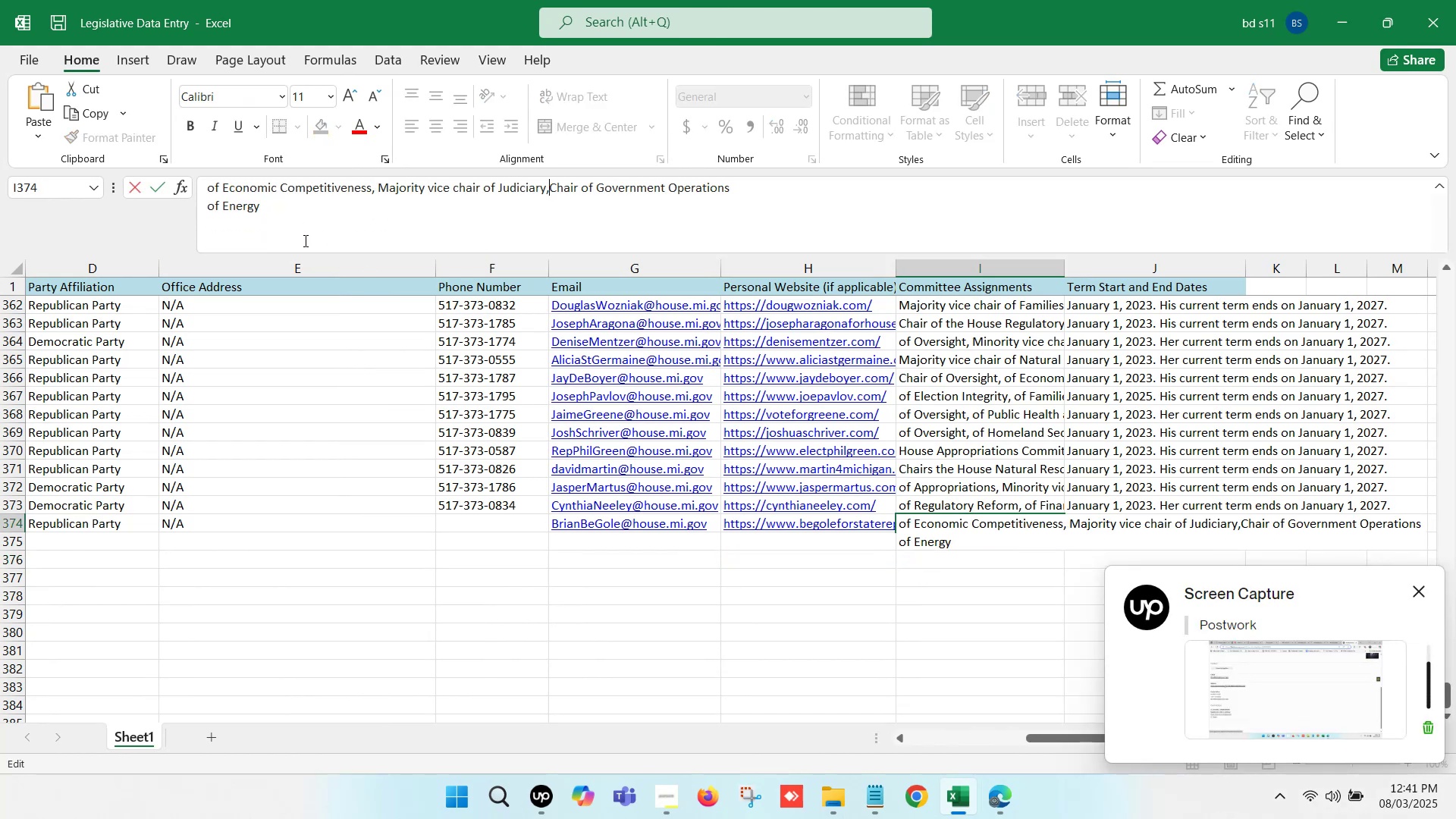 
key(Space)
 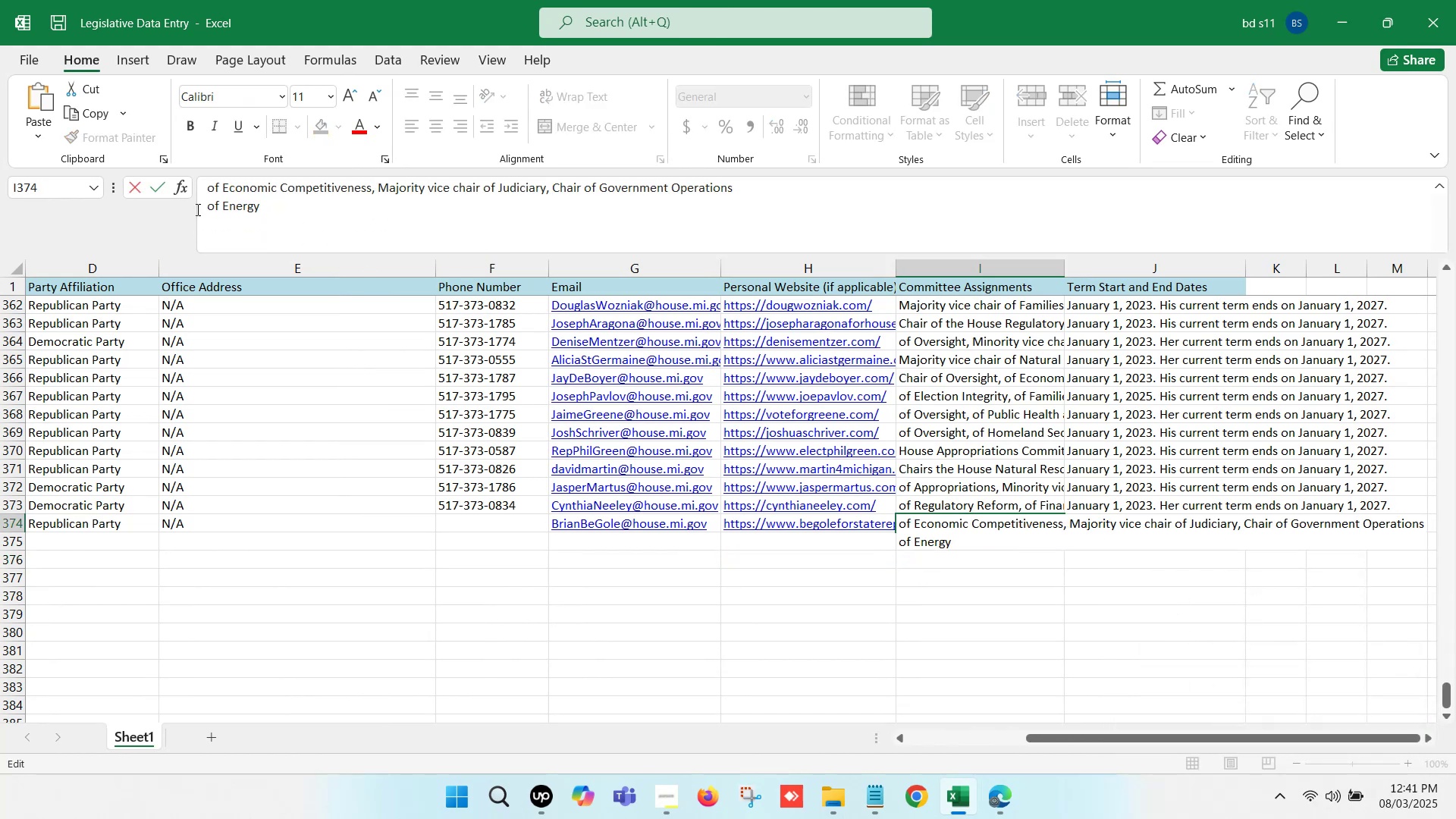 
left_click([197, 209])
 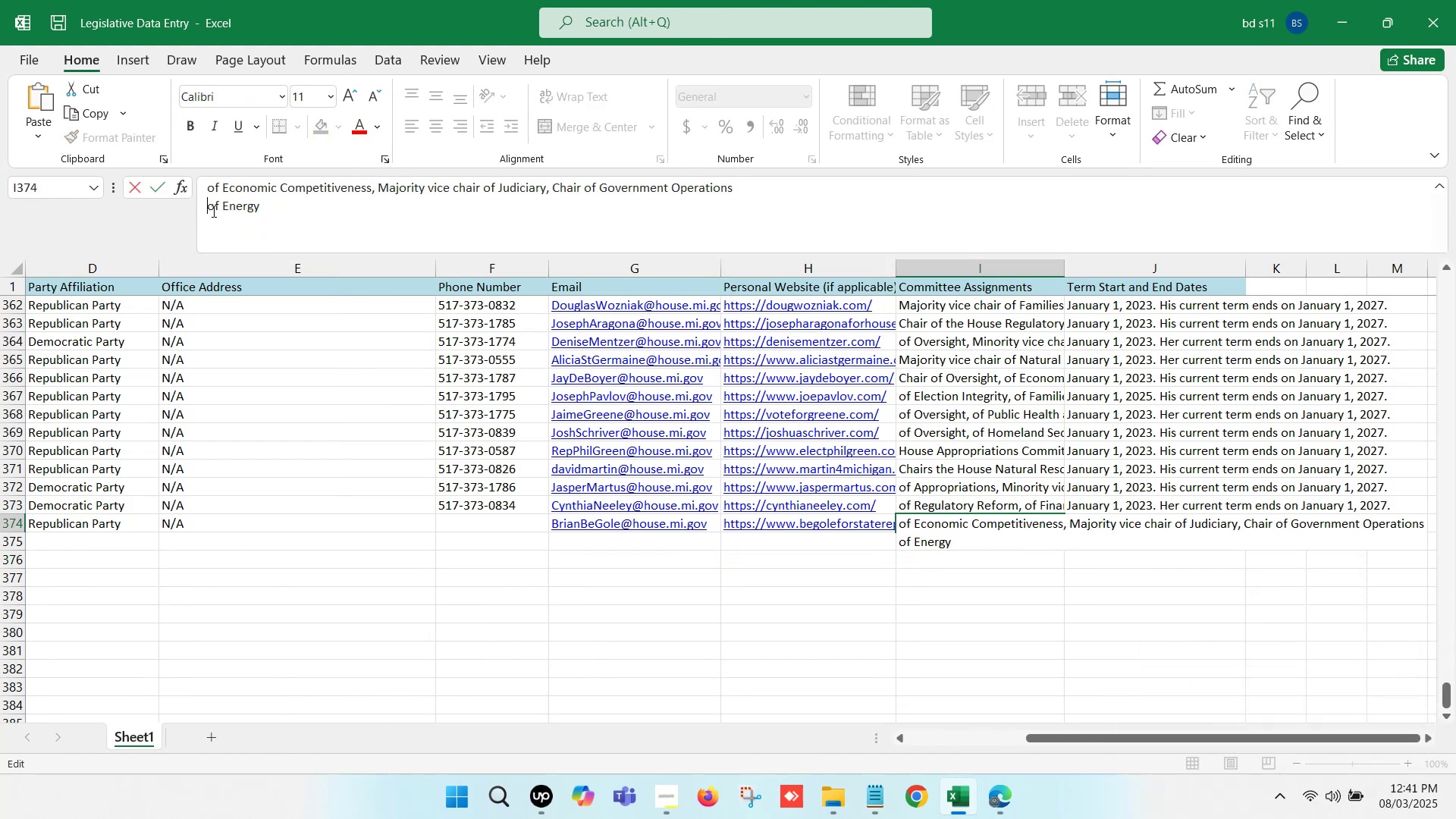 
key(Backspace)
 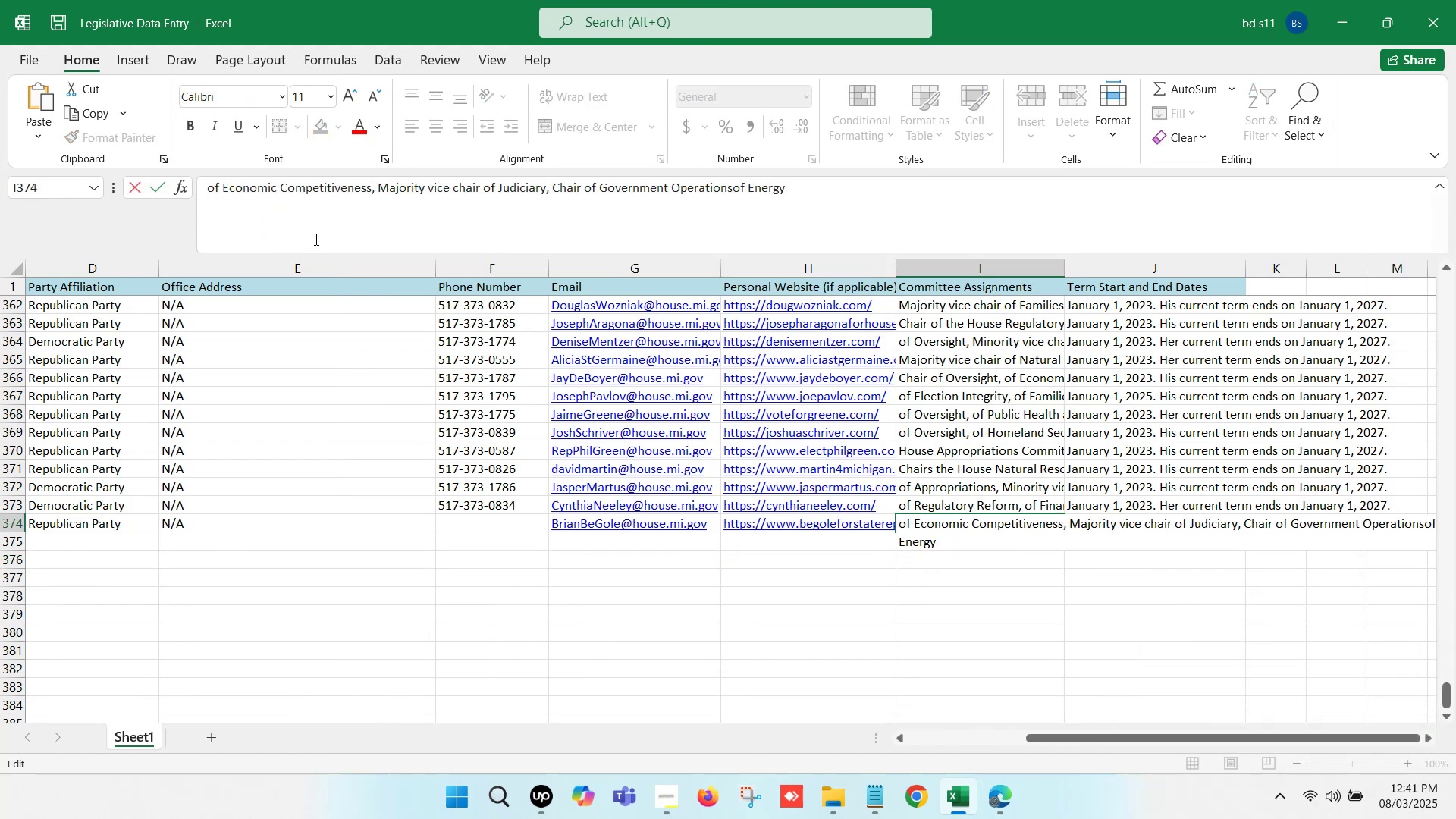 
key(Comma)
 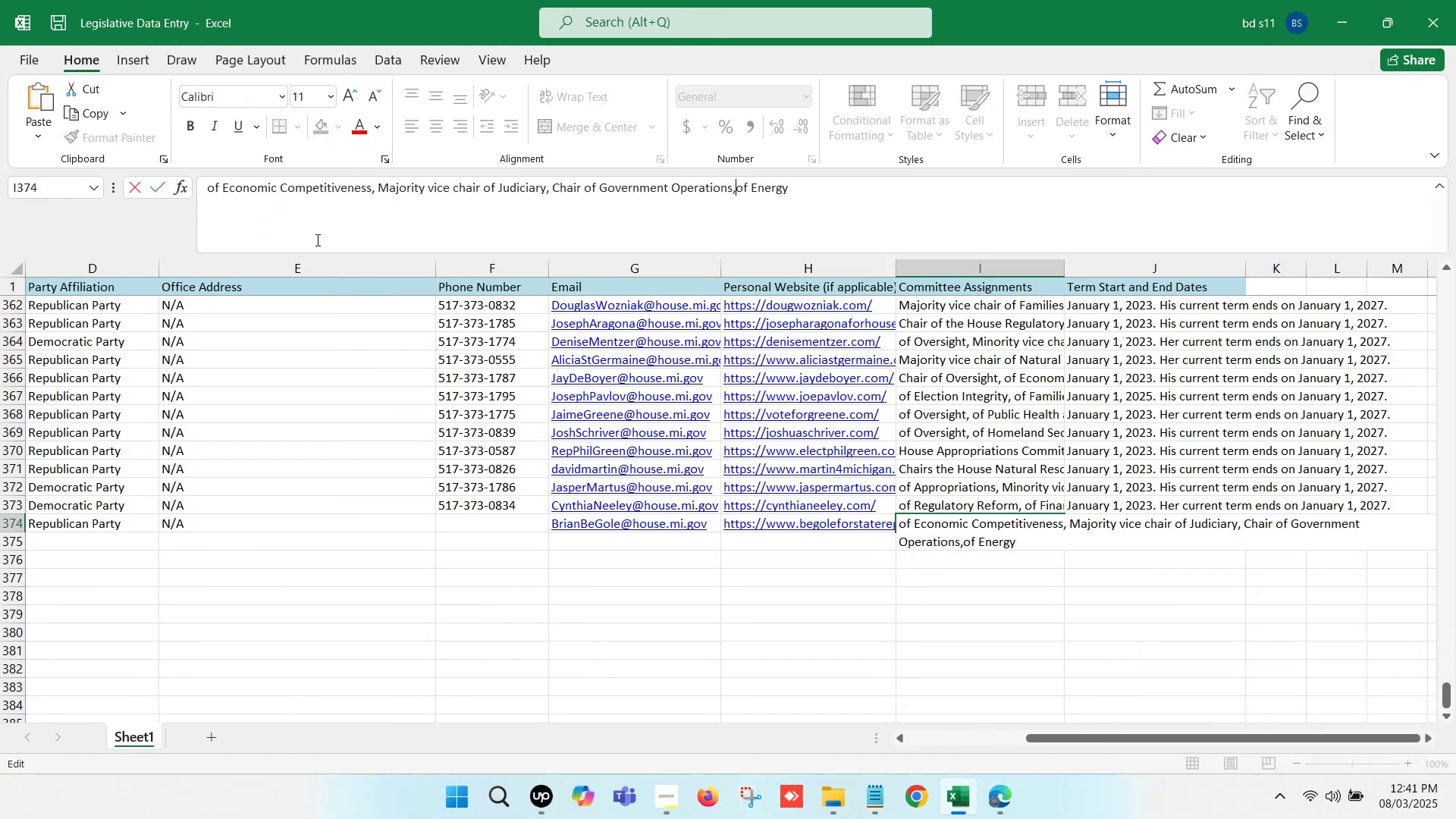 
key(Space)
 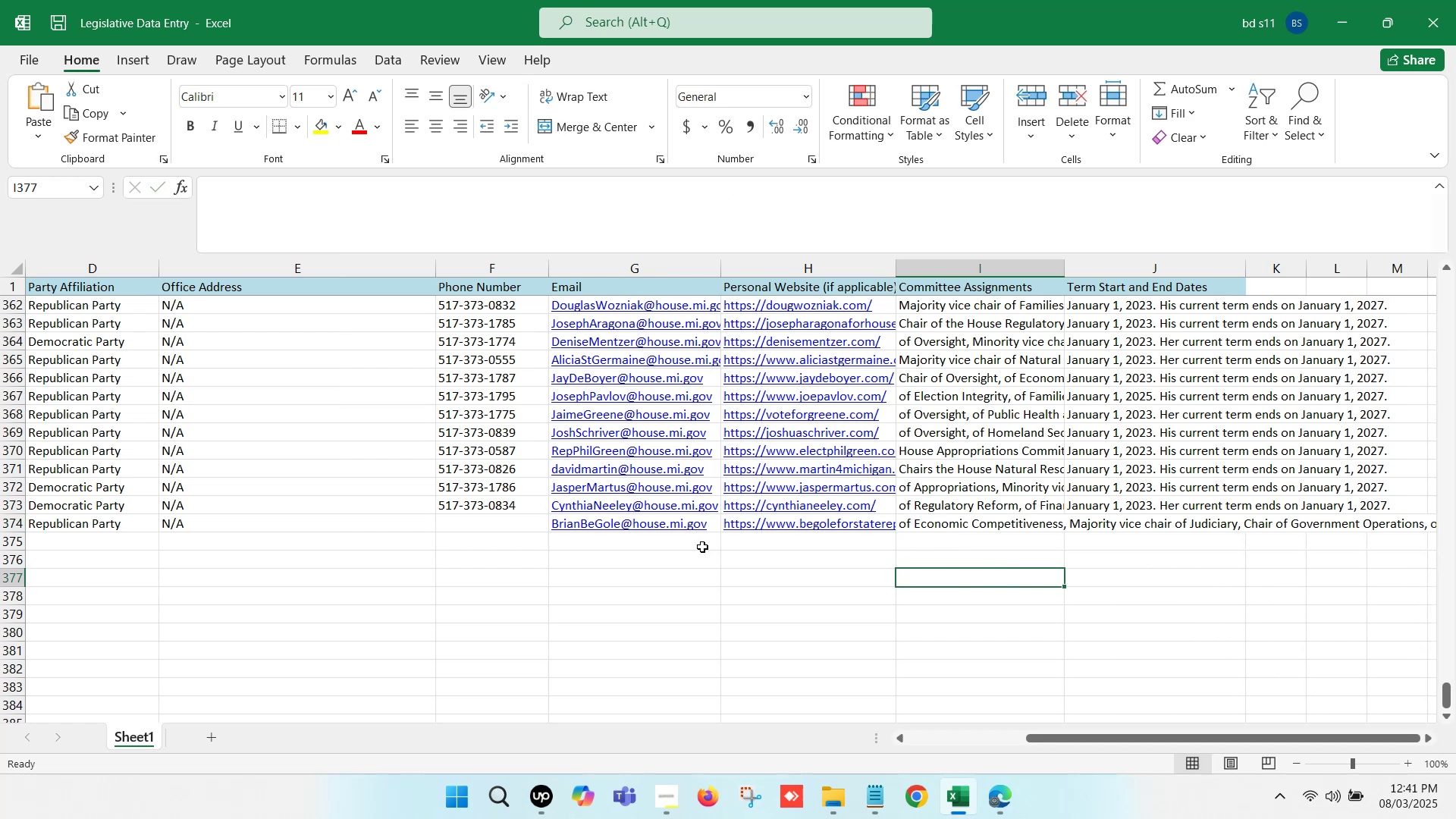 
left_click([482, 520])
 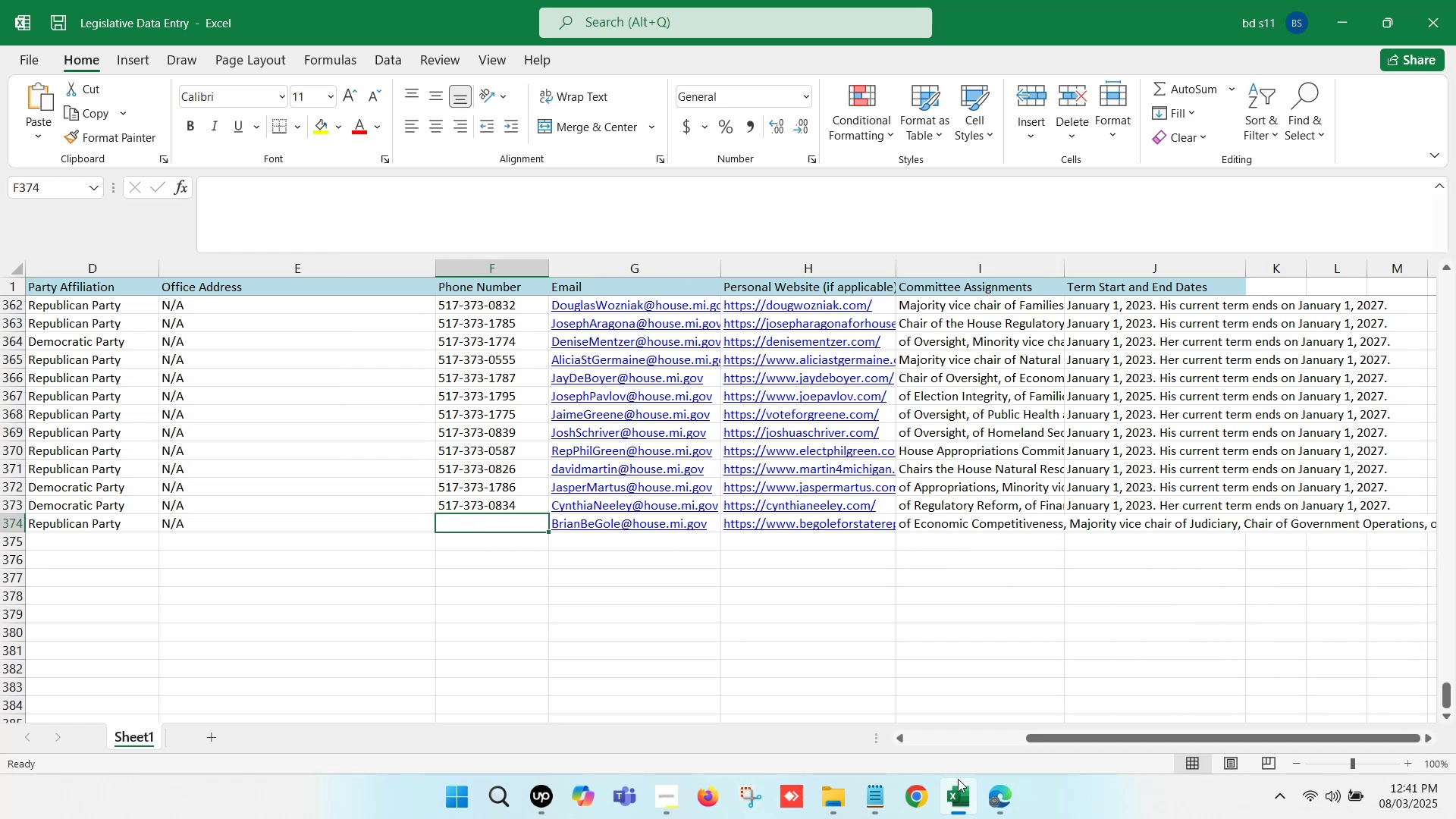 
left_click([959, 781])
 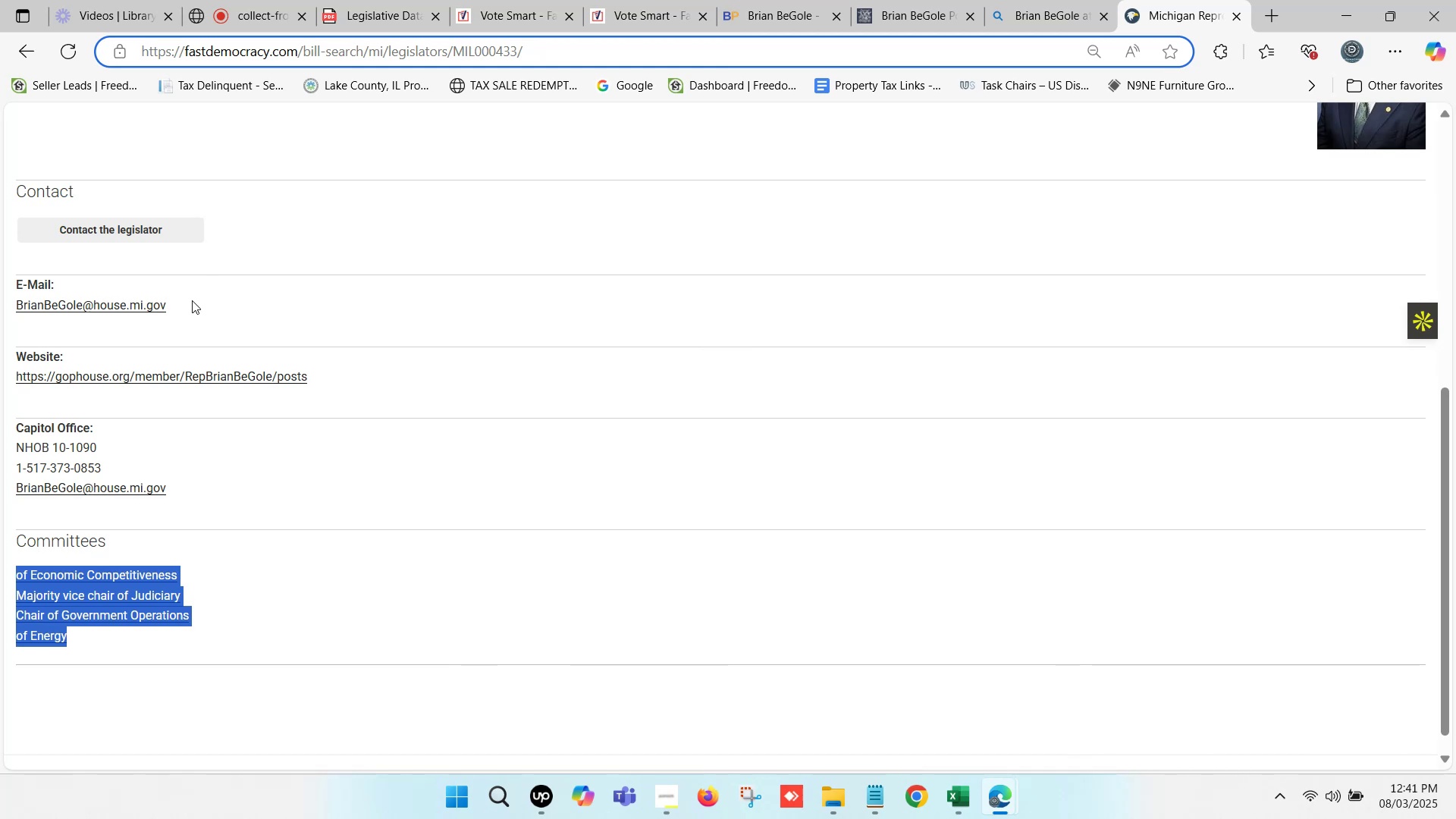 
wait(27.57)
 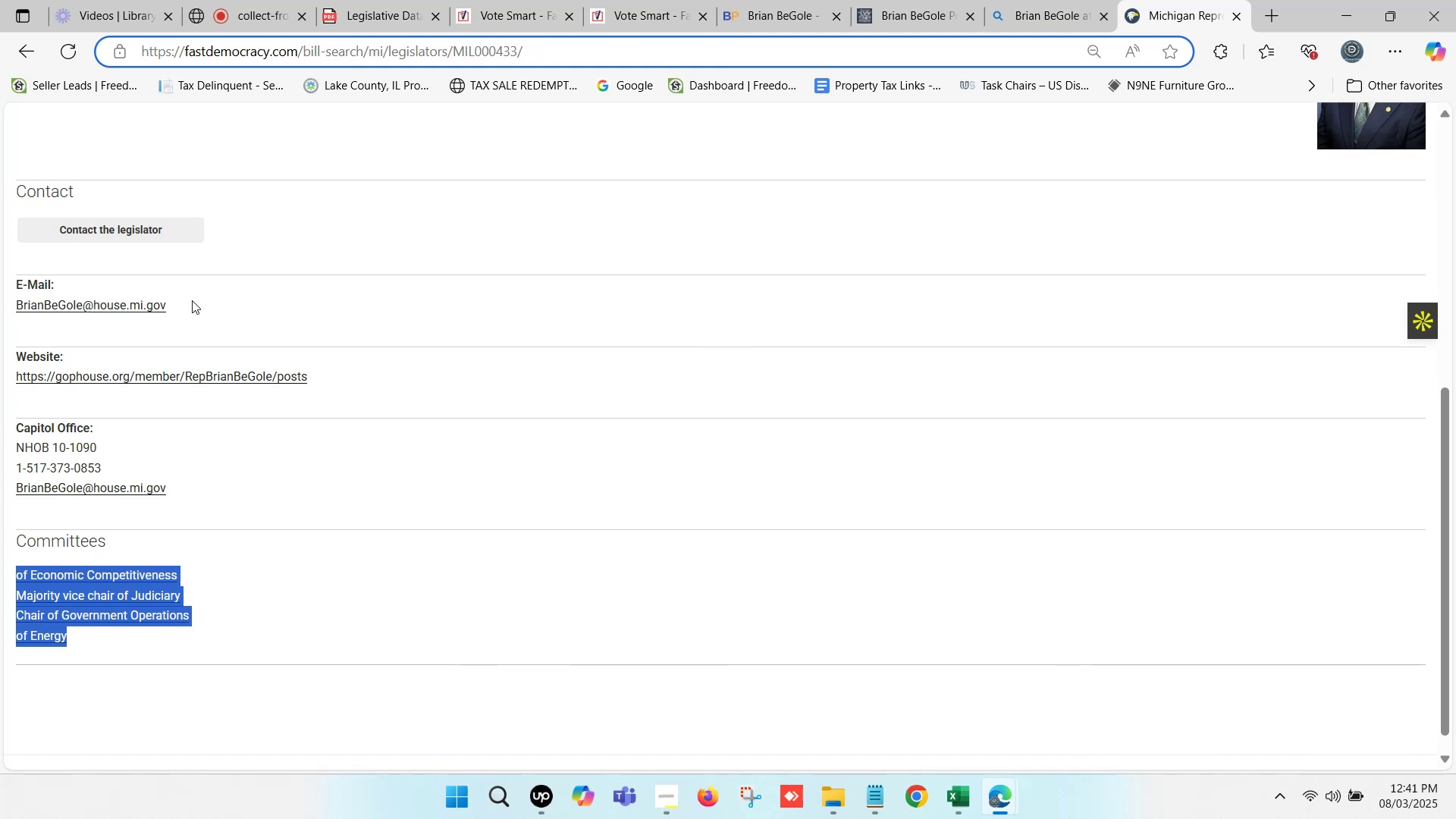 
scroll: coordinate [386, 425], scroll_direction: up, amount: 9.0
 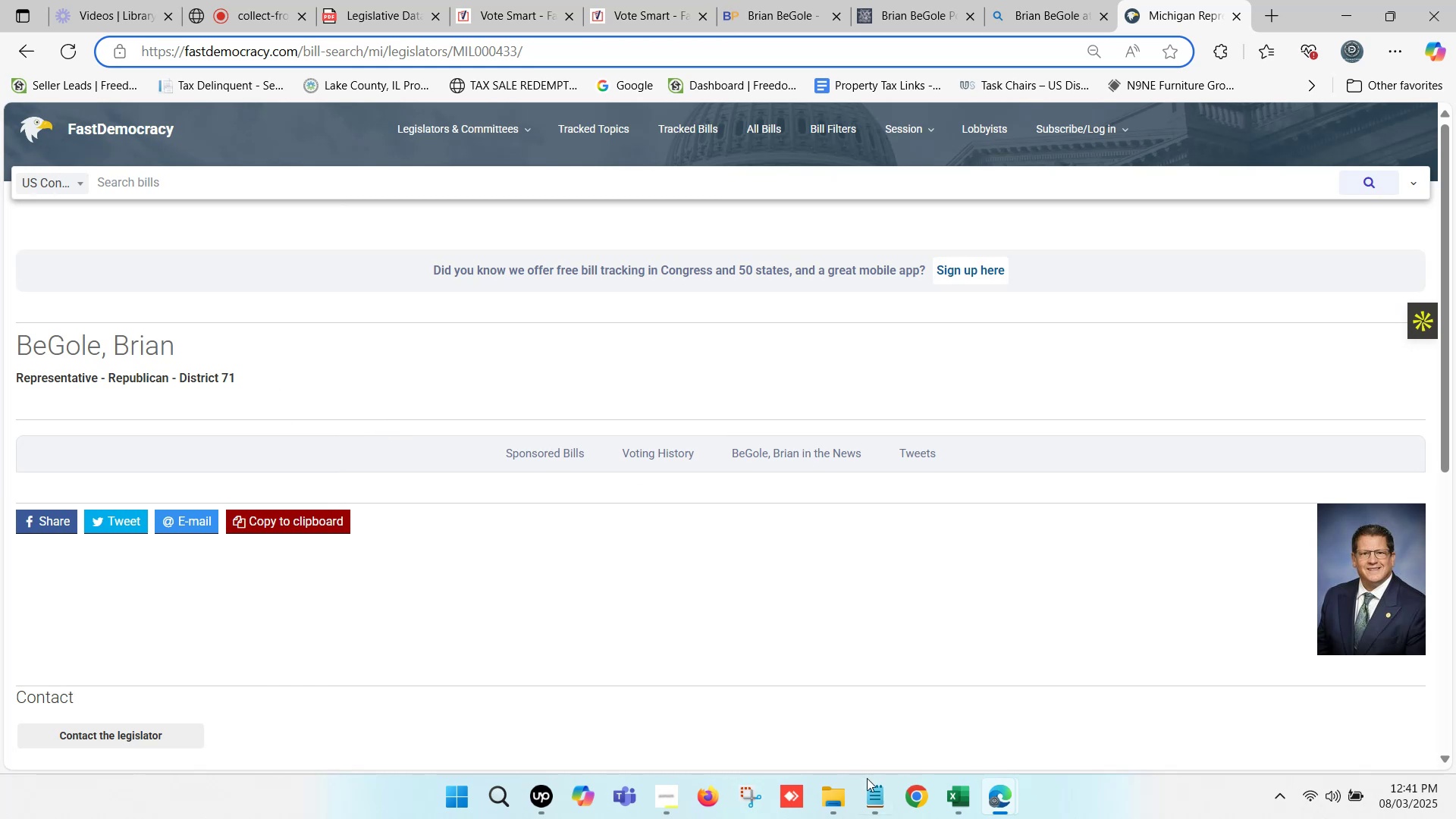 
left_click([950, 788])
 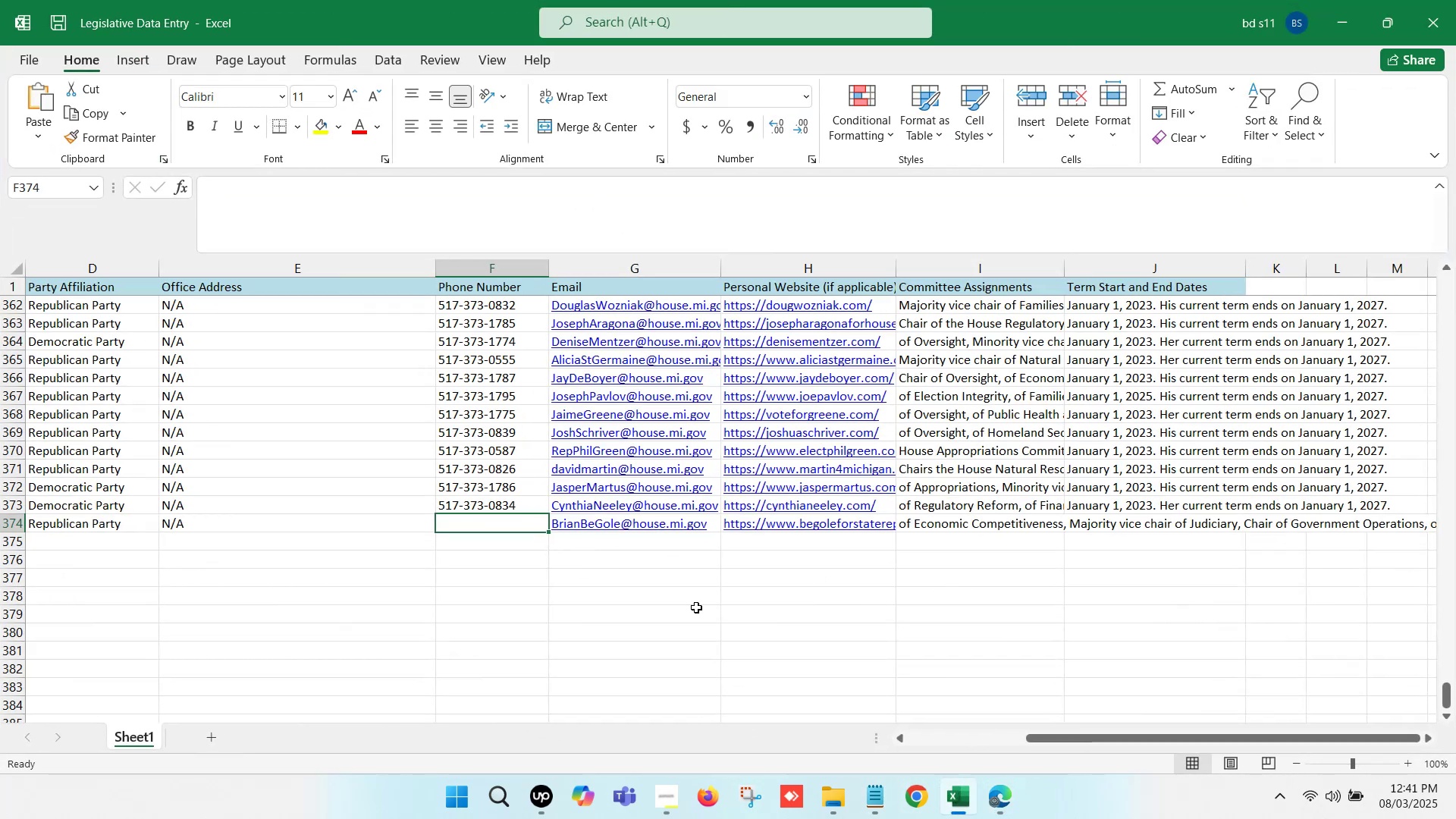 
left_click([957, 806])
 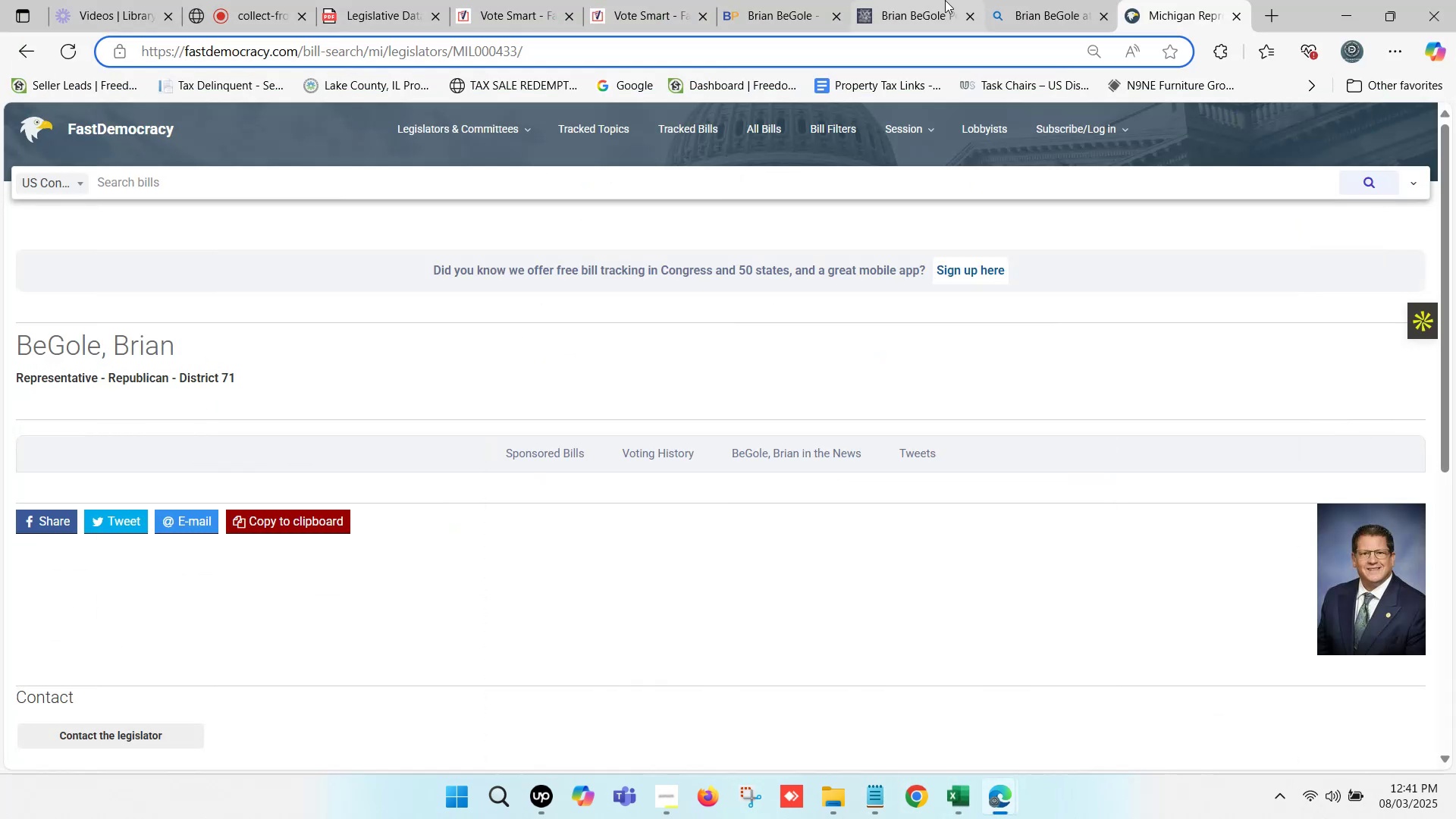 
double_click([931, 0])
 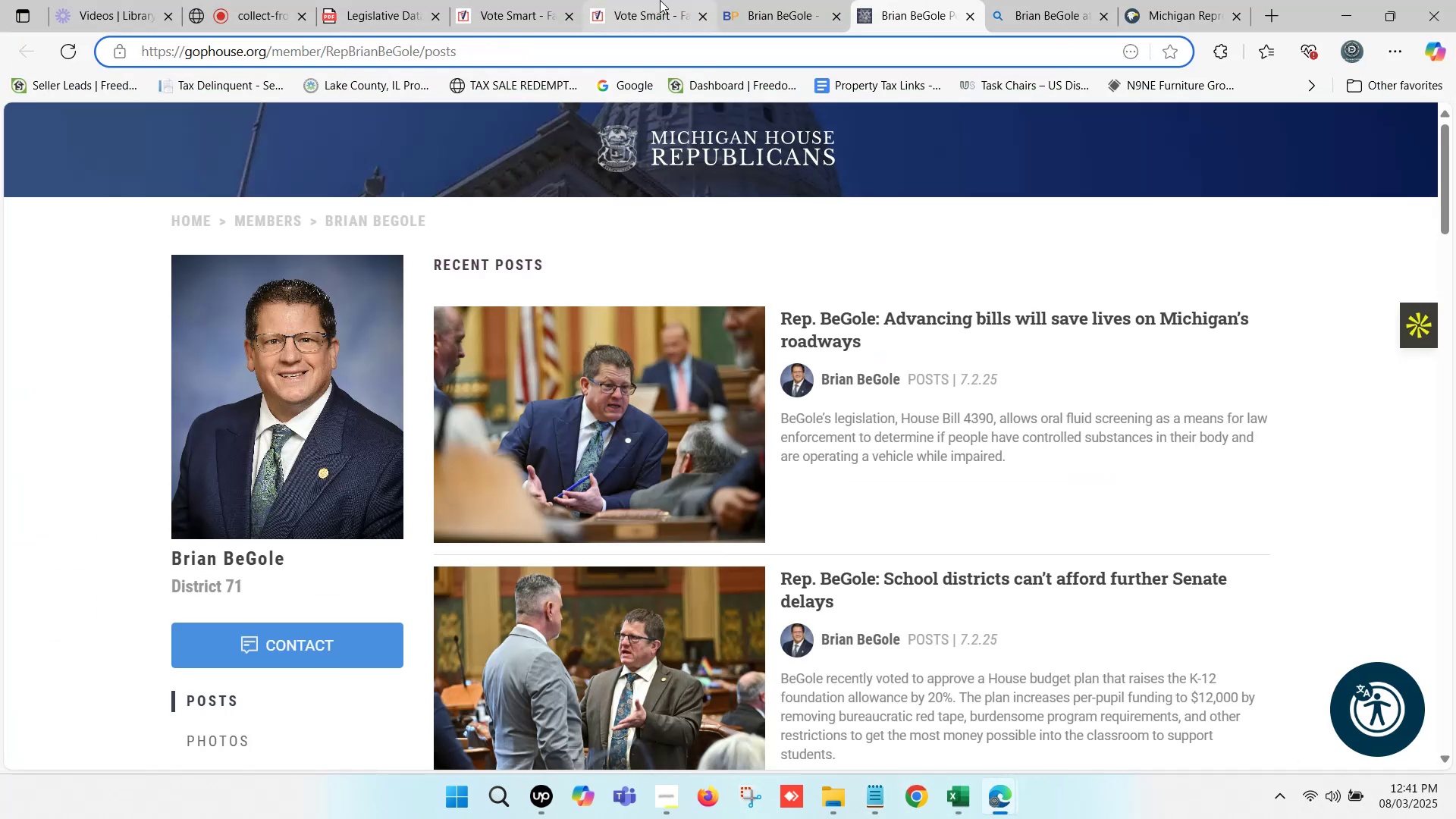 
double_click([763, 0])
 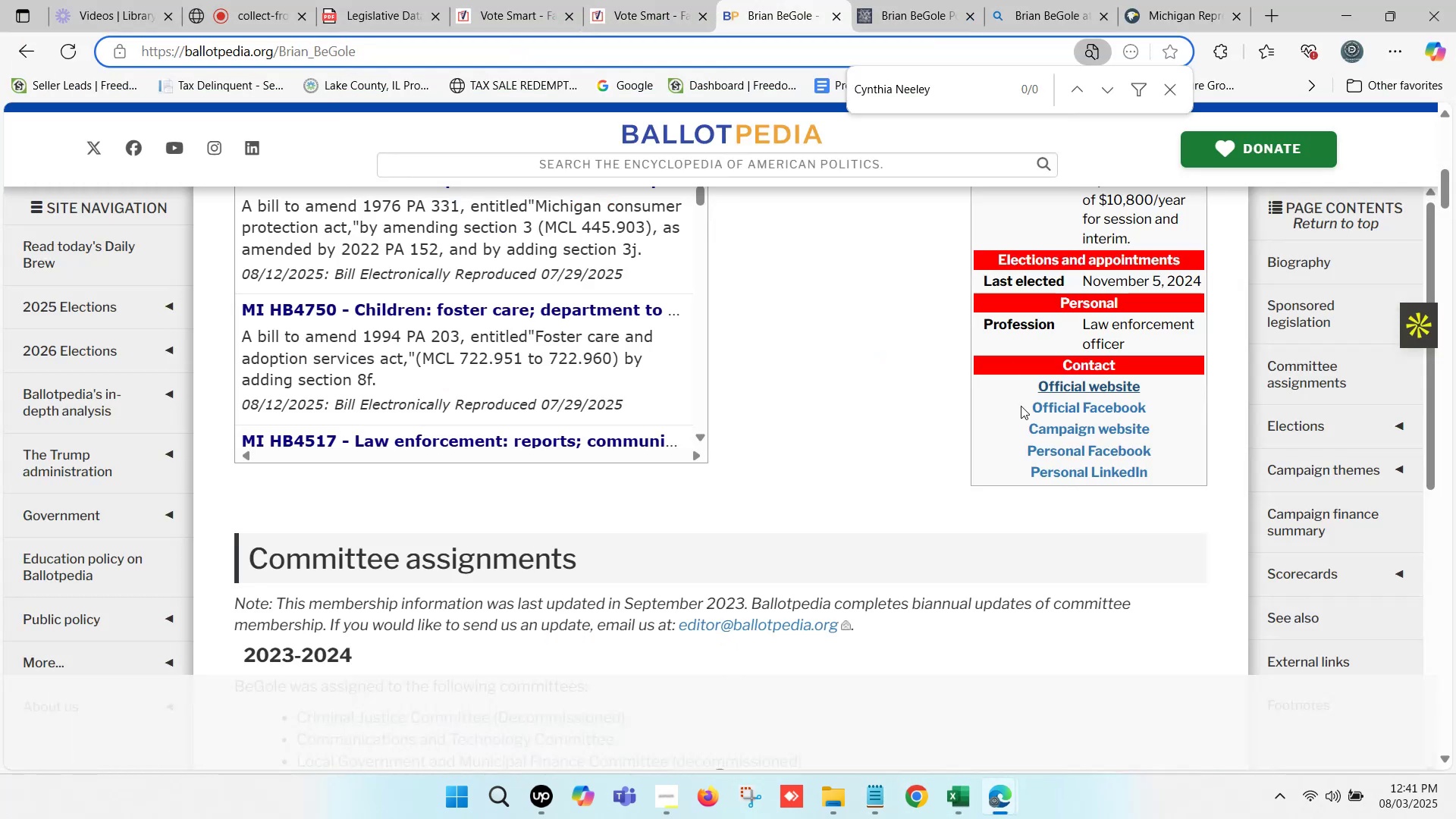 
scroll: coordinate [1081, 400], scroll_direction: up, amount: 7.0
 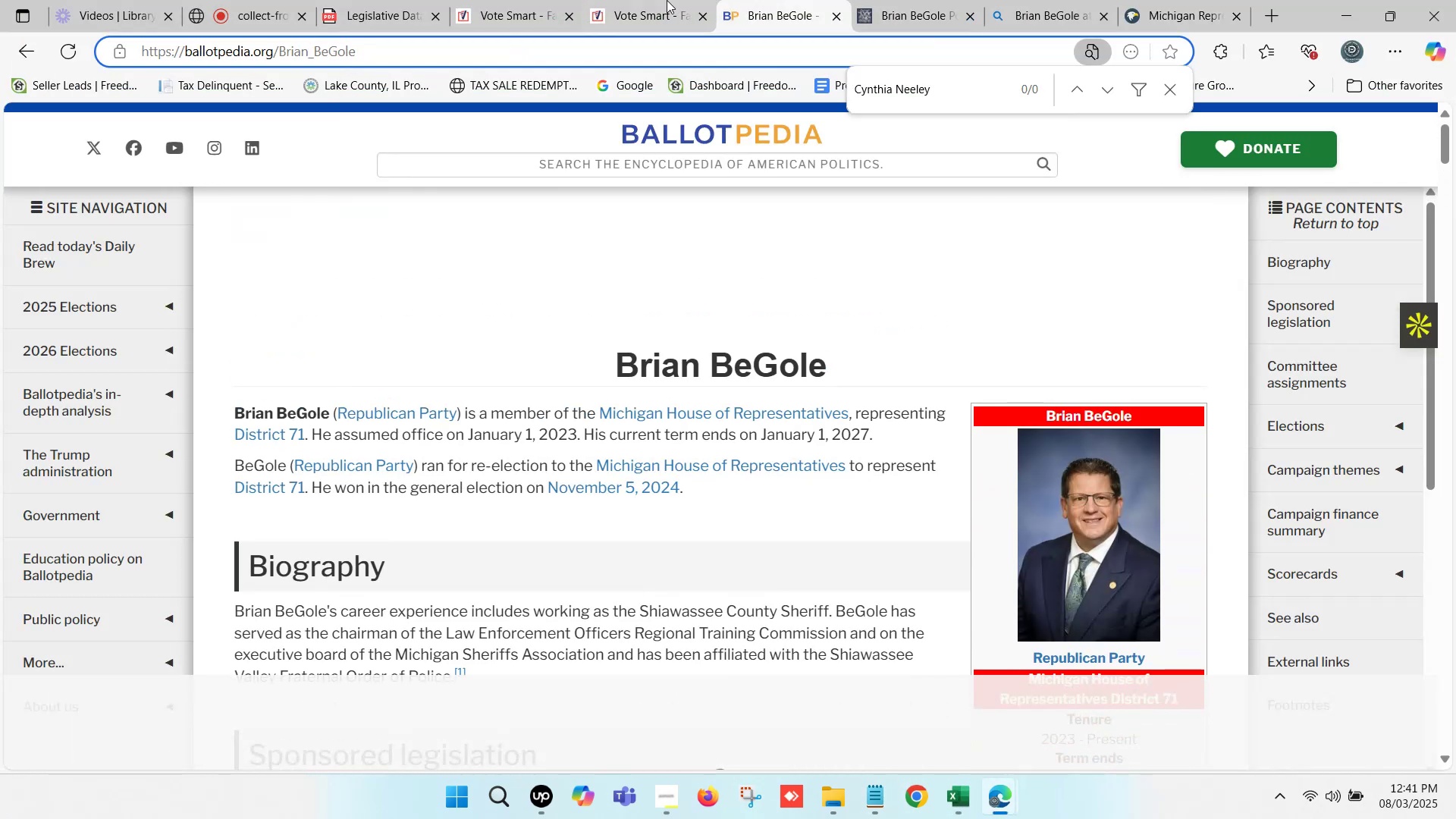 
double_click([646, 0])
 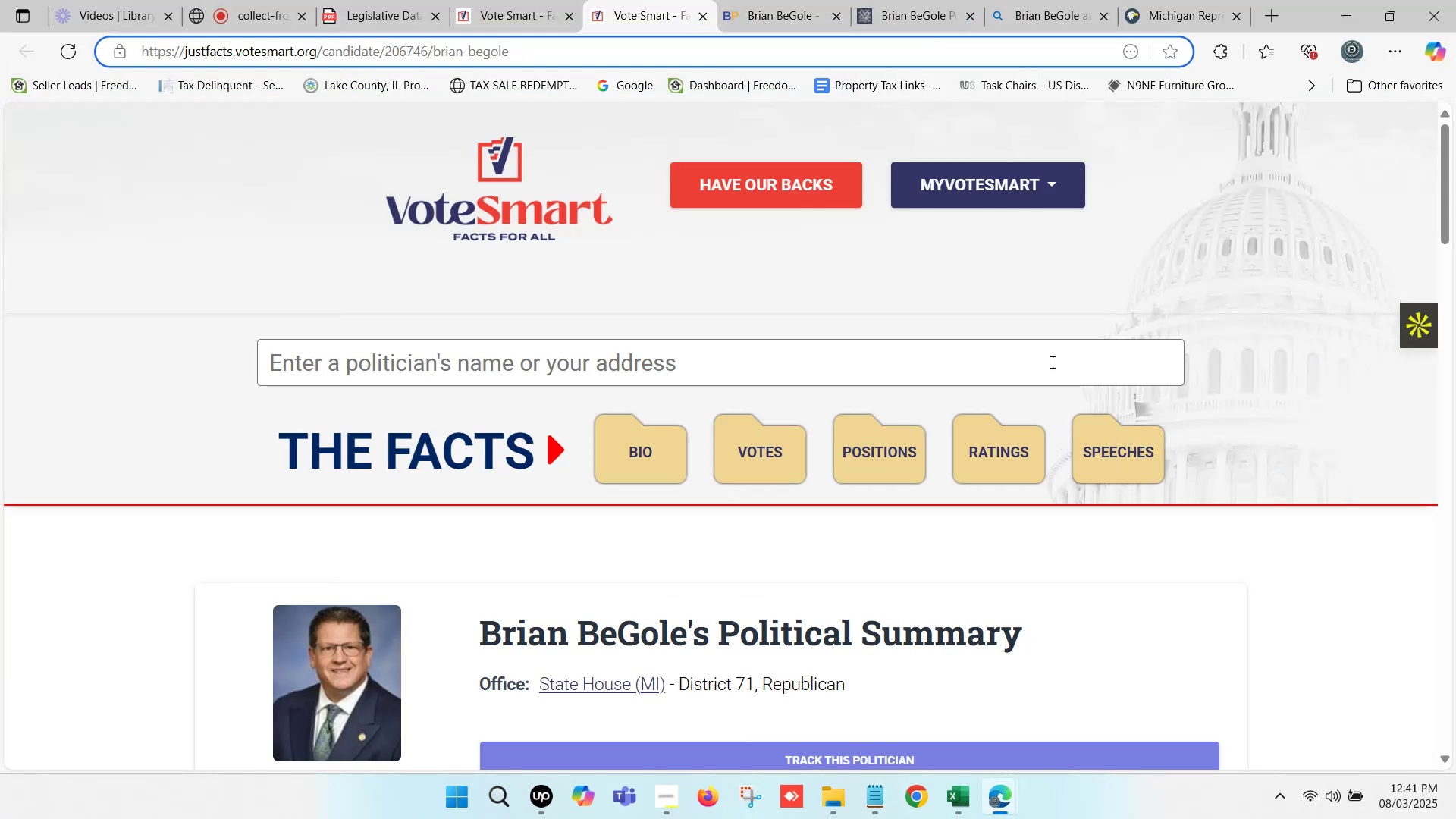 
scroll: coordinate [750, 469], scroll_direction: down, amount: 7.0
 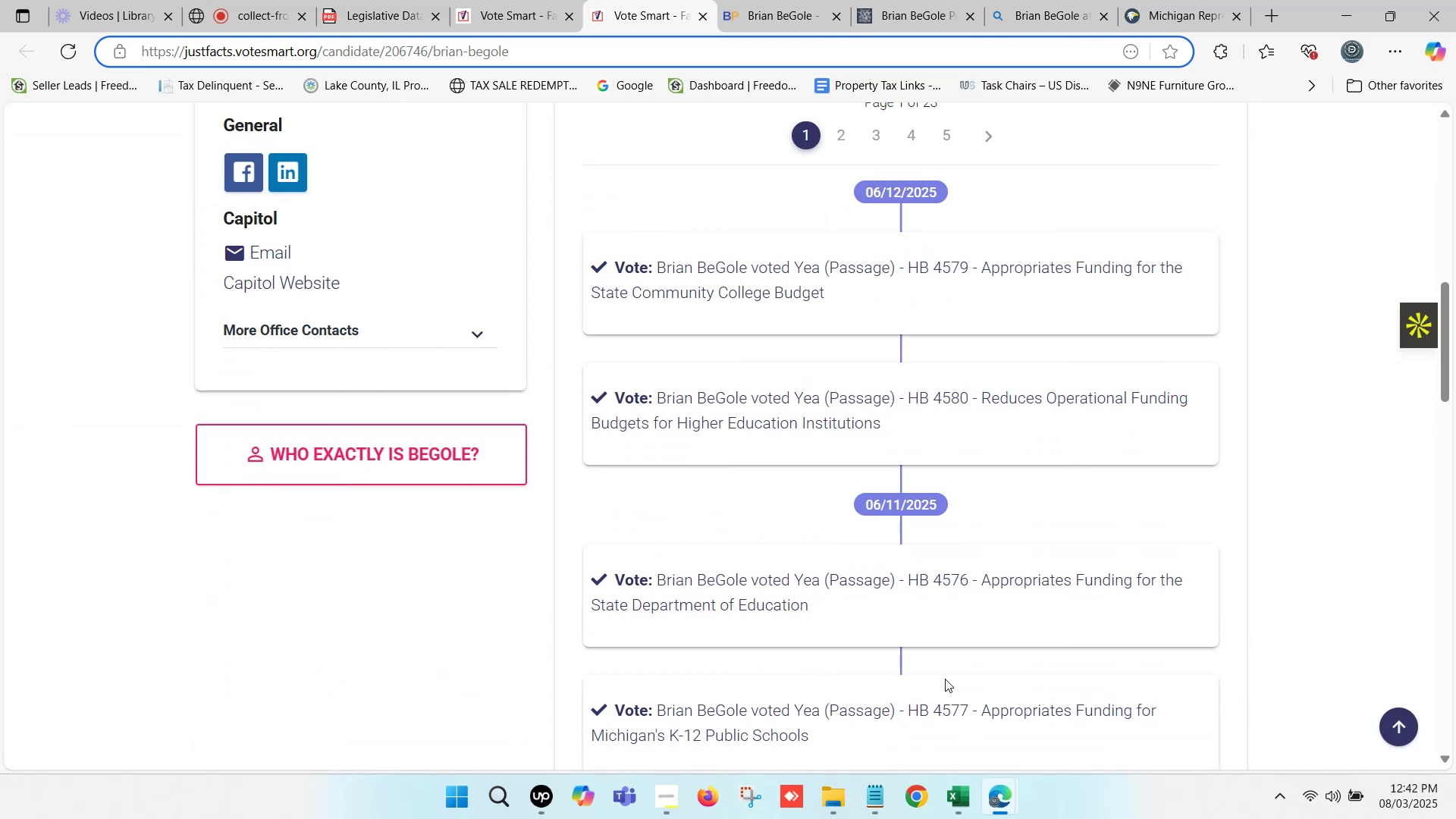 
left_click([961, 795])
 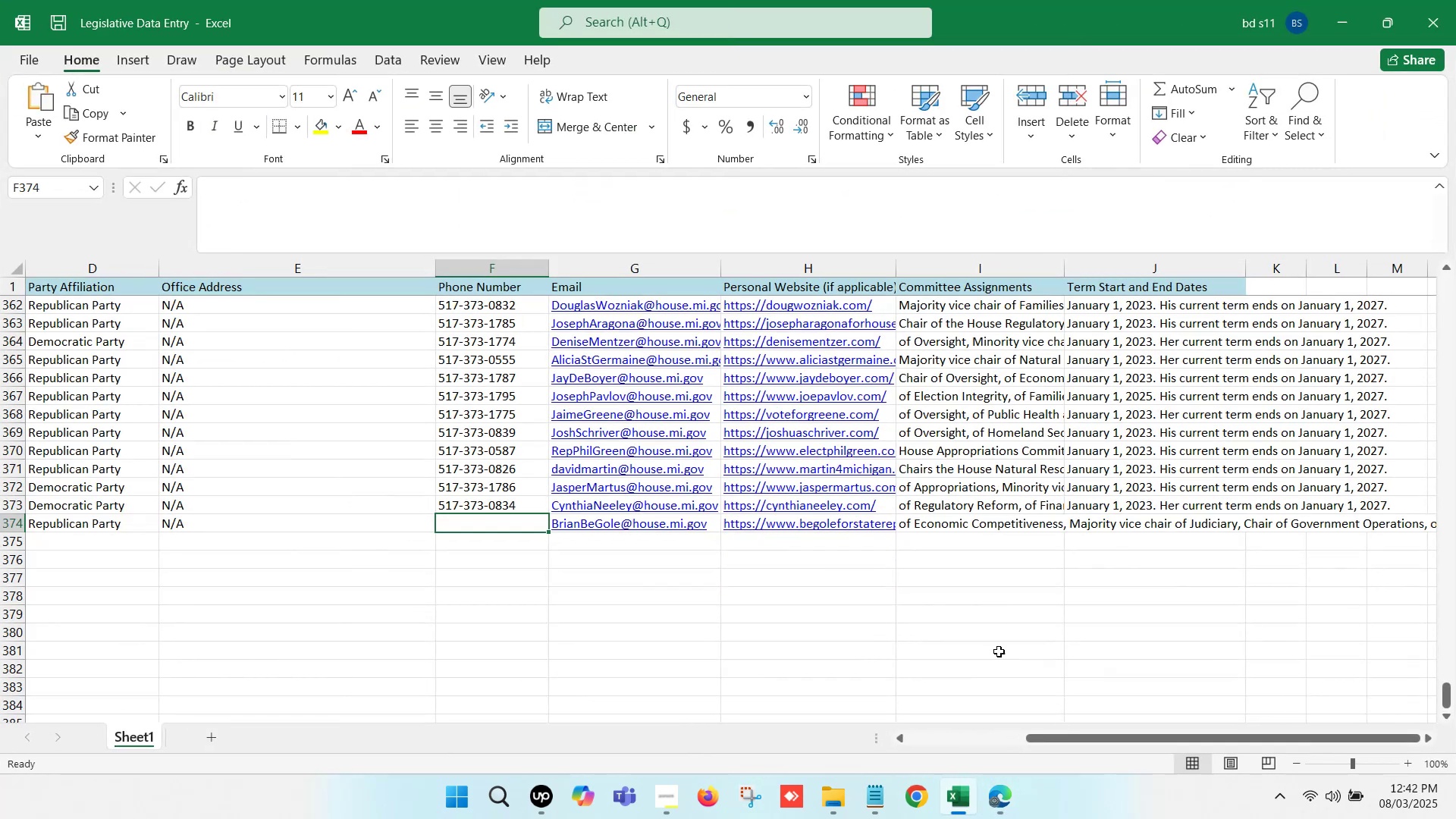 
left_click([952, 818])
 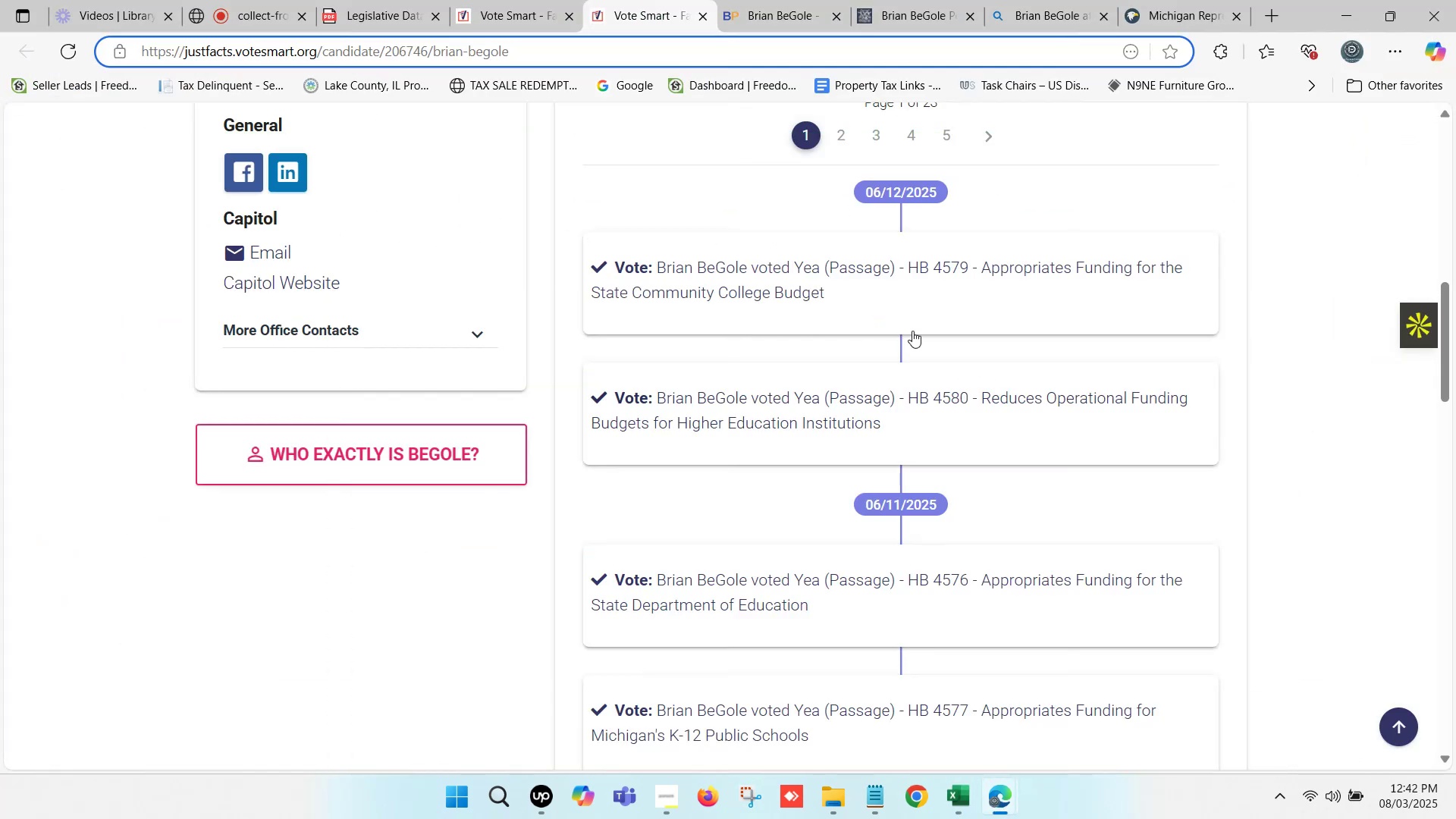 
left_click([887, 0])
 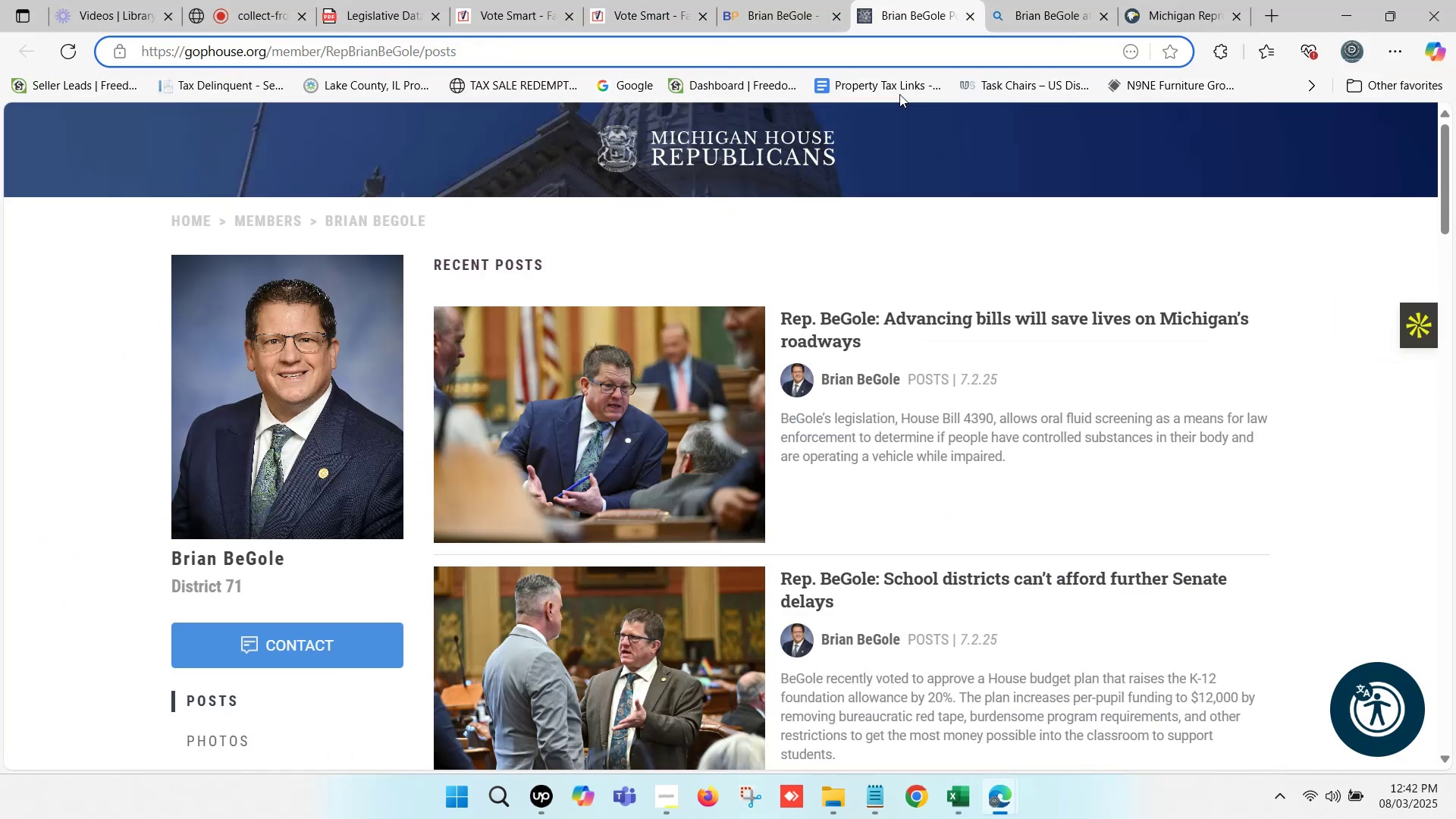 
scroll: coordinate [310, 500], scroll_direction: down, amount: 6.0
 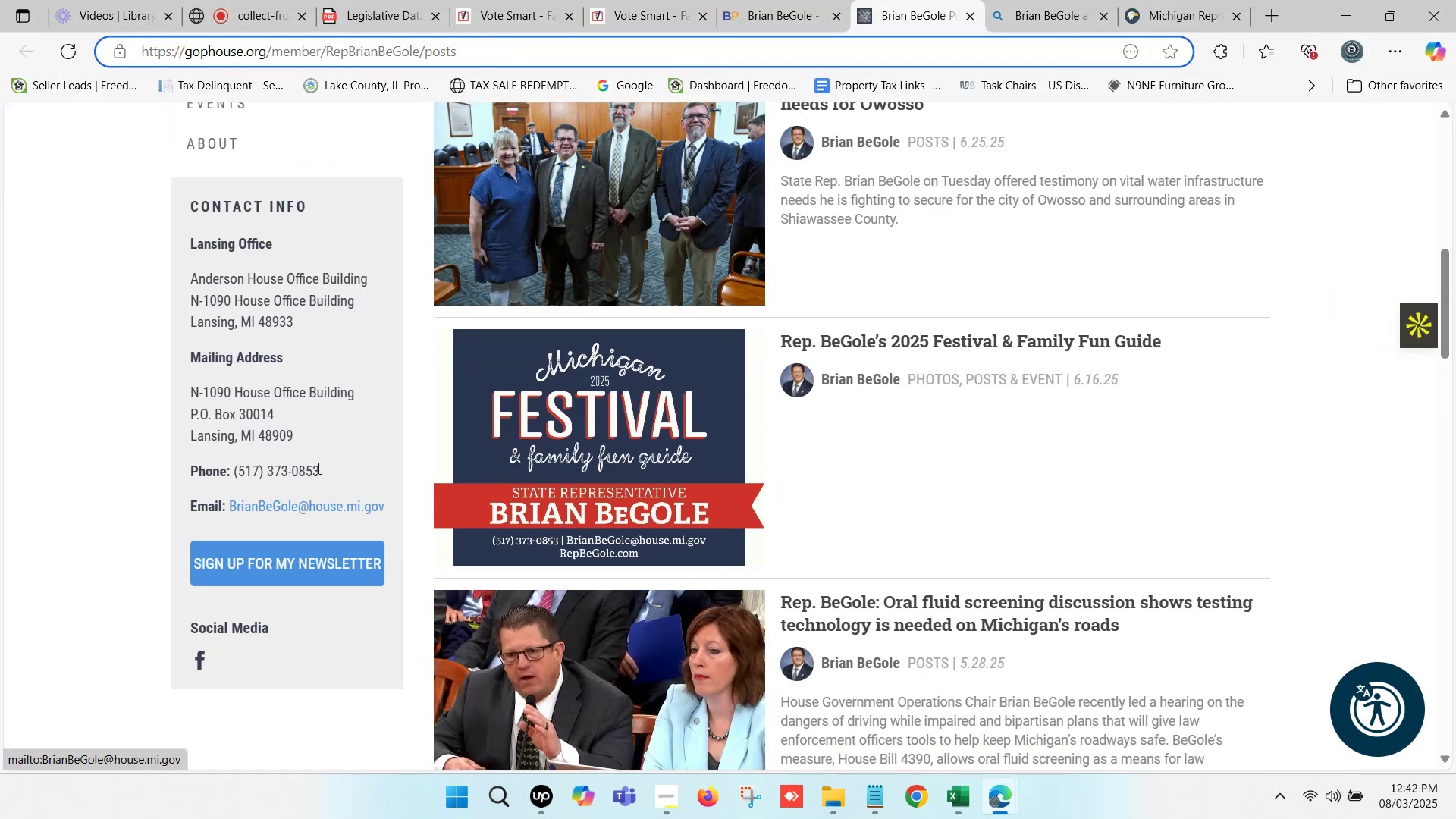 
left_click_drag(start_coordinate=[320, 467], to_coordinate=[237, 481])
 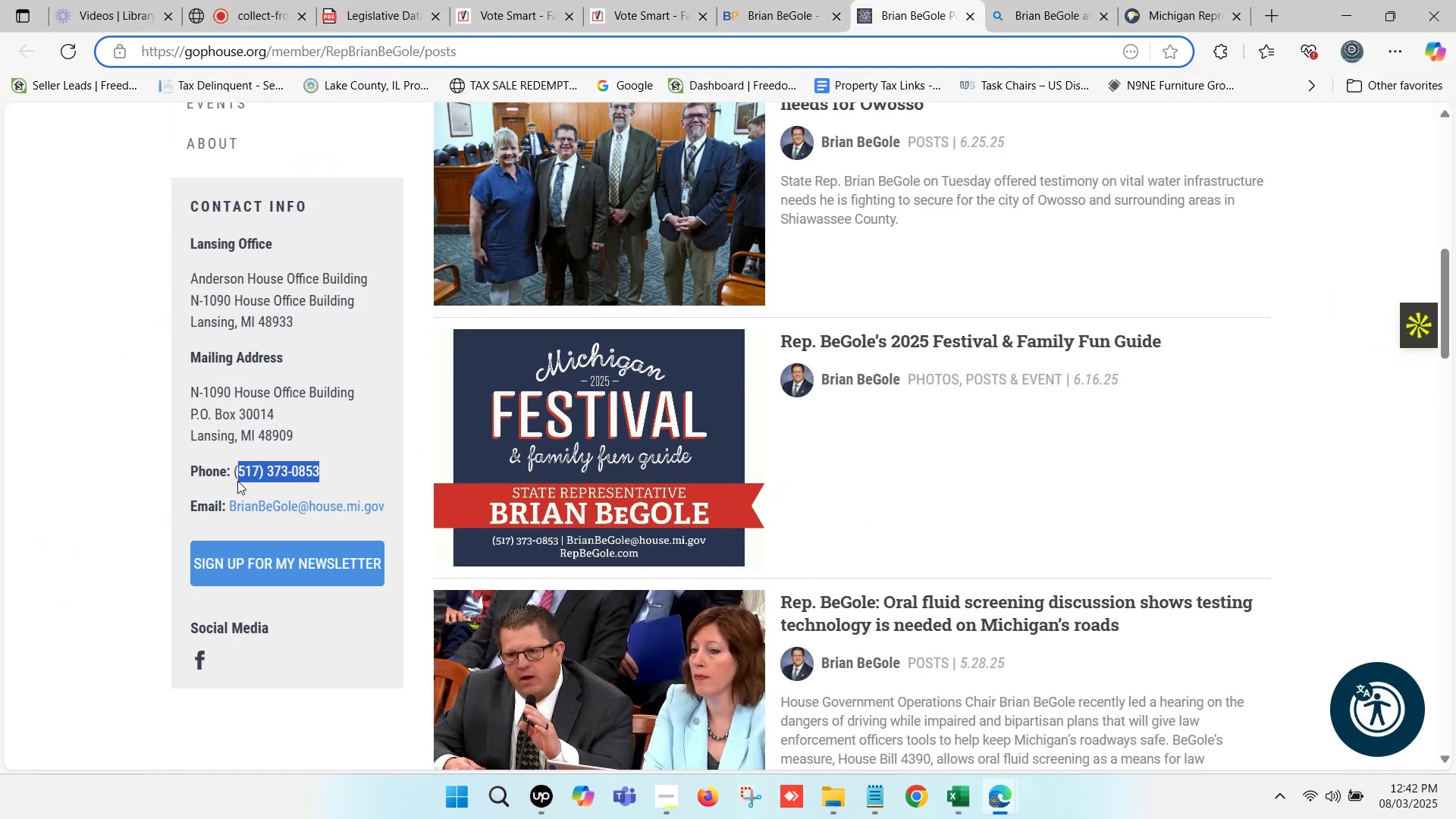 
key(Control+C)
 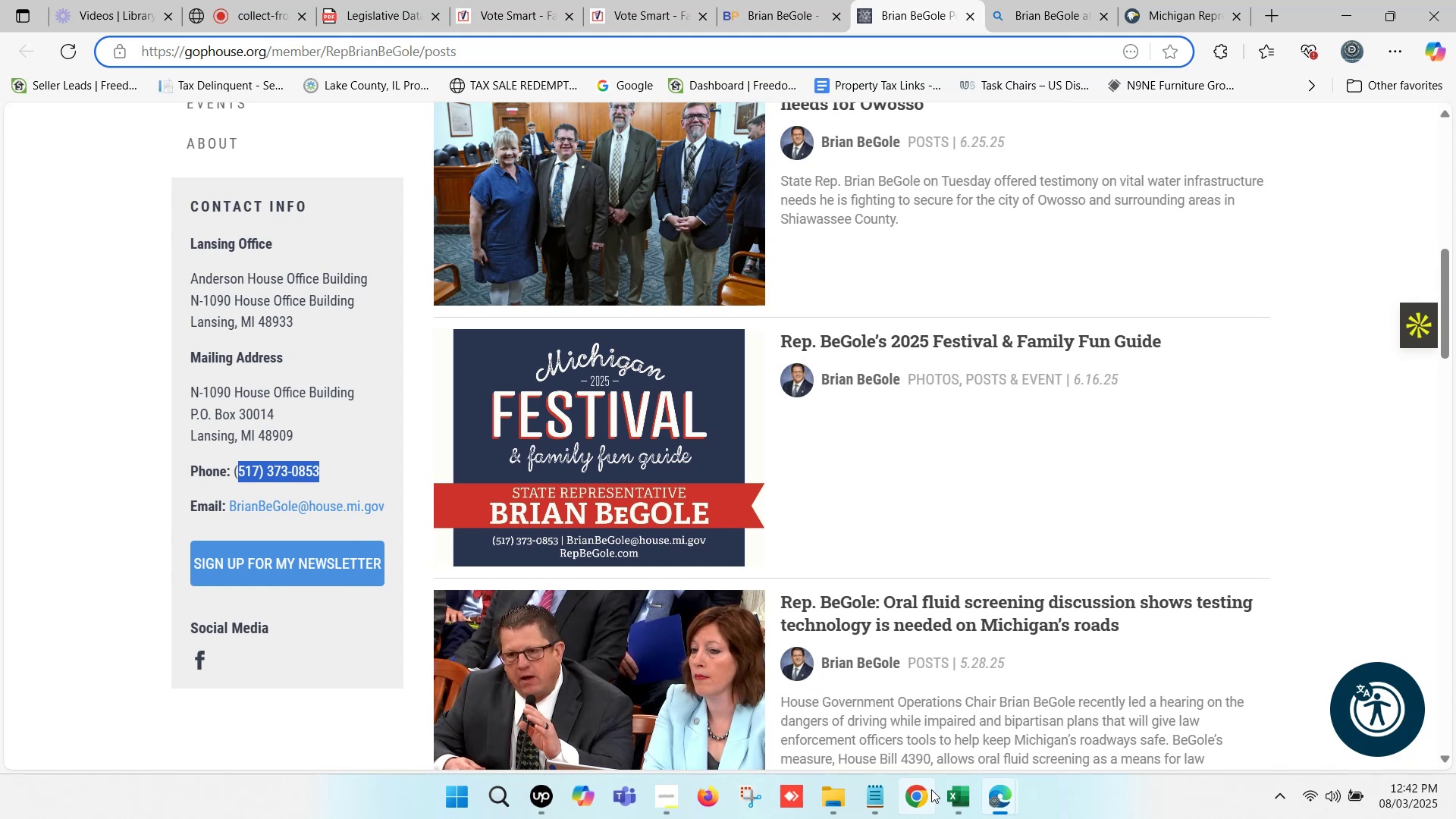 
left_click([958, 800])
 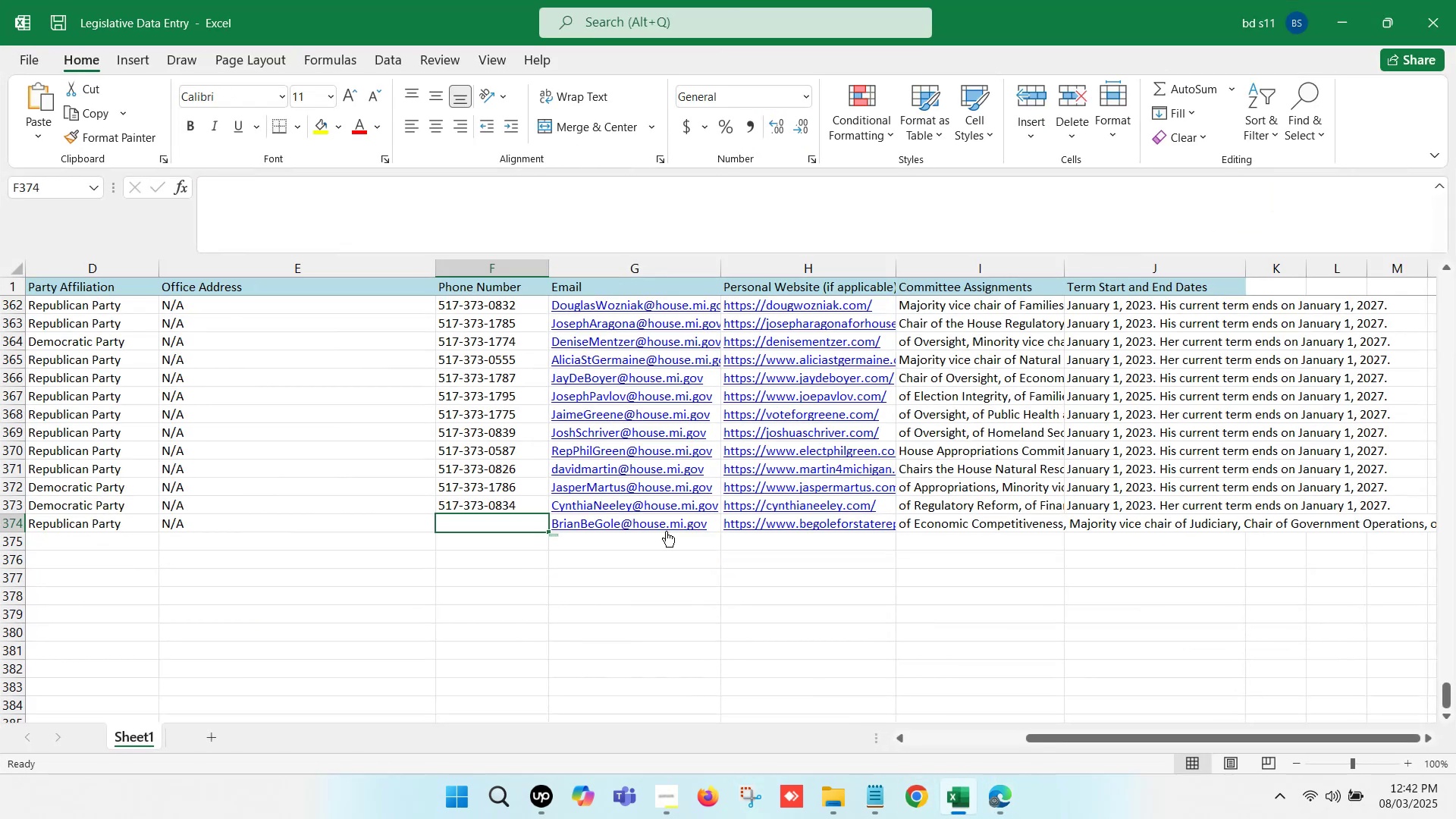 
left_click([491, 522])
 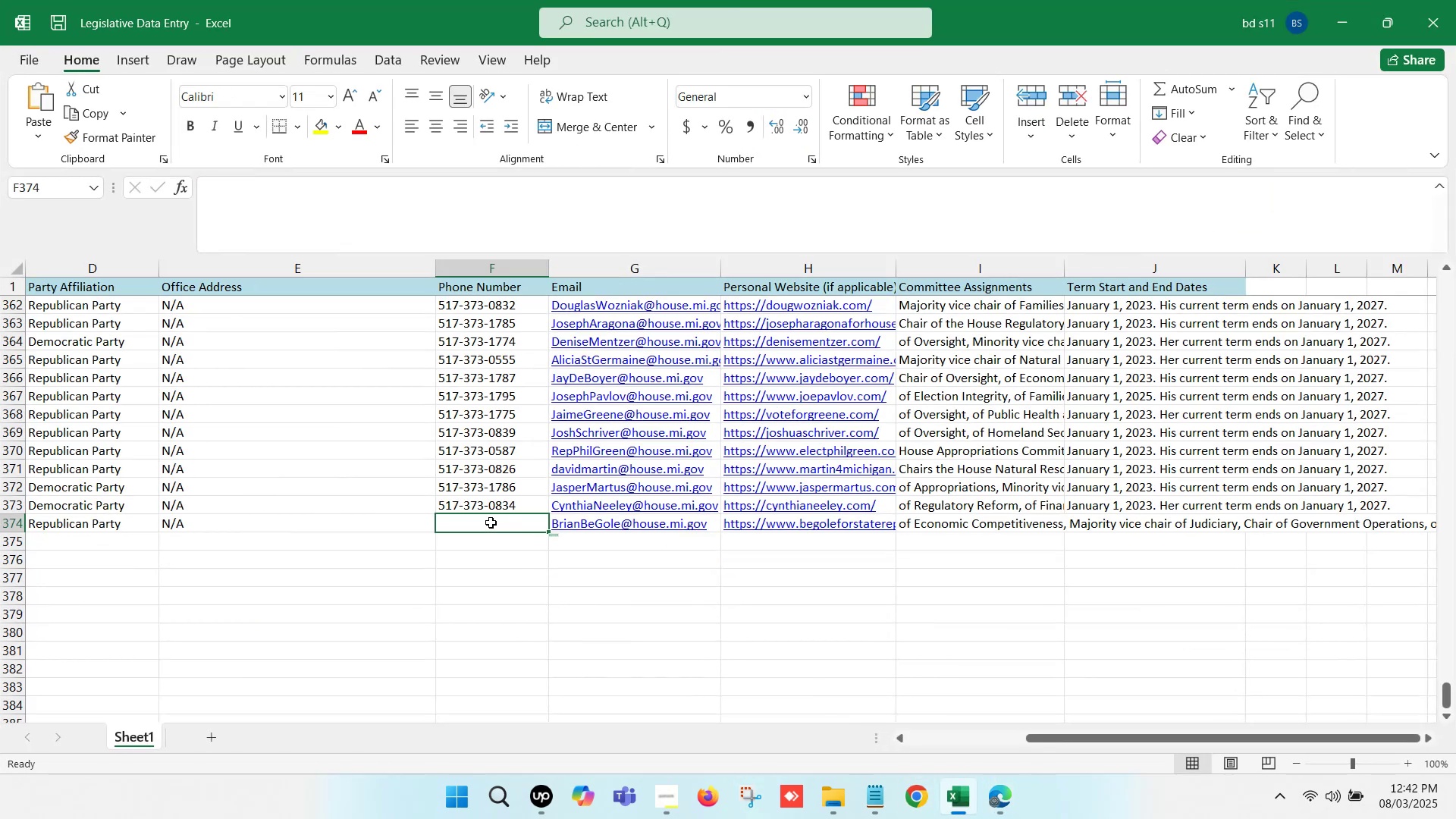 
double_click([491, 522])
 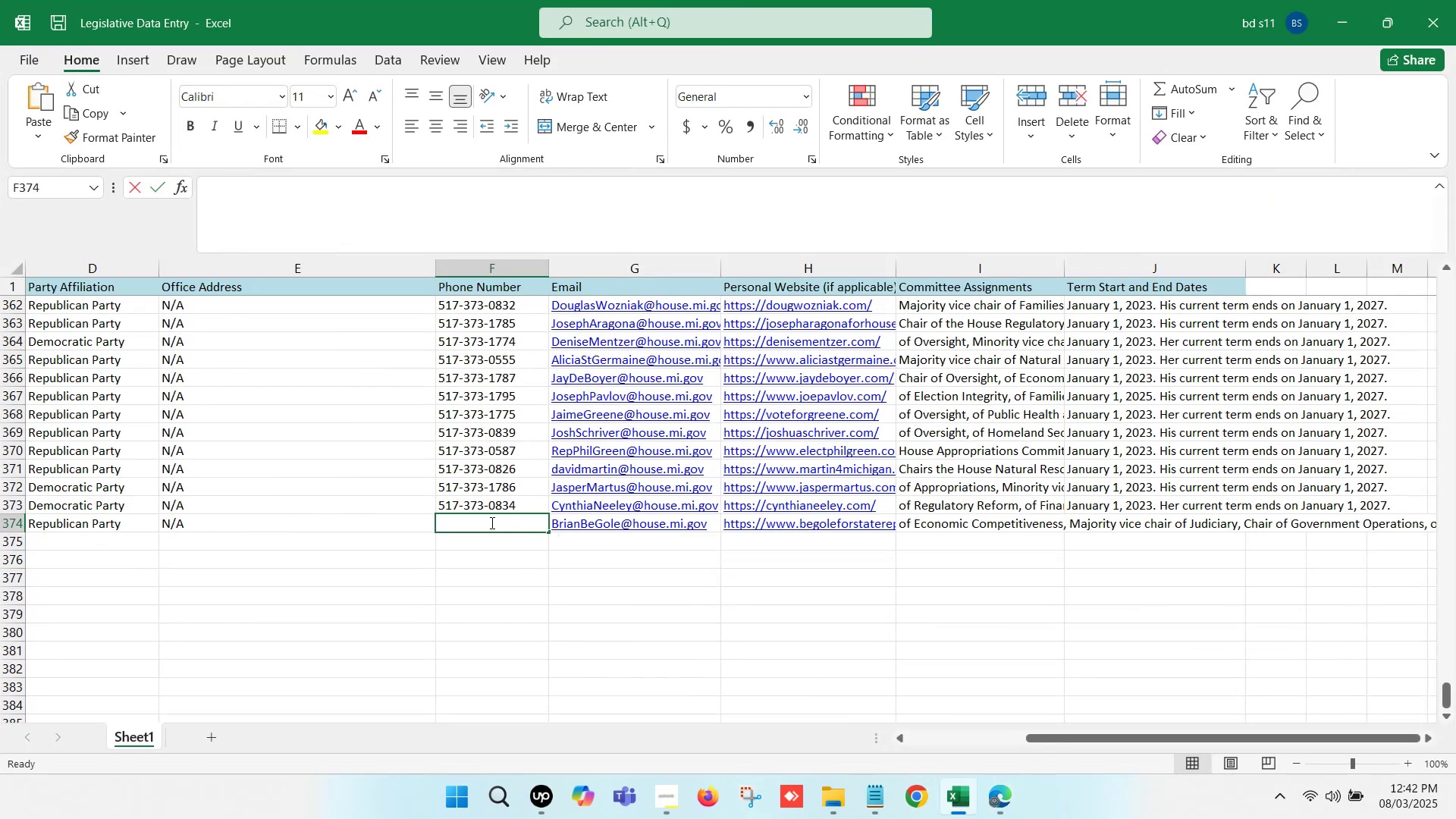 
key(Control+V)
 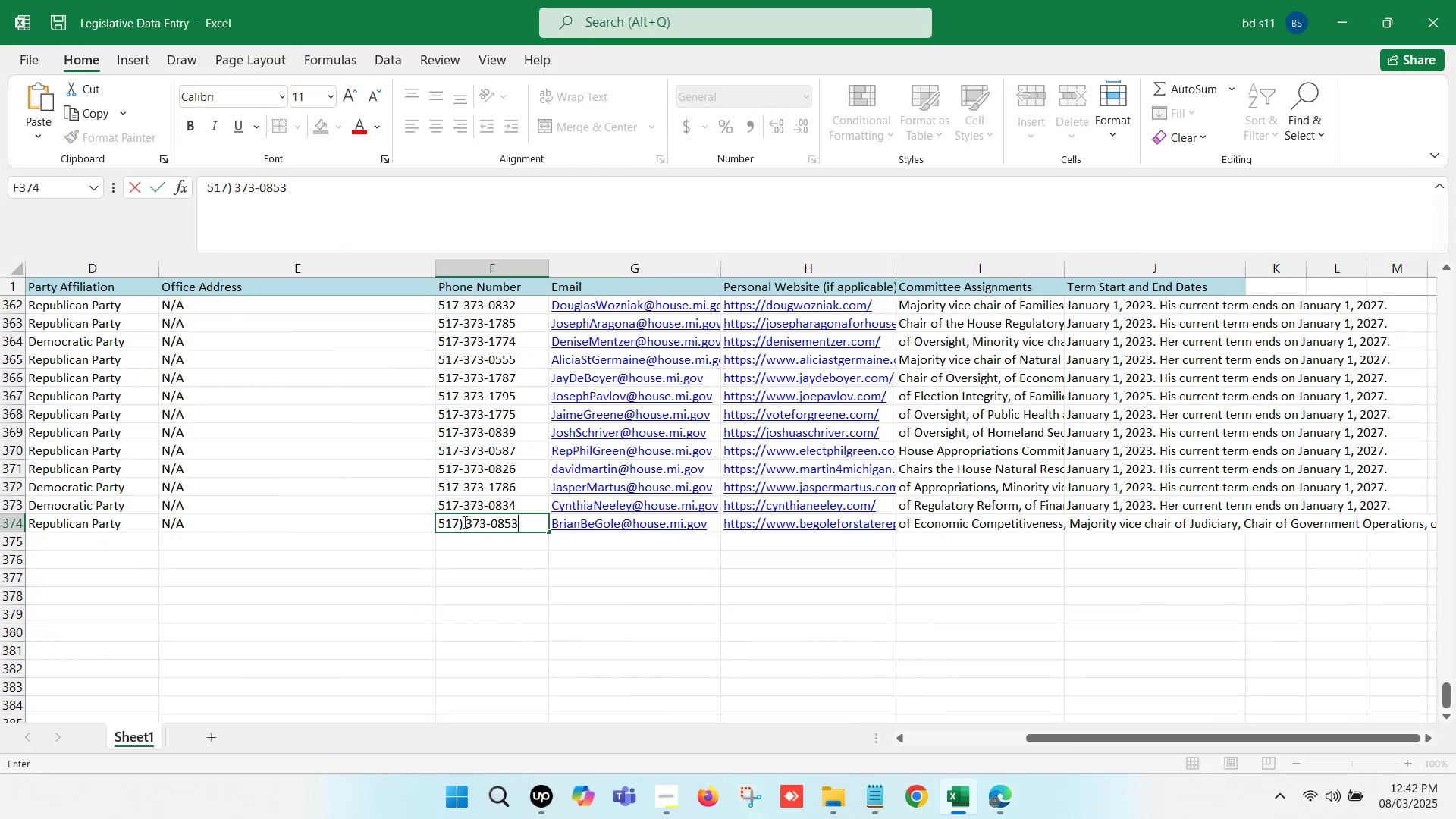 
left_click([463, 521])
 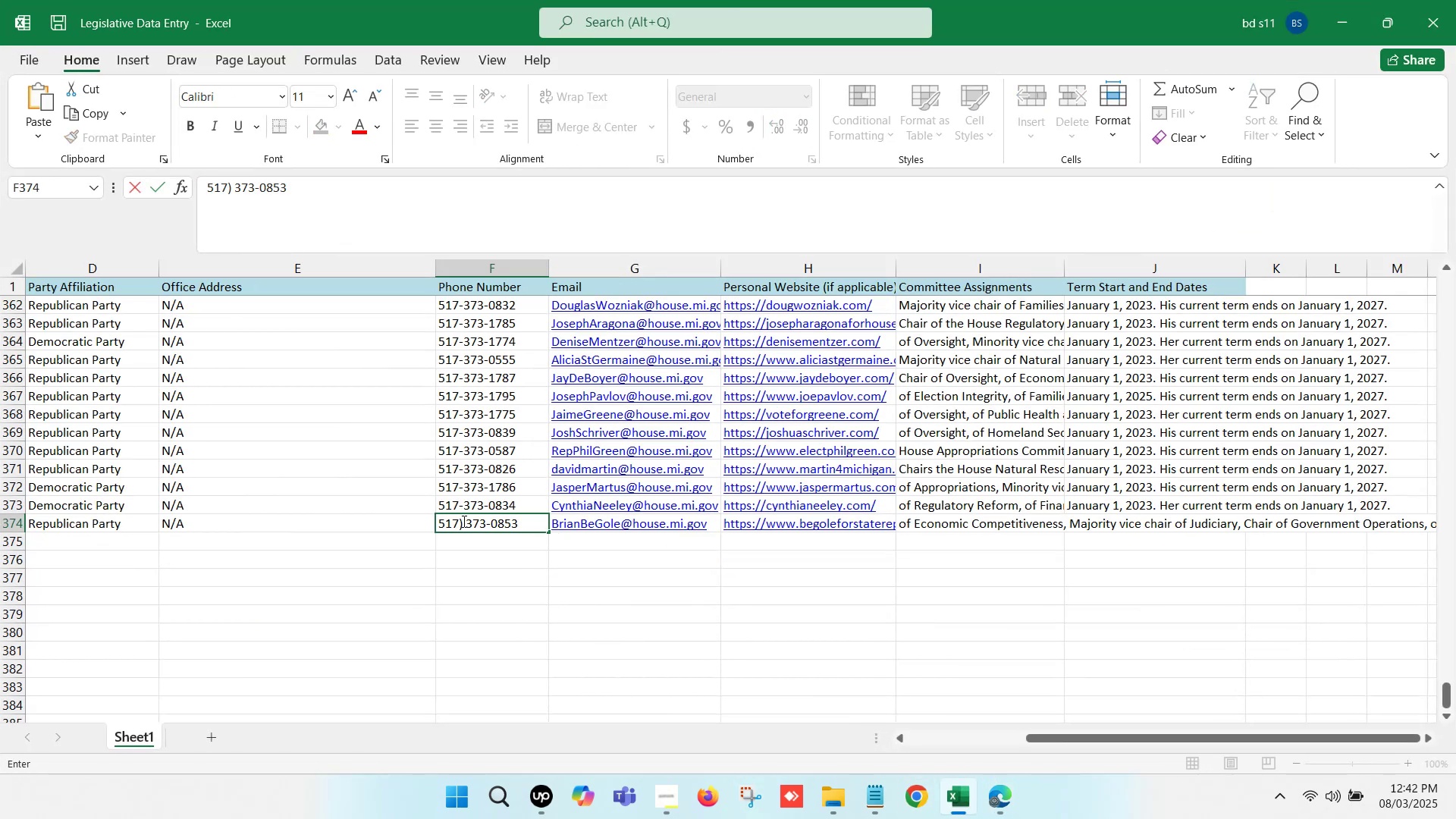 
key(ArrowRight)
 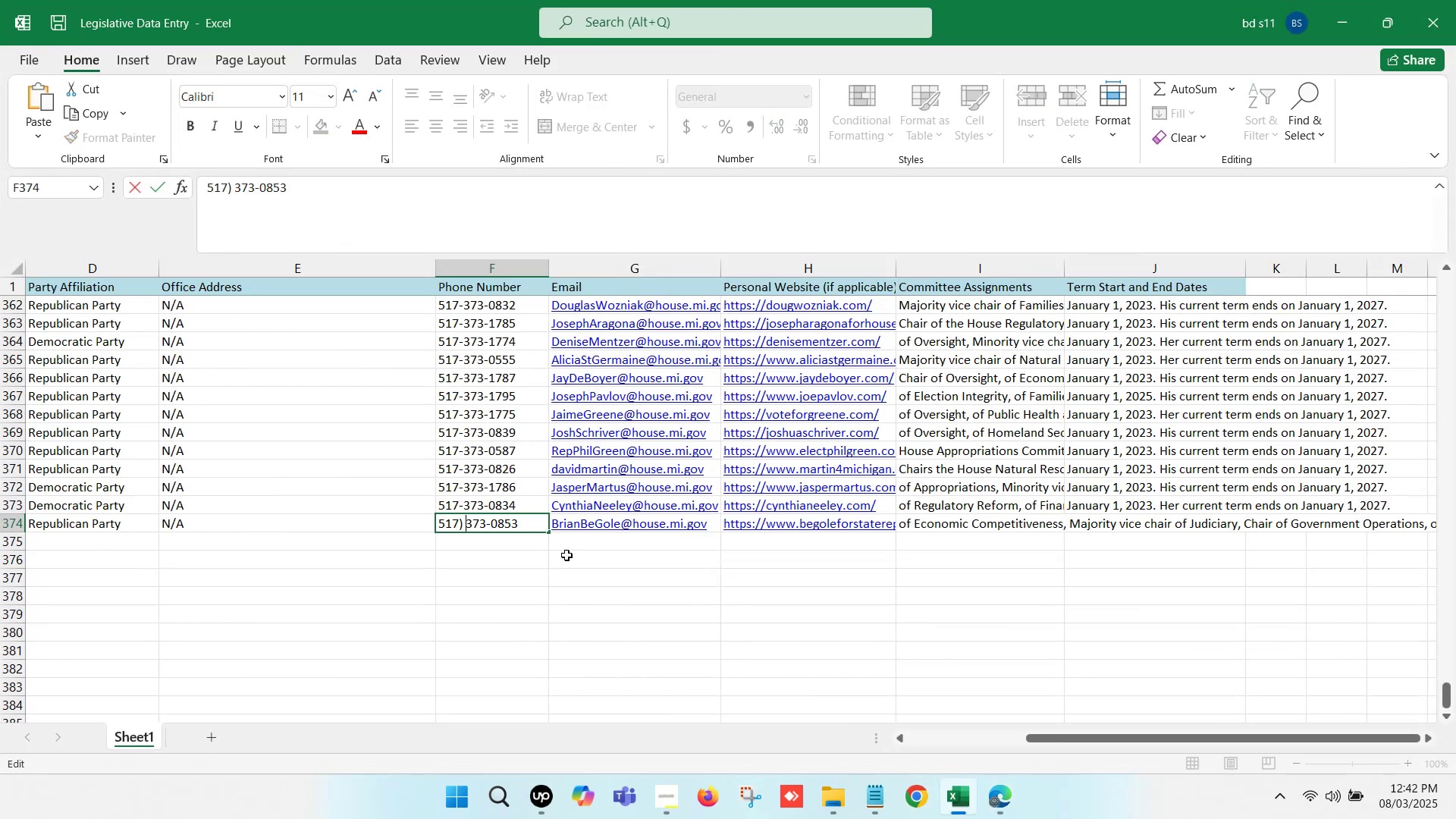 
key(Backspace)
 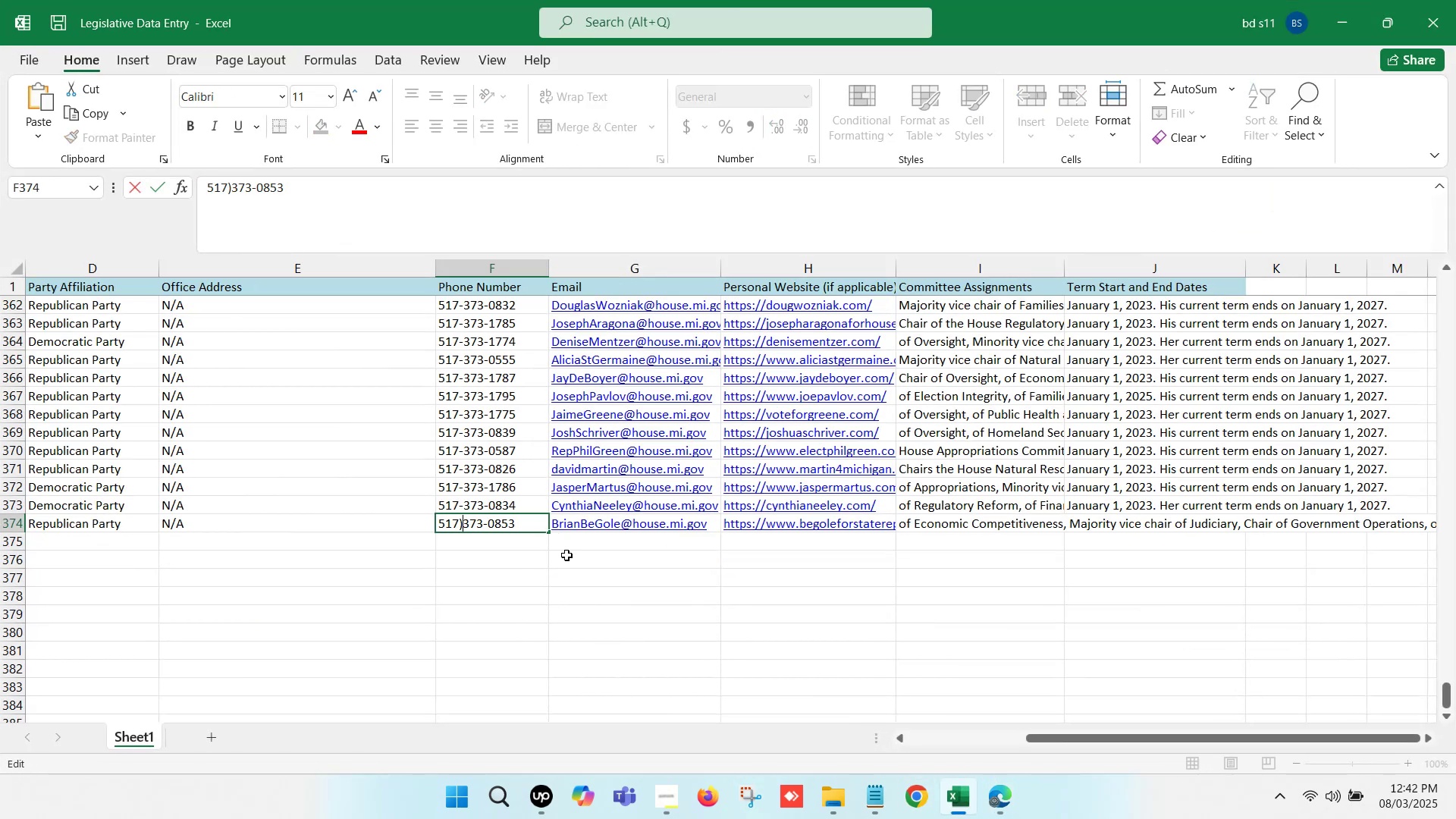 
key(Backspace)
 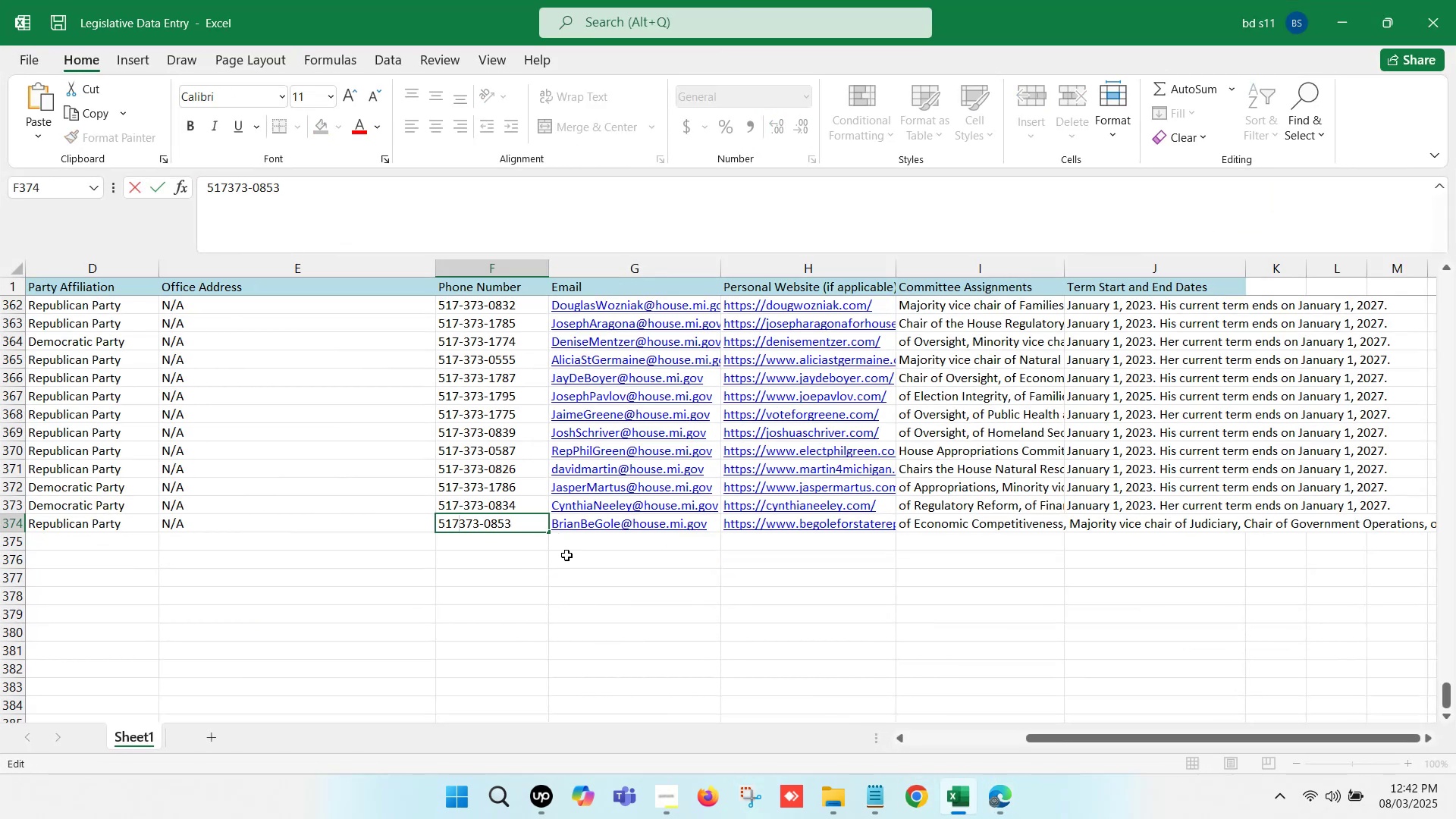 
key(Minus)
 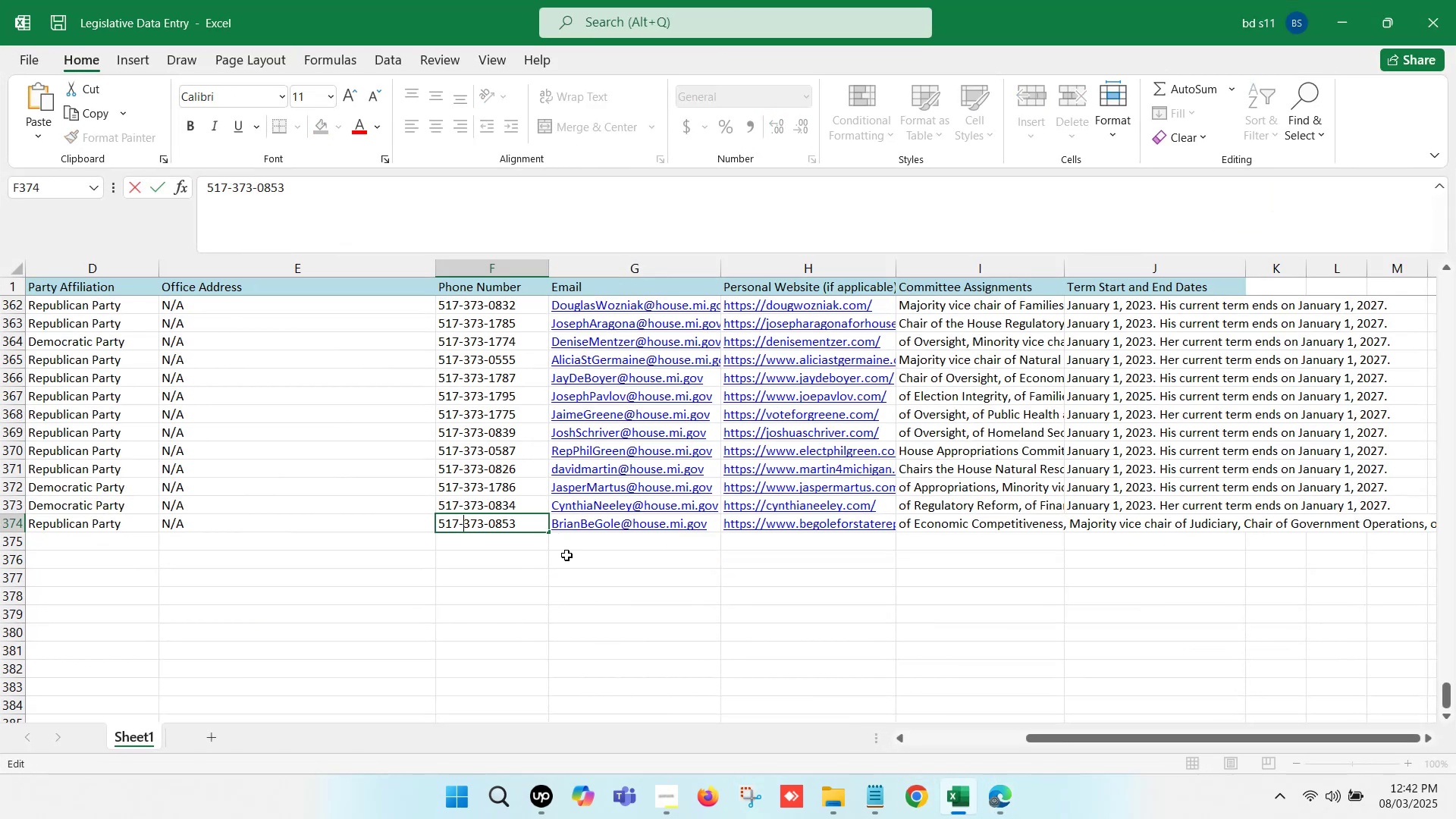 
left_click([566, 555])
 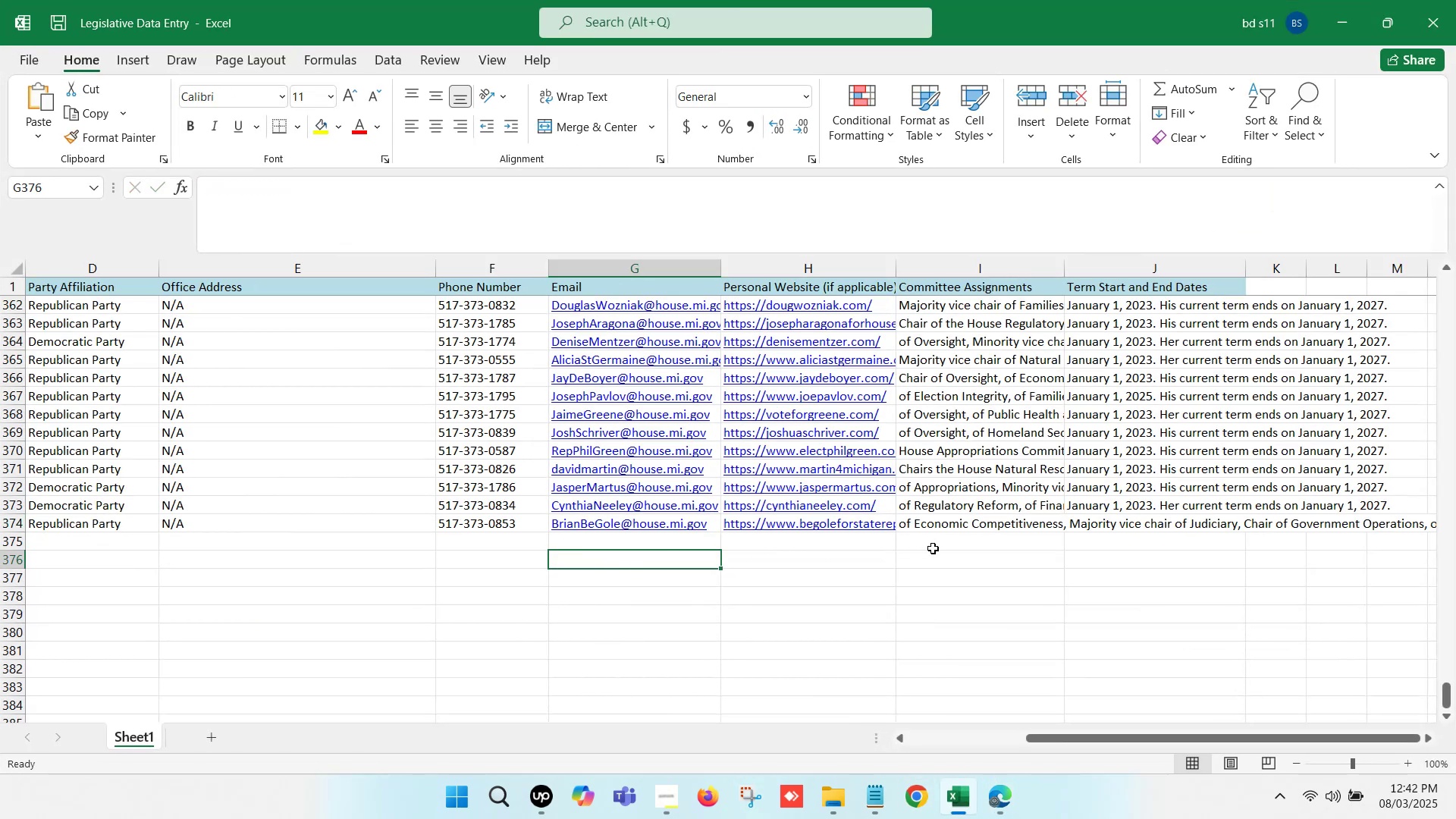 
left_click([956, 543])
 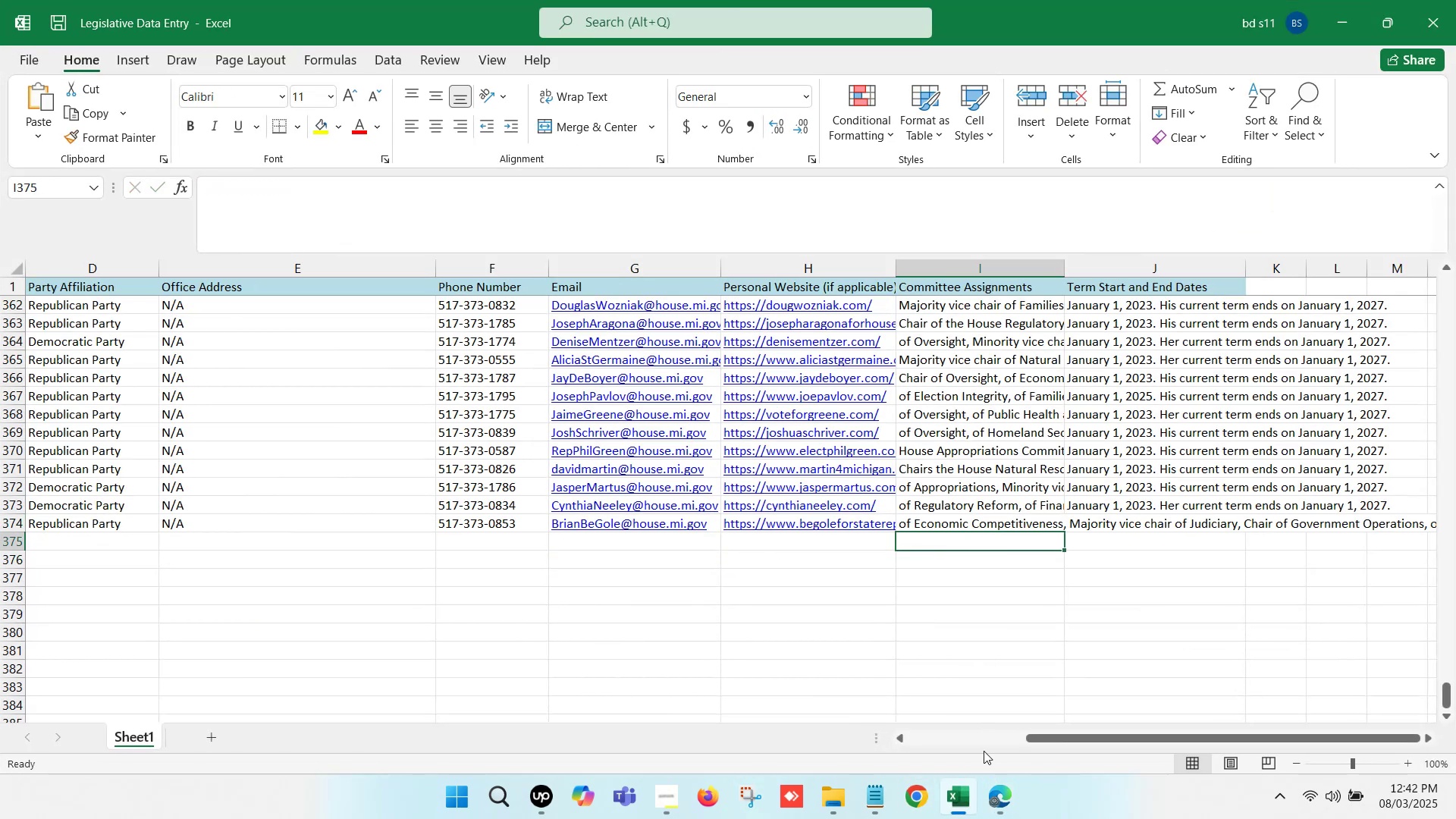 
left_click([994, 805])
 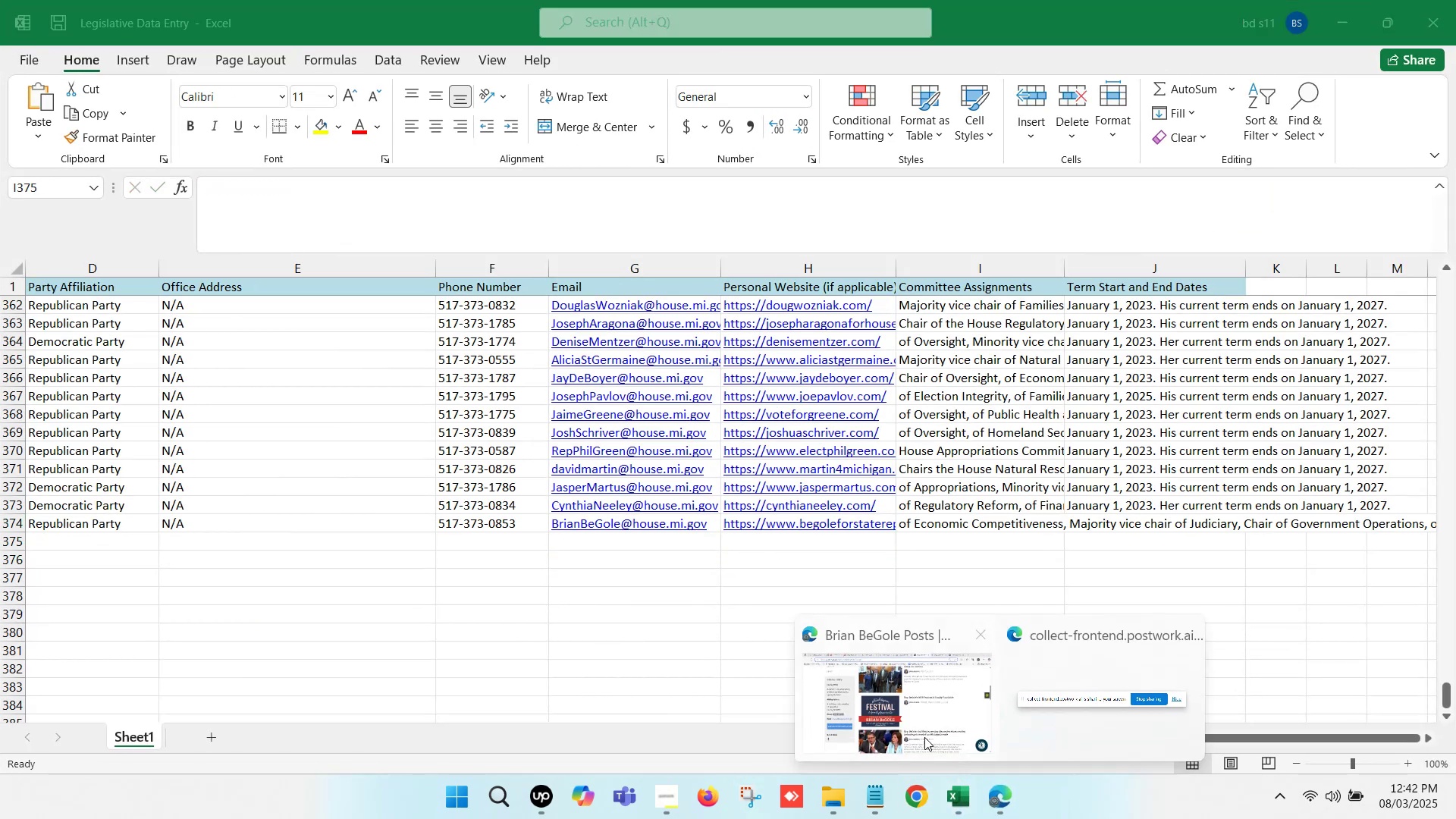 
left_click([893, 714])
 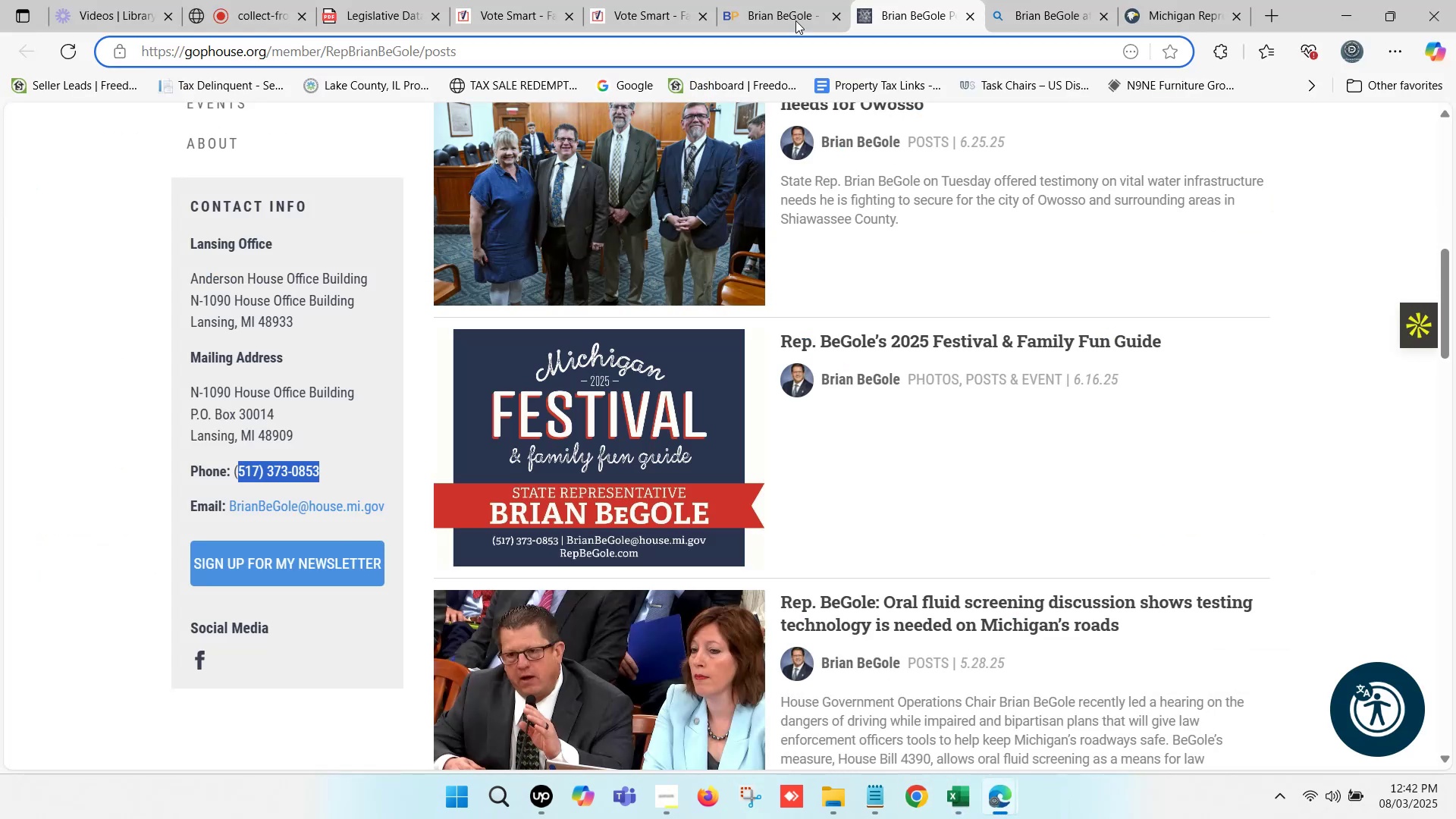 
left_click([774, 0])
 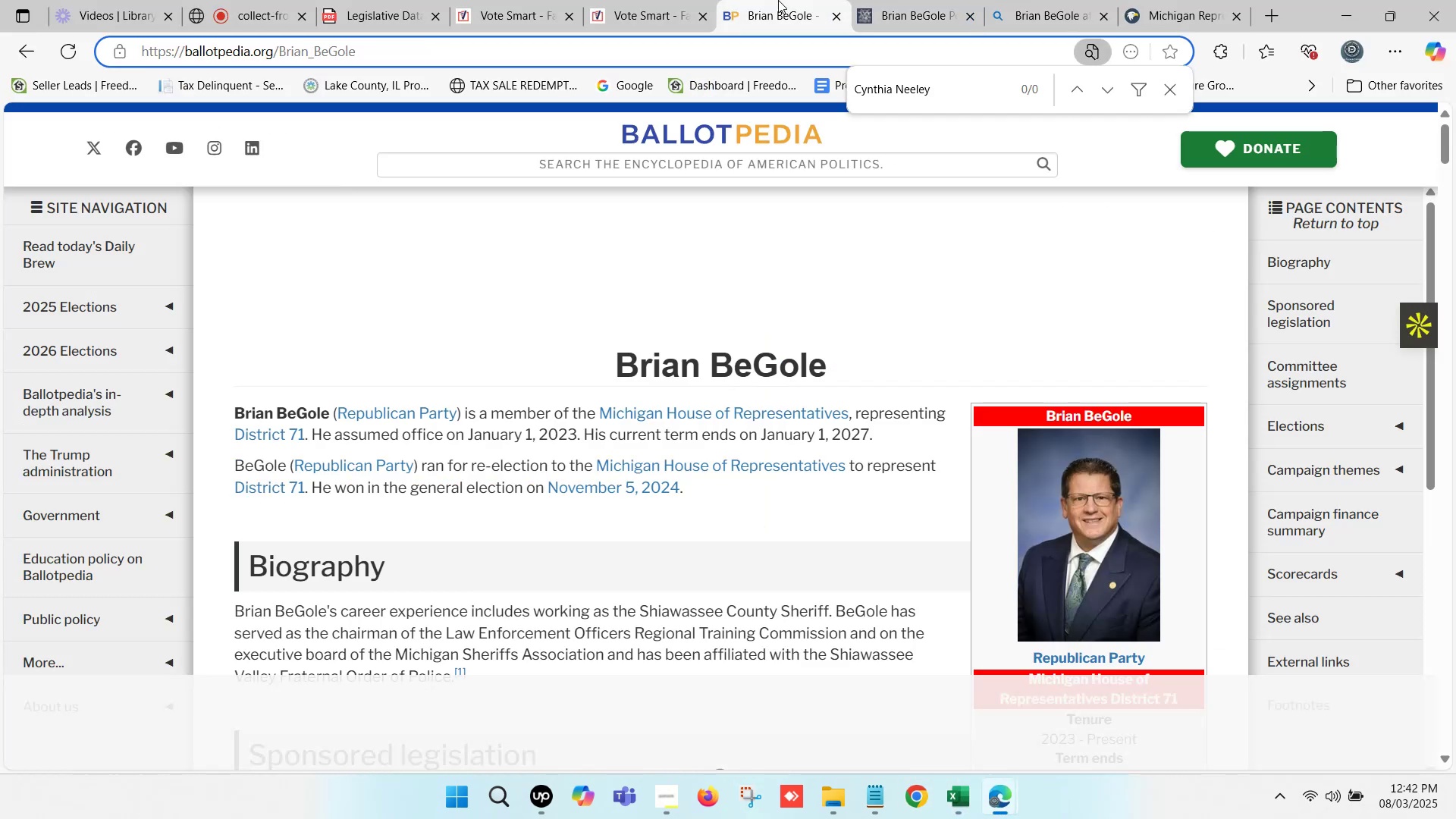 
scroll: coordinate [657, 338], scroll_direction: up, amount: 7.0
 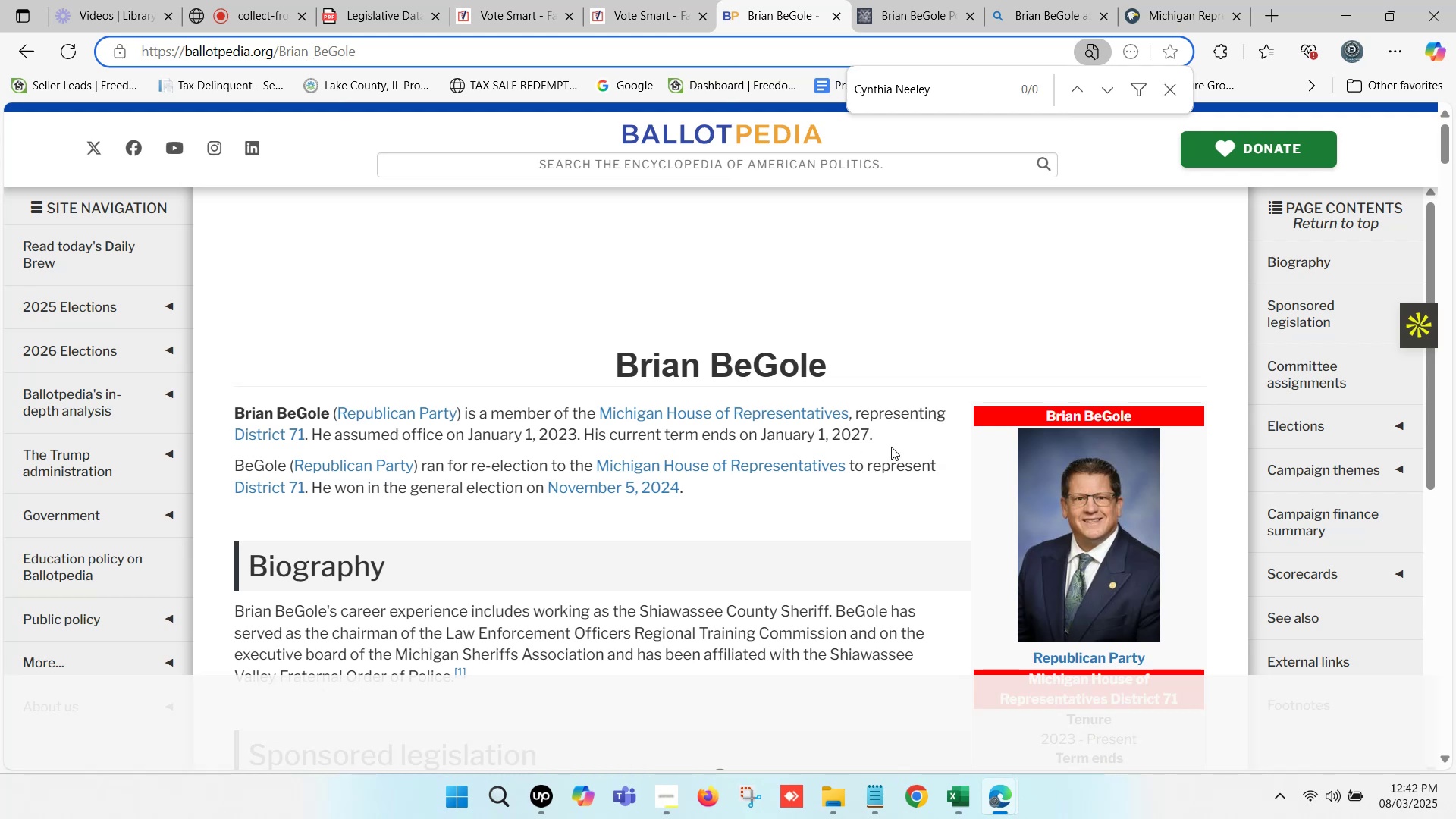 
left_click_drag(start_coordinate=[874, 438], to_coordinate=[469, 444])
 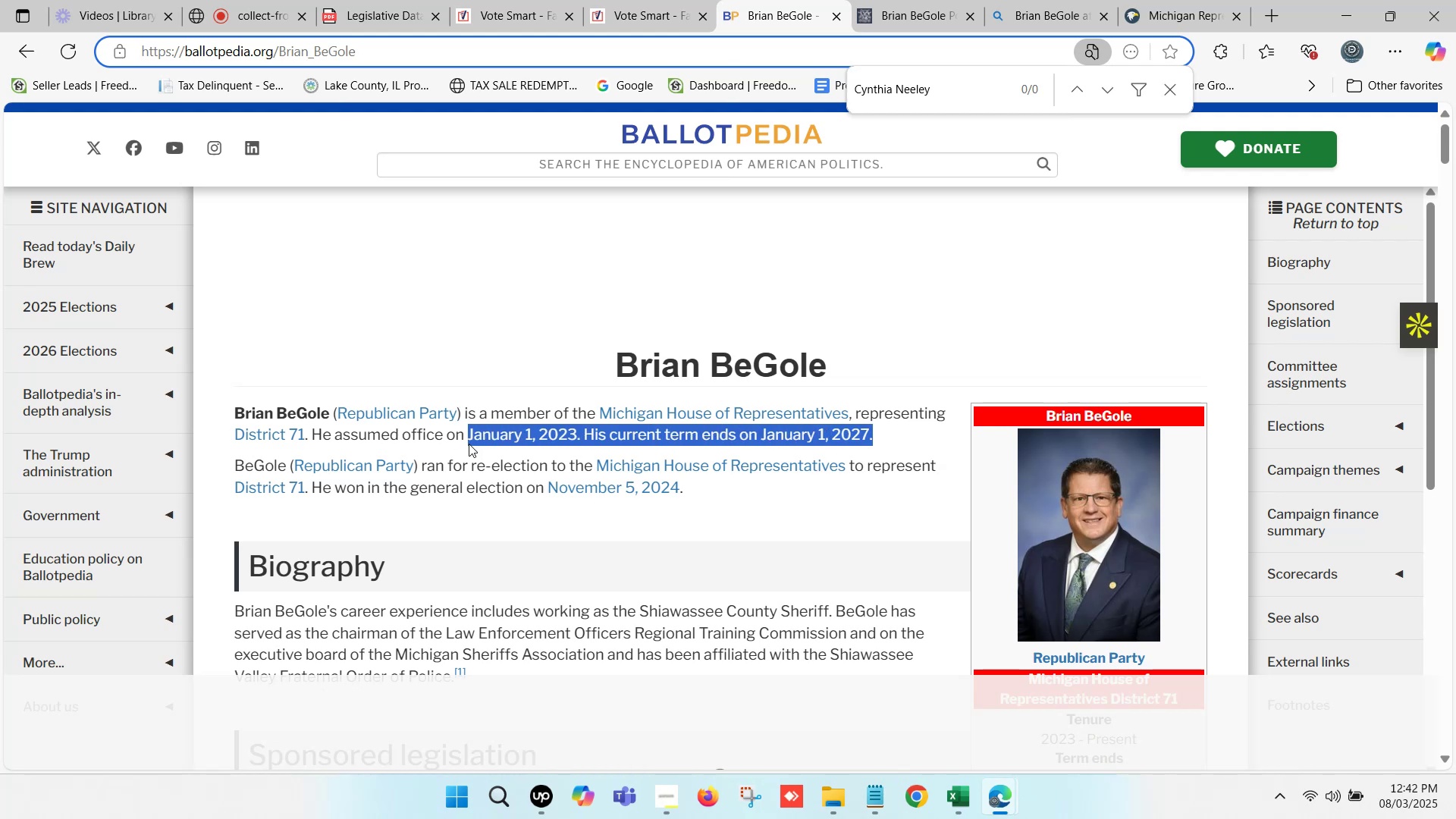 
key(Control+C)
 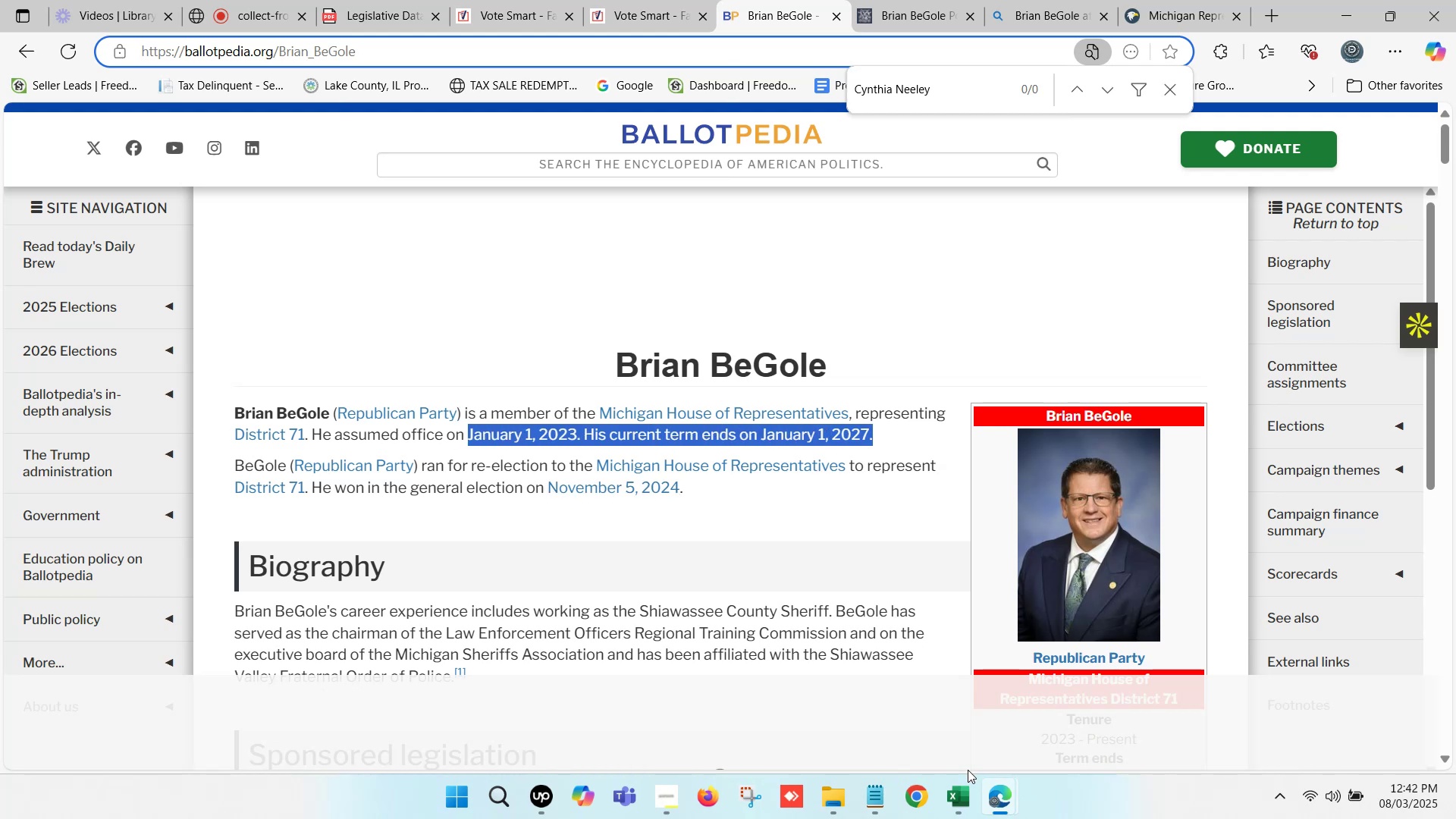 
left_click([961, 811])
 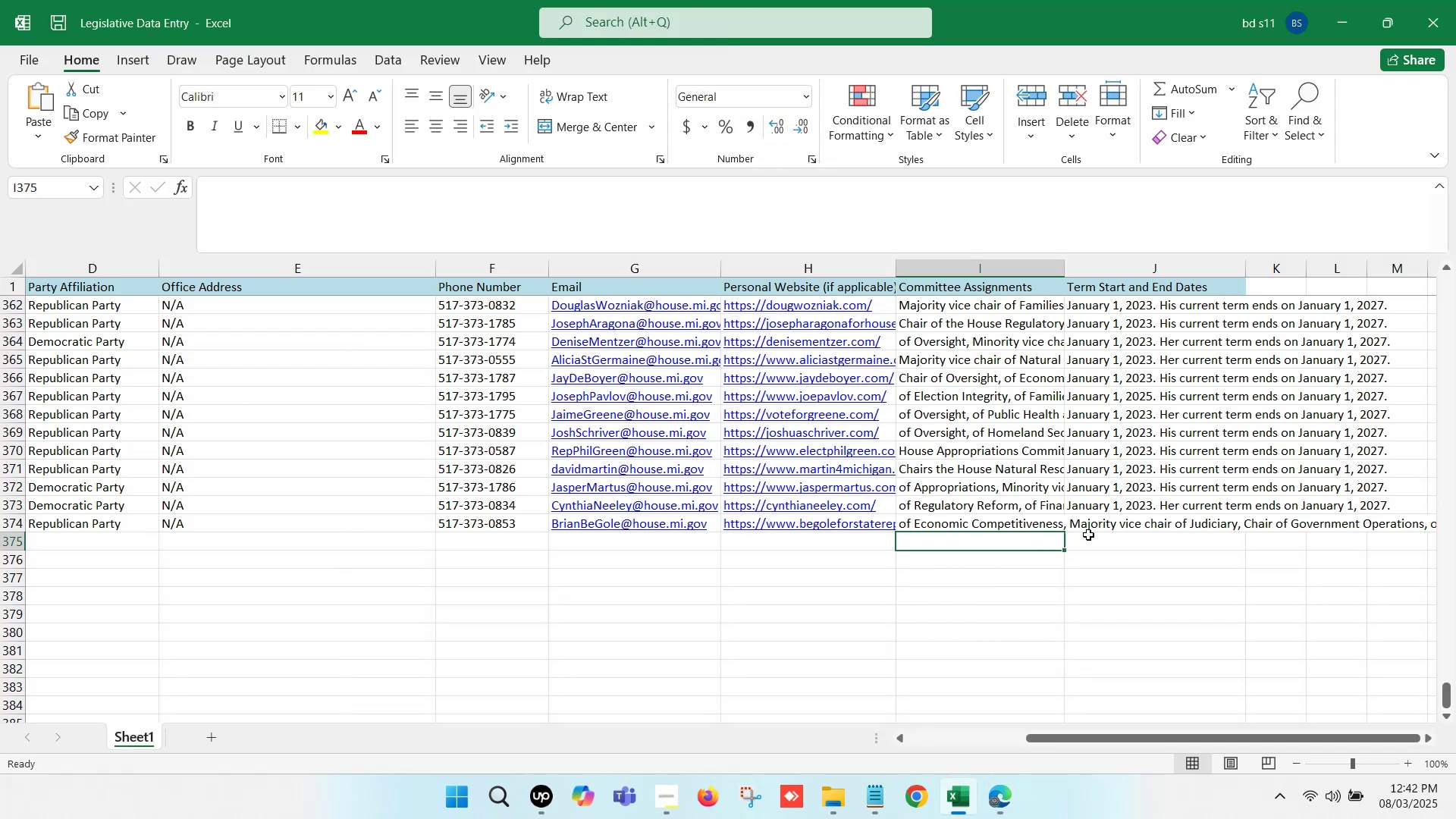 
left_click([1092, 527])
 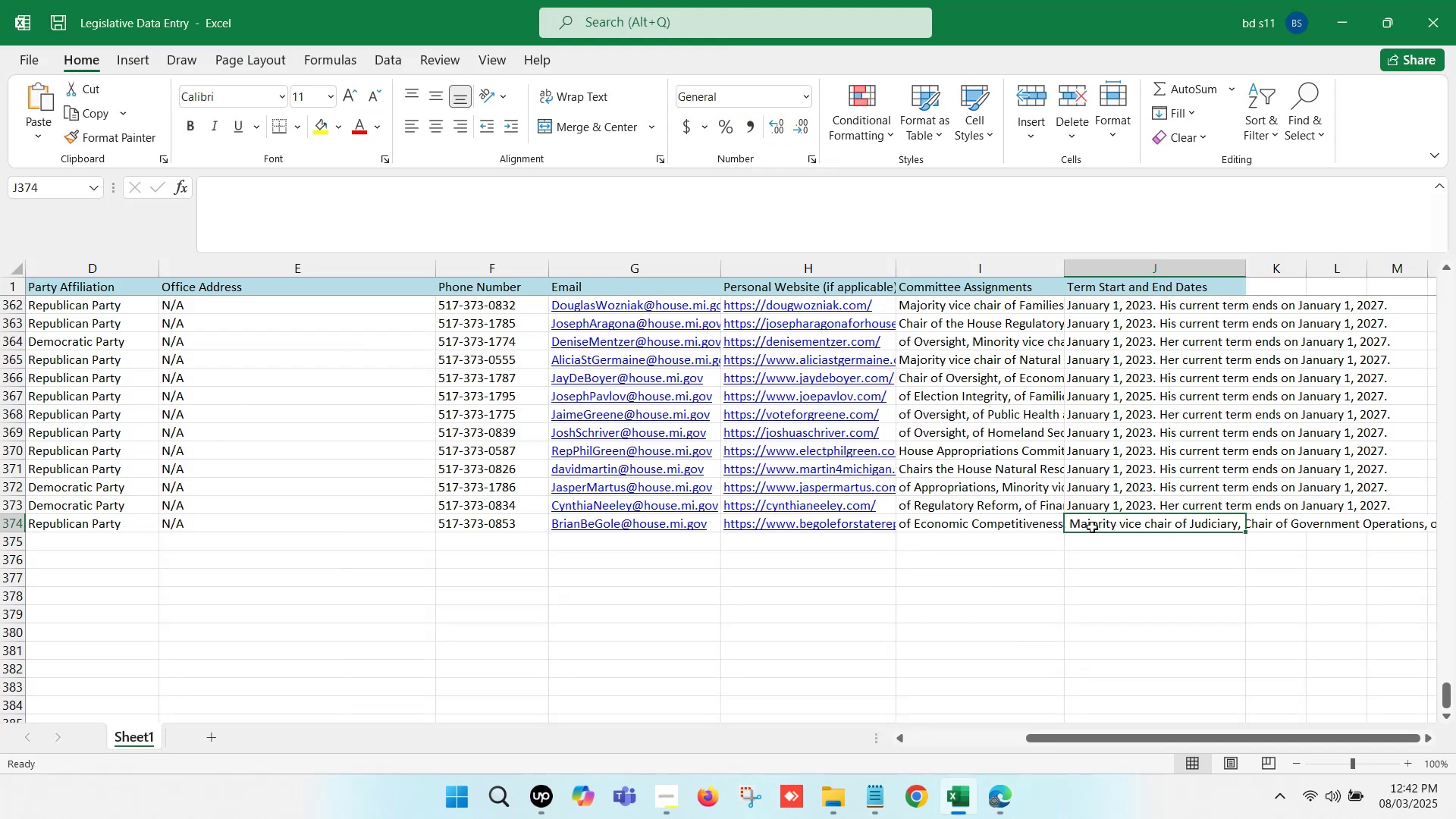 
double_click([1092, 527])
 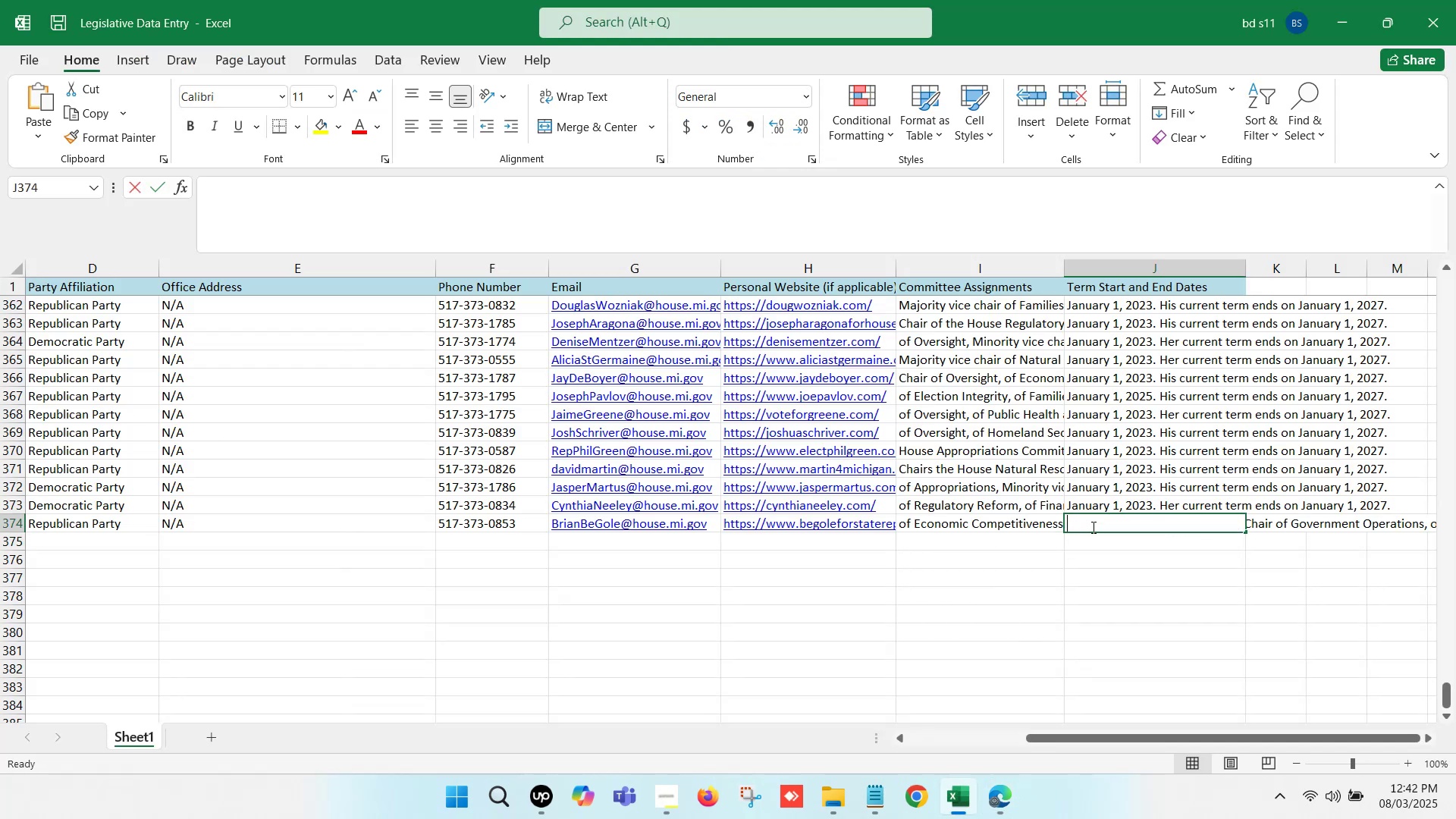 
key(Control+V)
 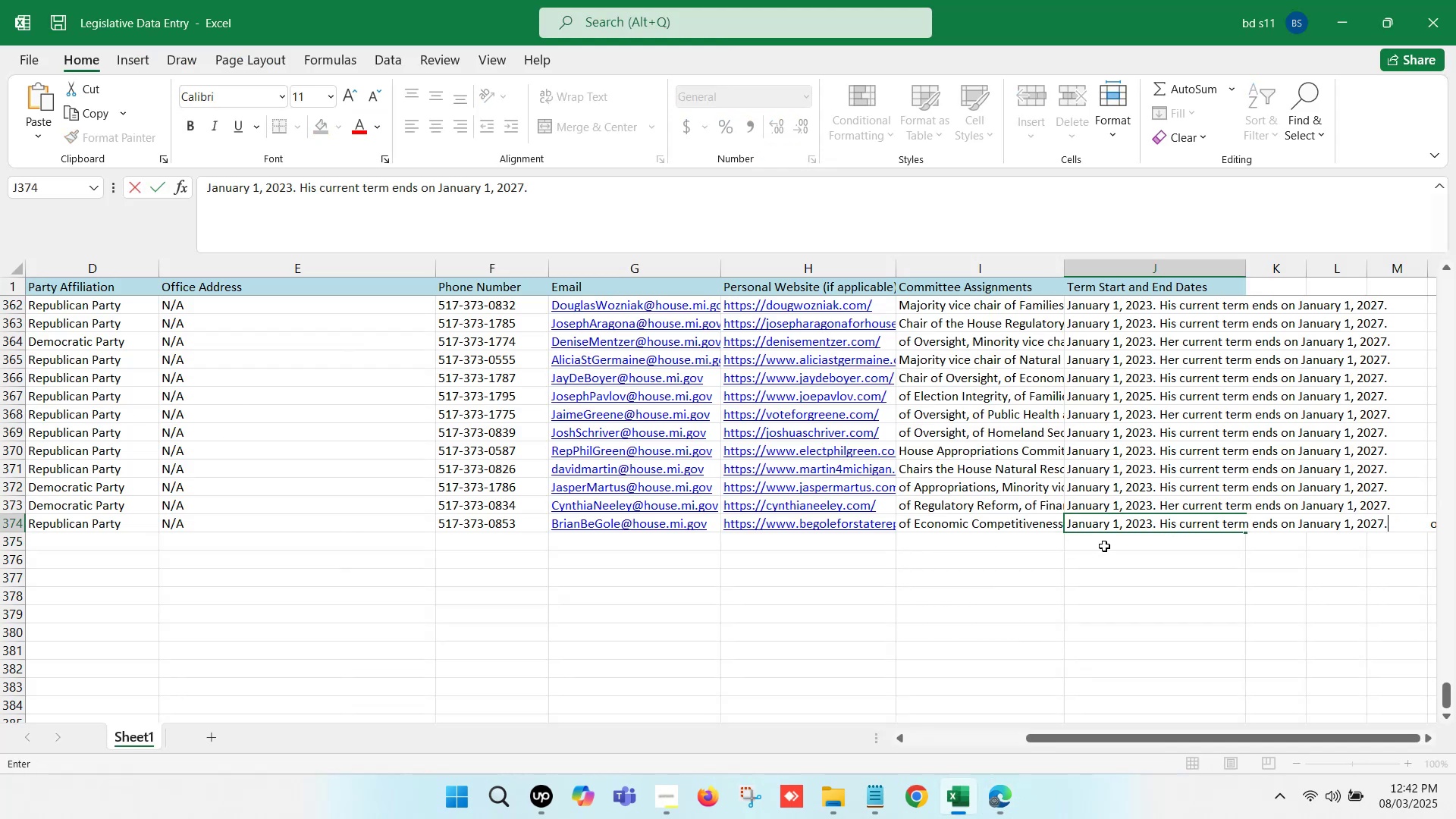 
left_click([1105, 547])
 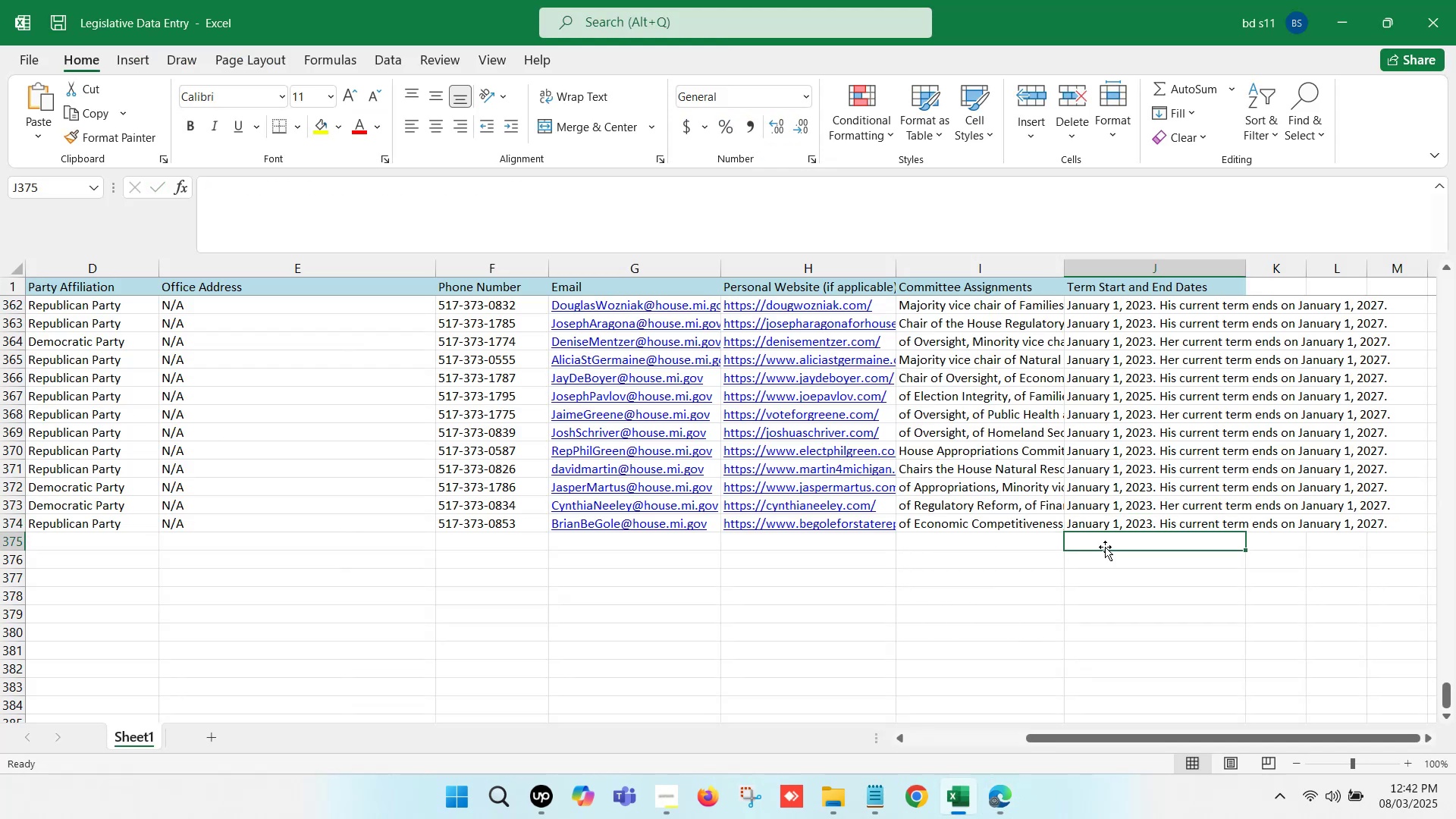 
key(Control+S)
 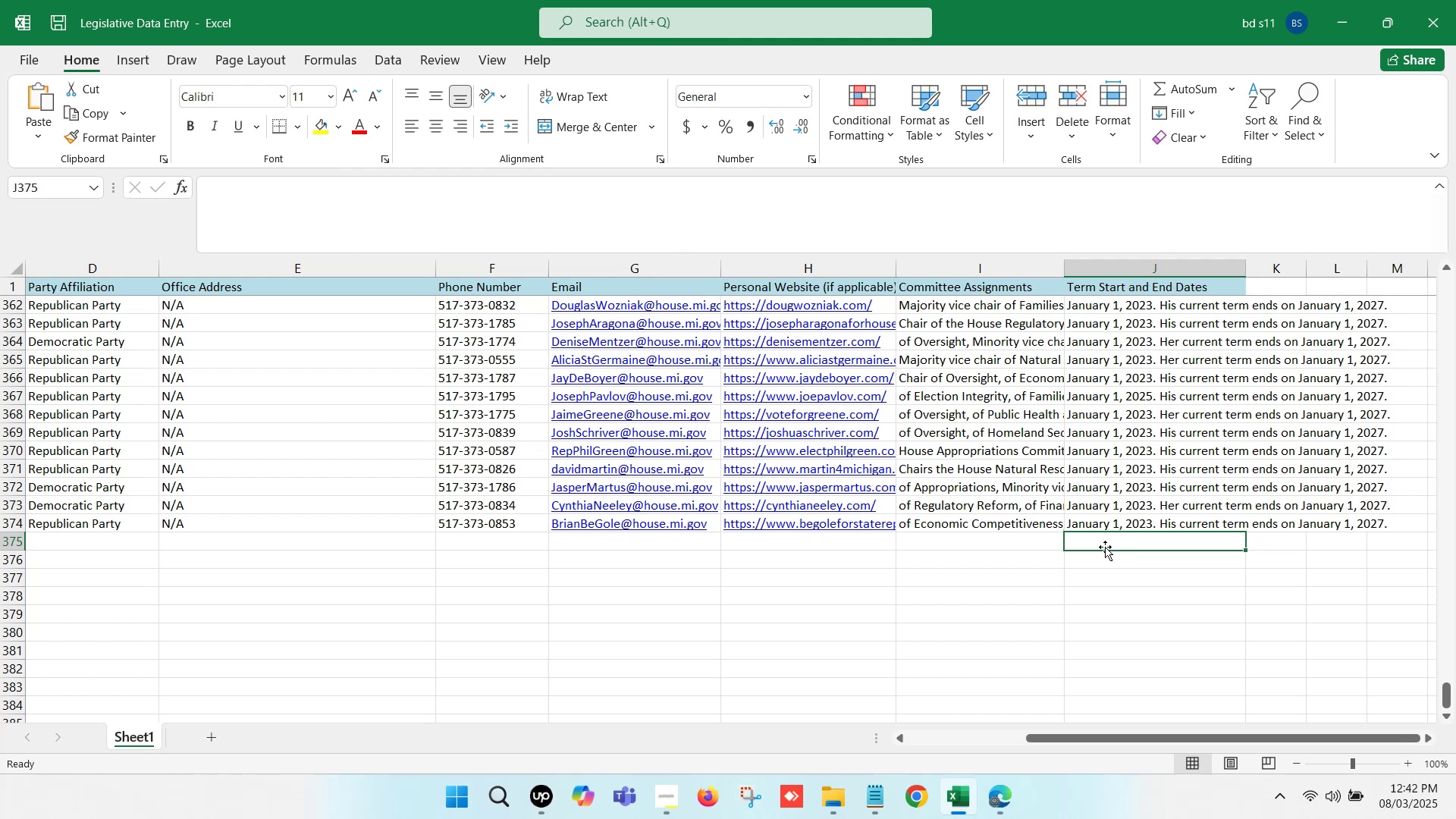 
hold_key(key=ArrowLeft, duration=1.5)
 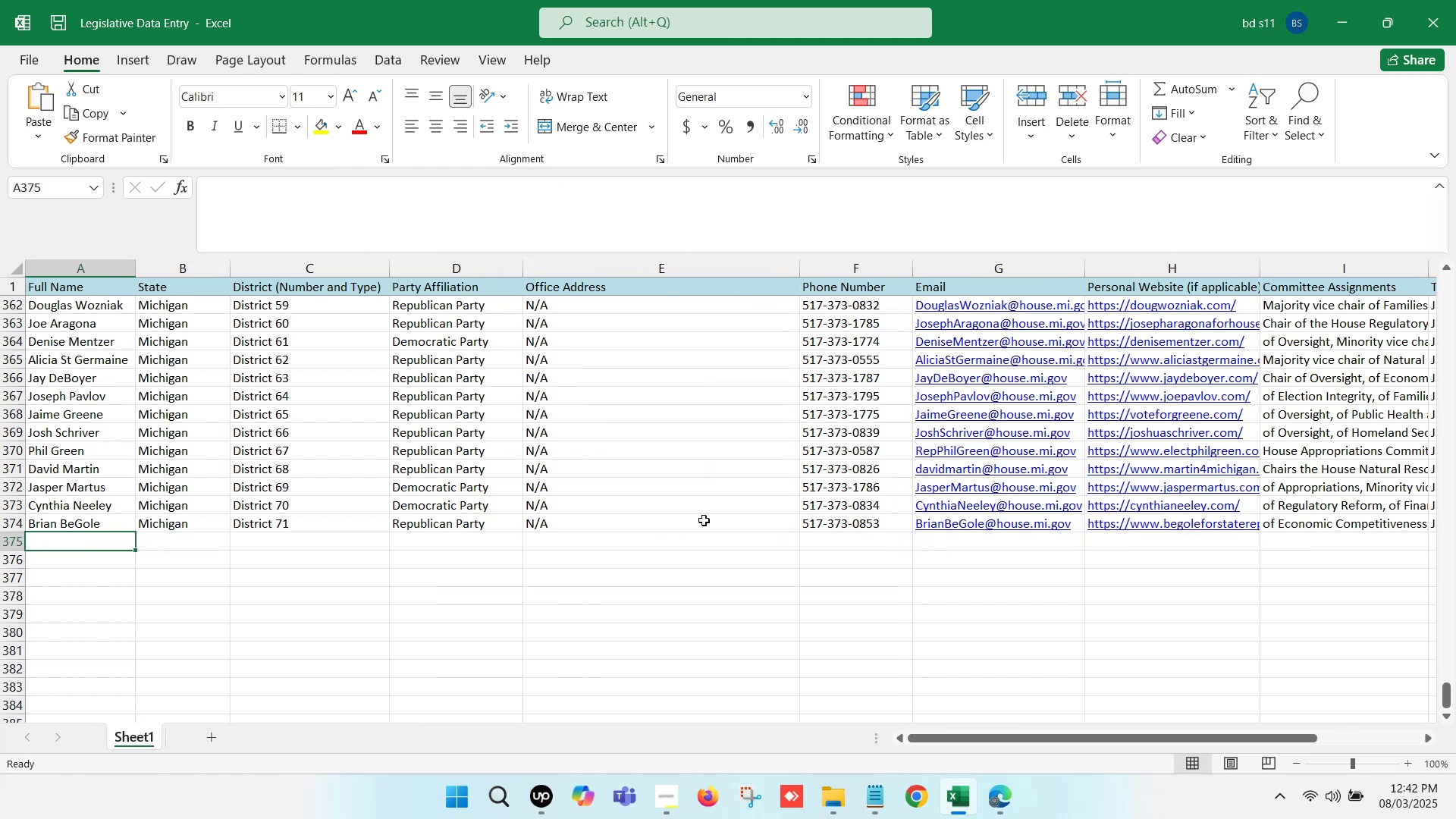 
scroll: coordinate [479, 510], scroll_direction: down, amount: 1.0
 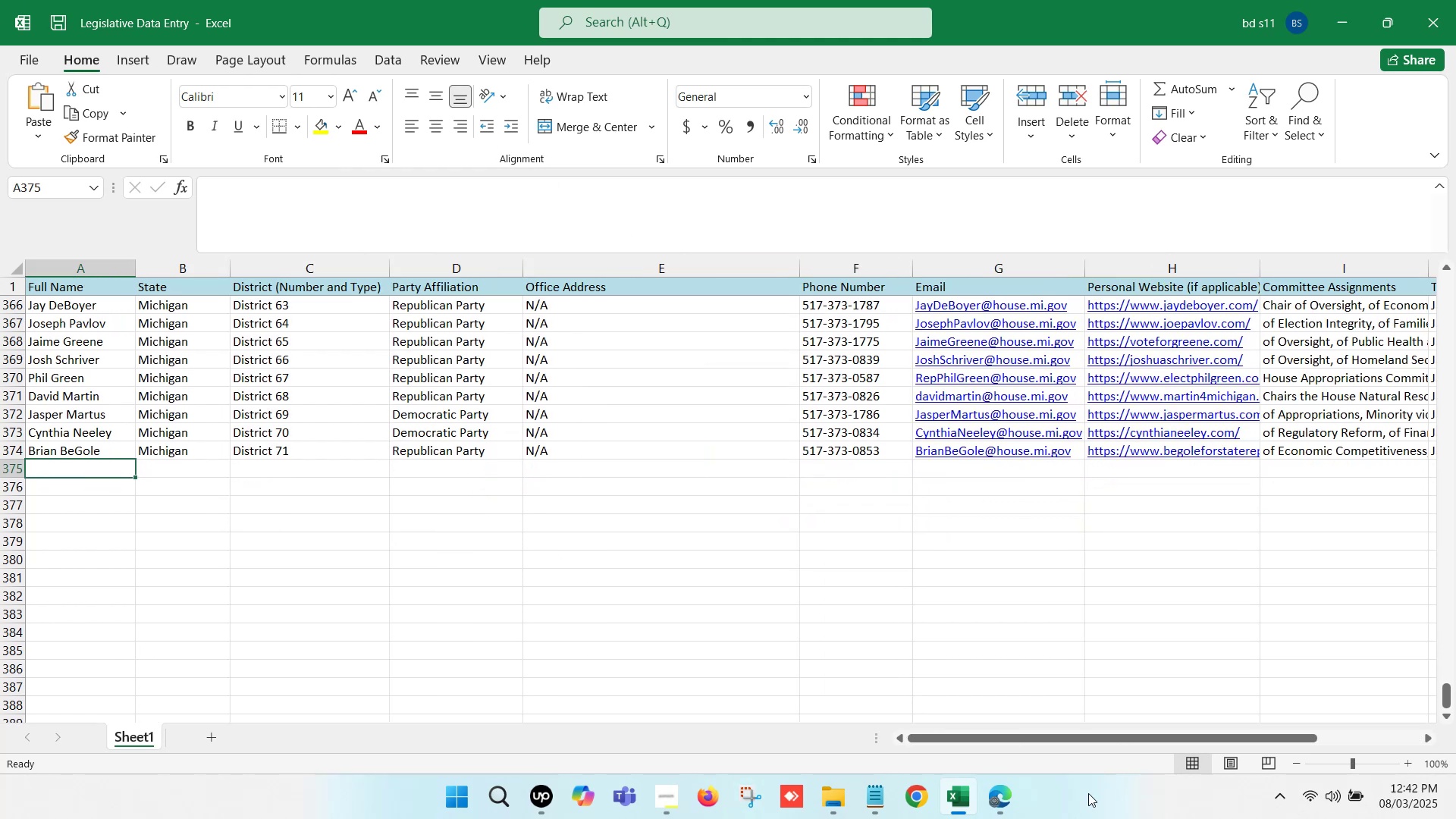 
left_click([1009, 797])
 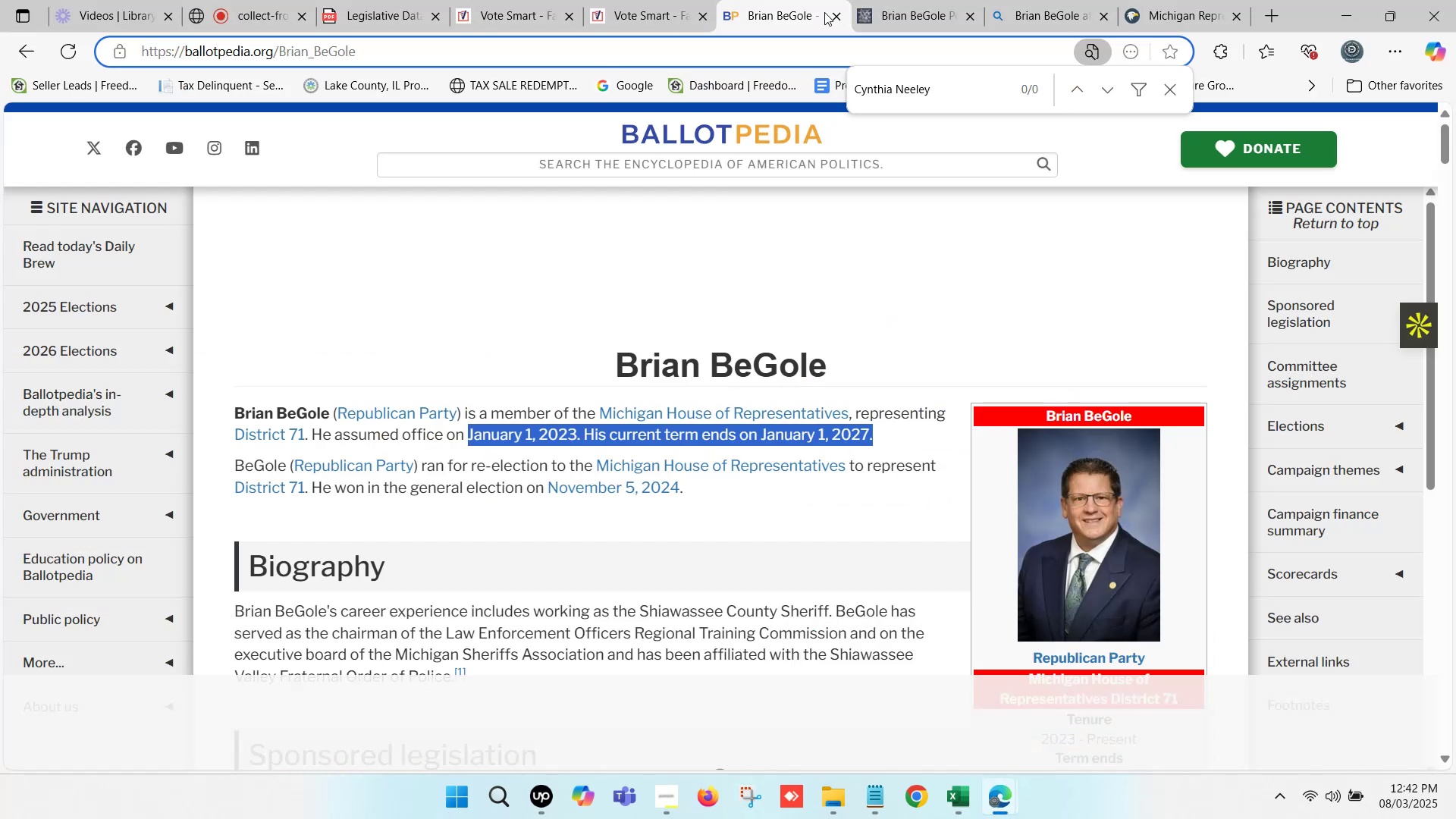 
left_click([886, 13])
 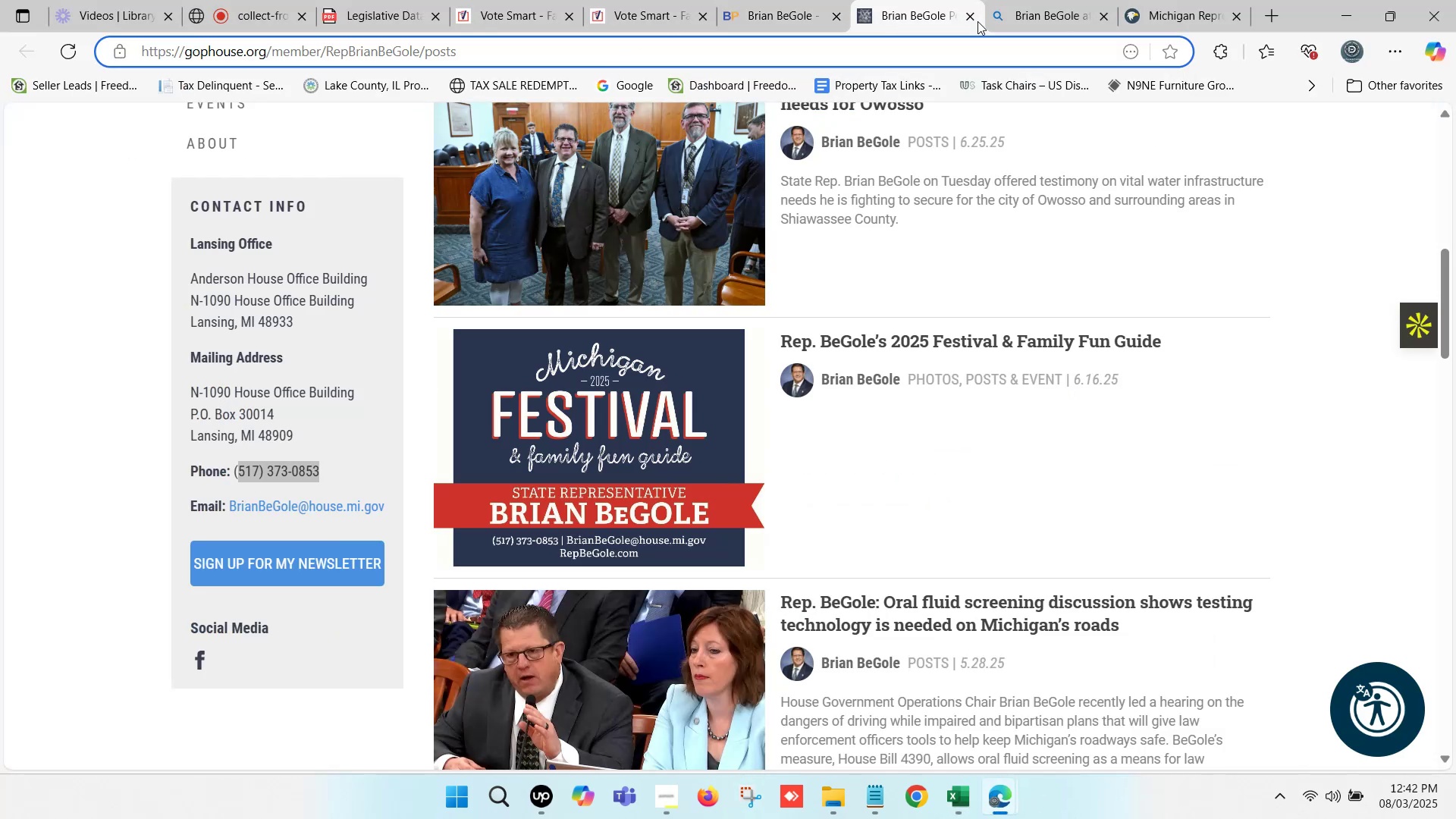 
left_click([974, 19])
 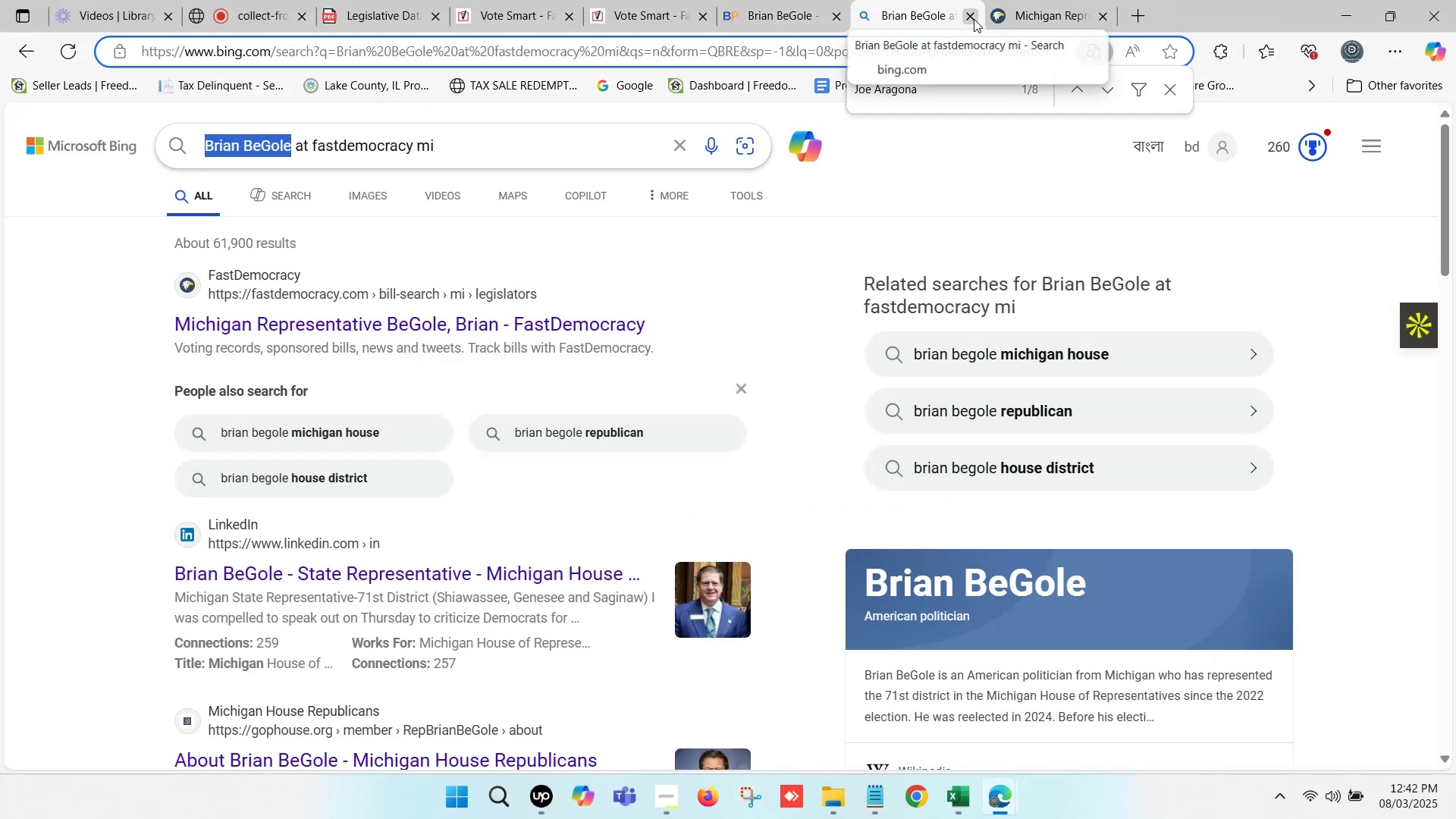 
left_click([1056, 8])
 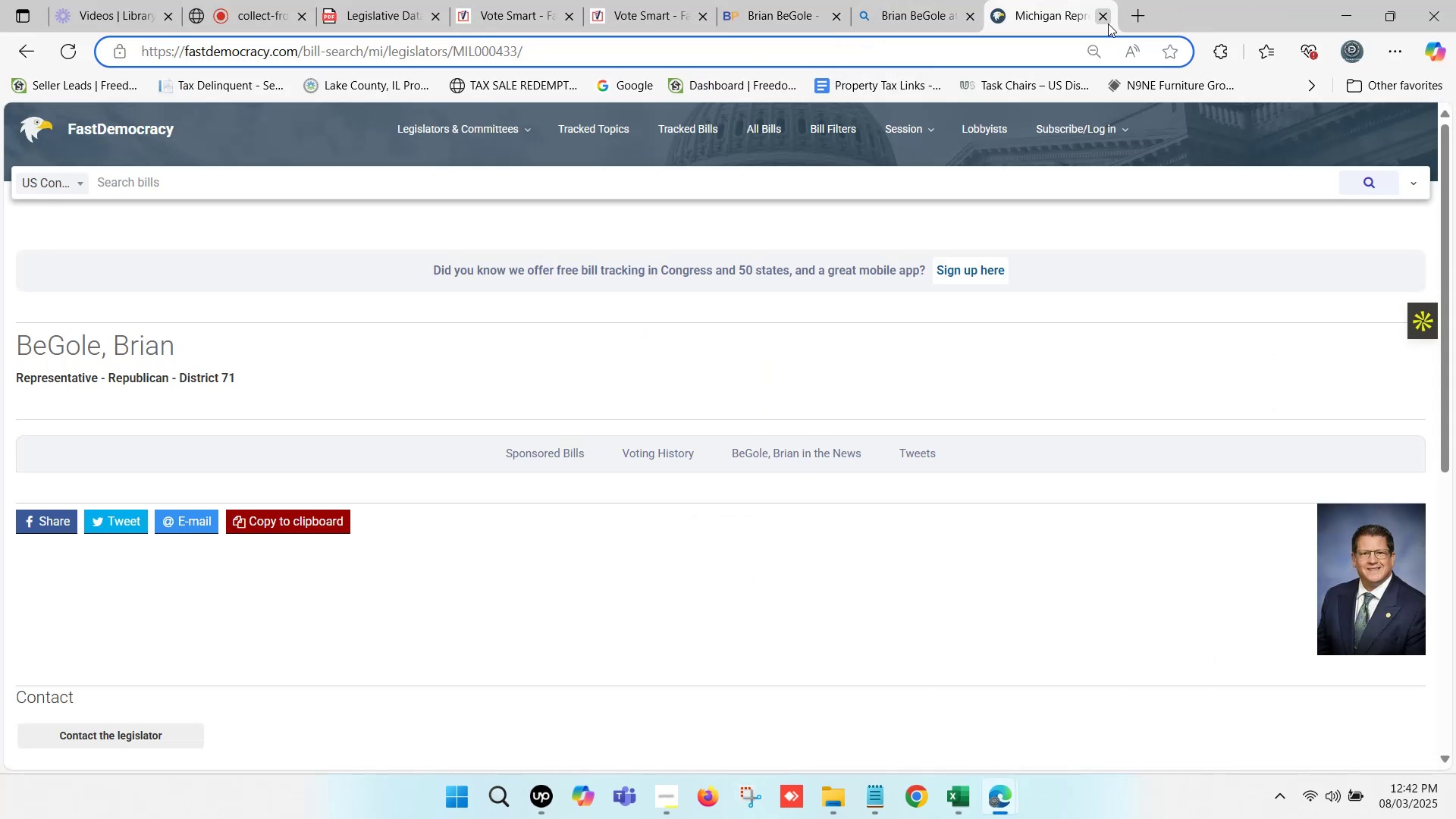 
left_click([1108, 24])
 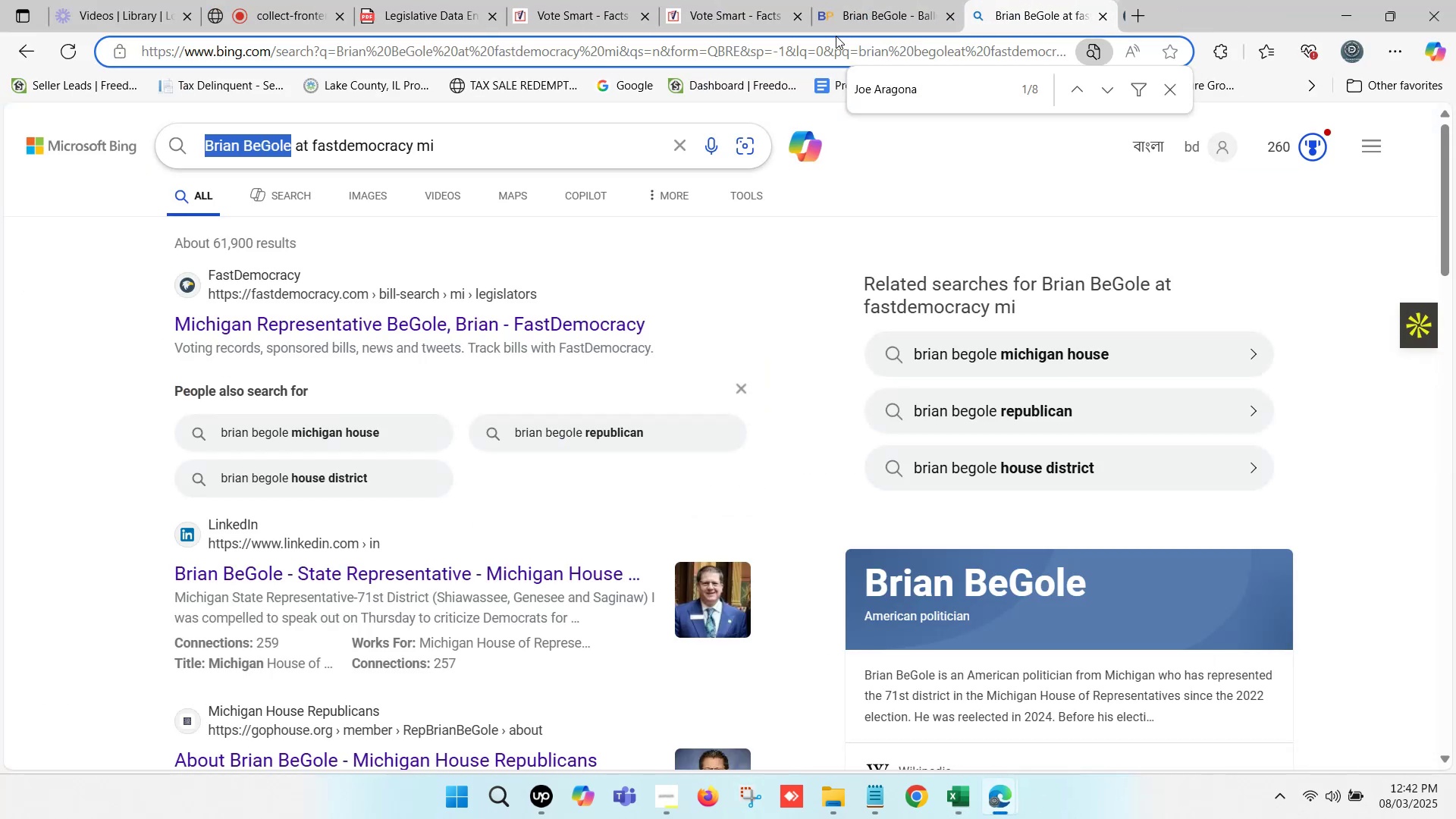 
left_click([755, 0])
 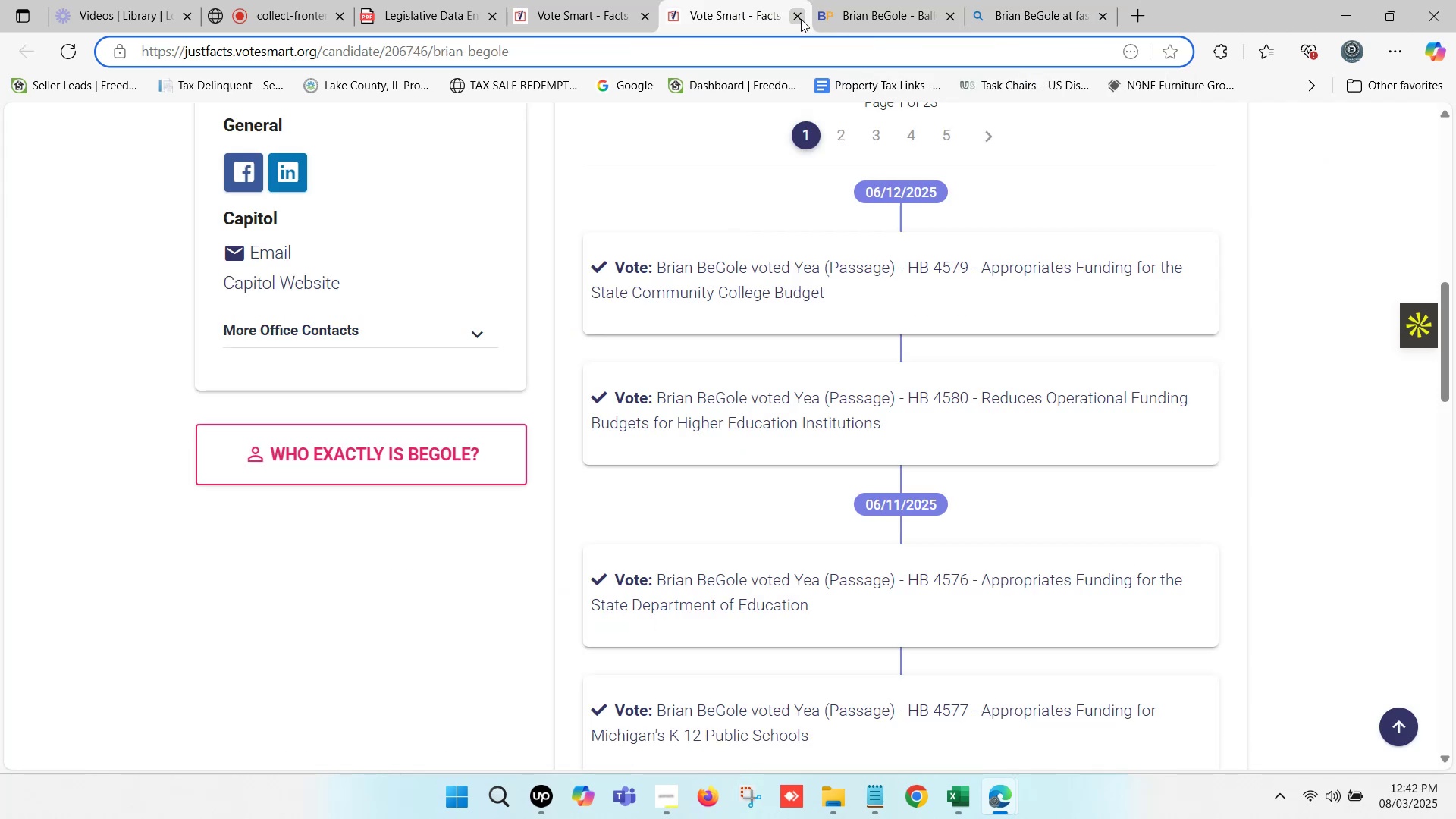 
left_click([805, 21])
 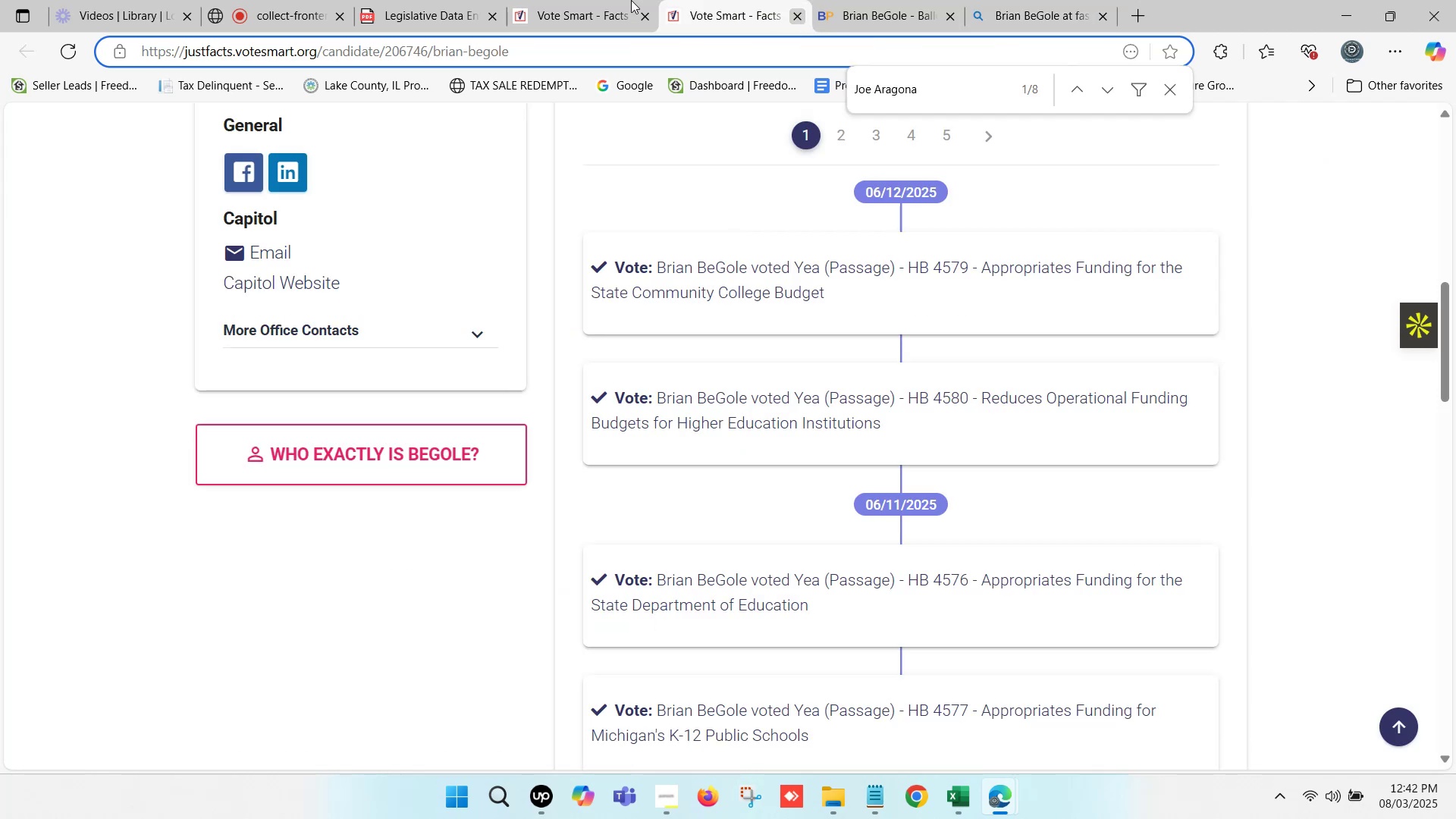 
left_click([571, 0])
 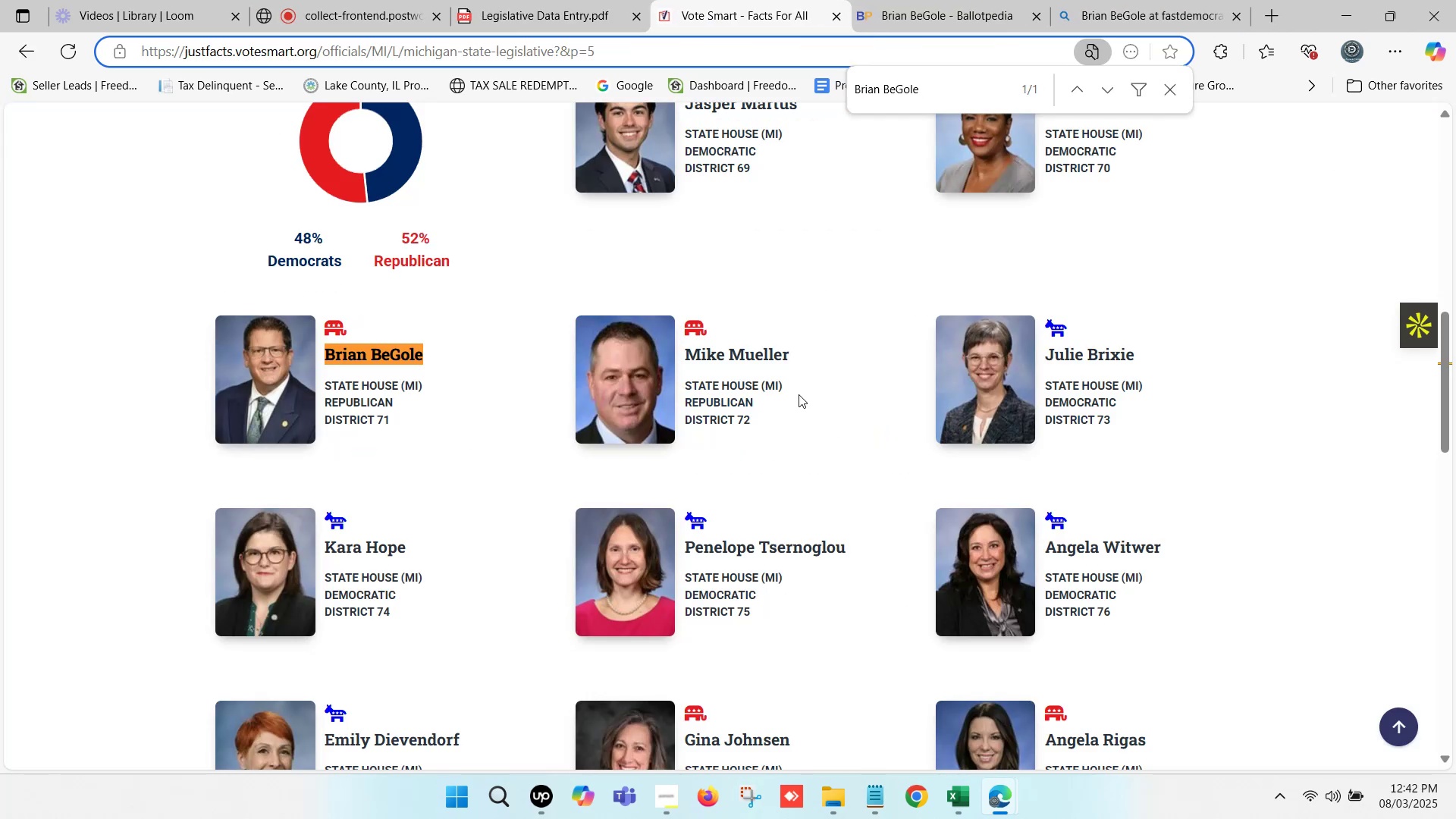 
left_click_drag(start_coordinate=[799, 360], to_coordinate=[689, 358])
 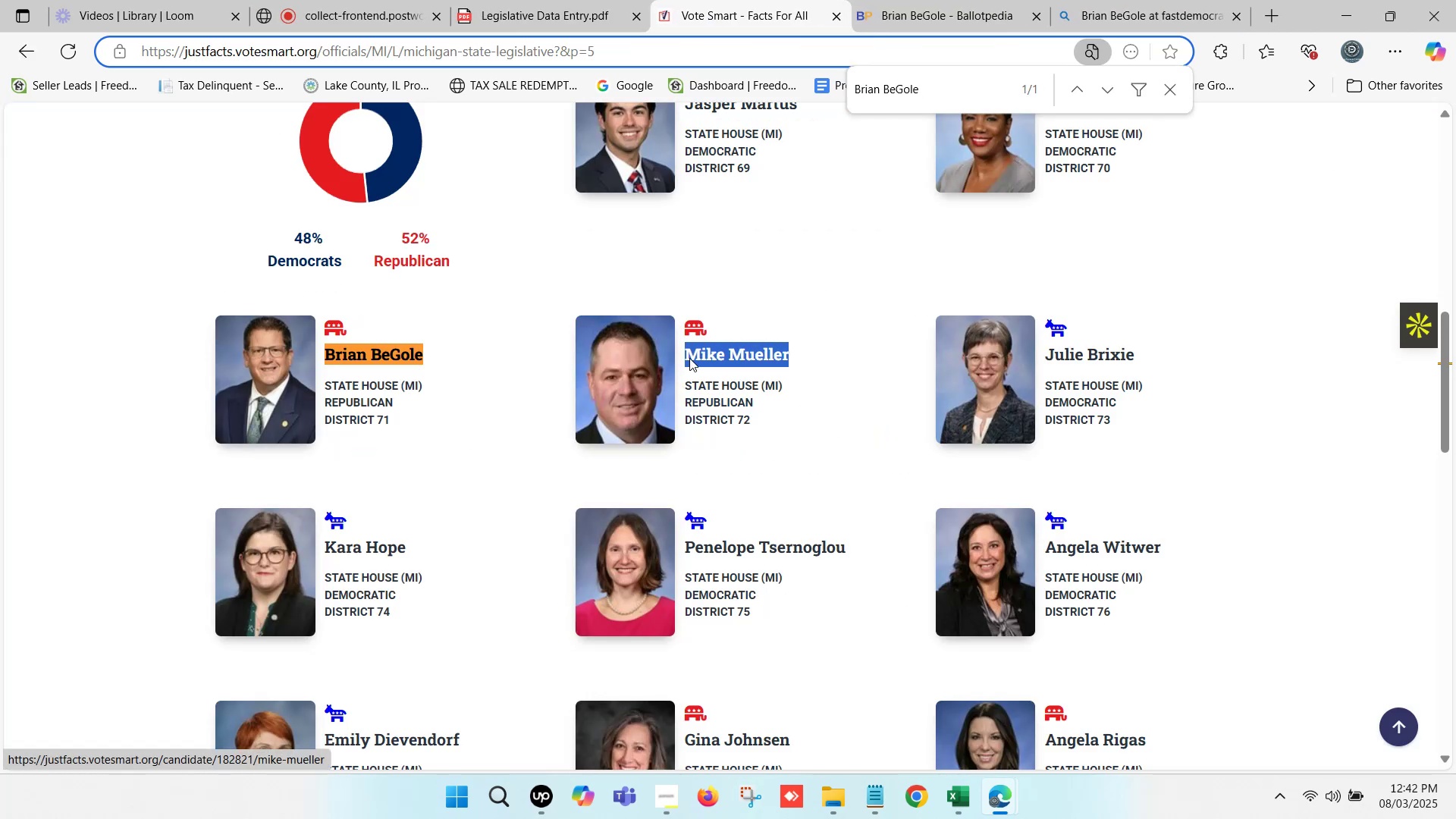 
key(Control+C)
 